 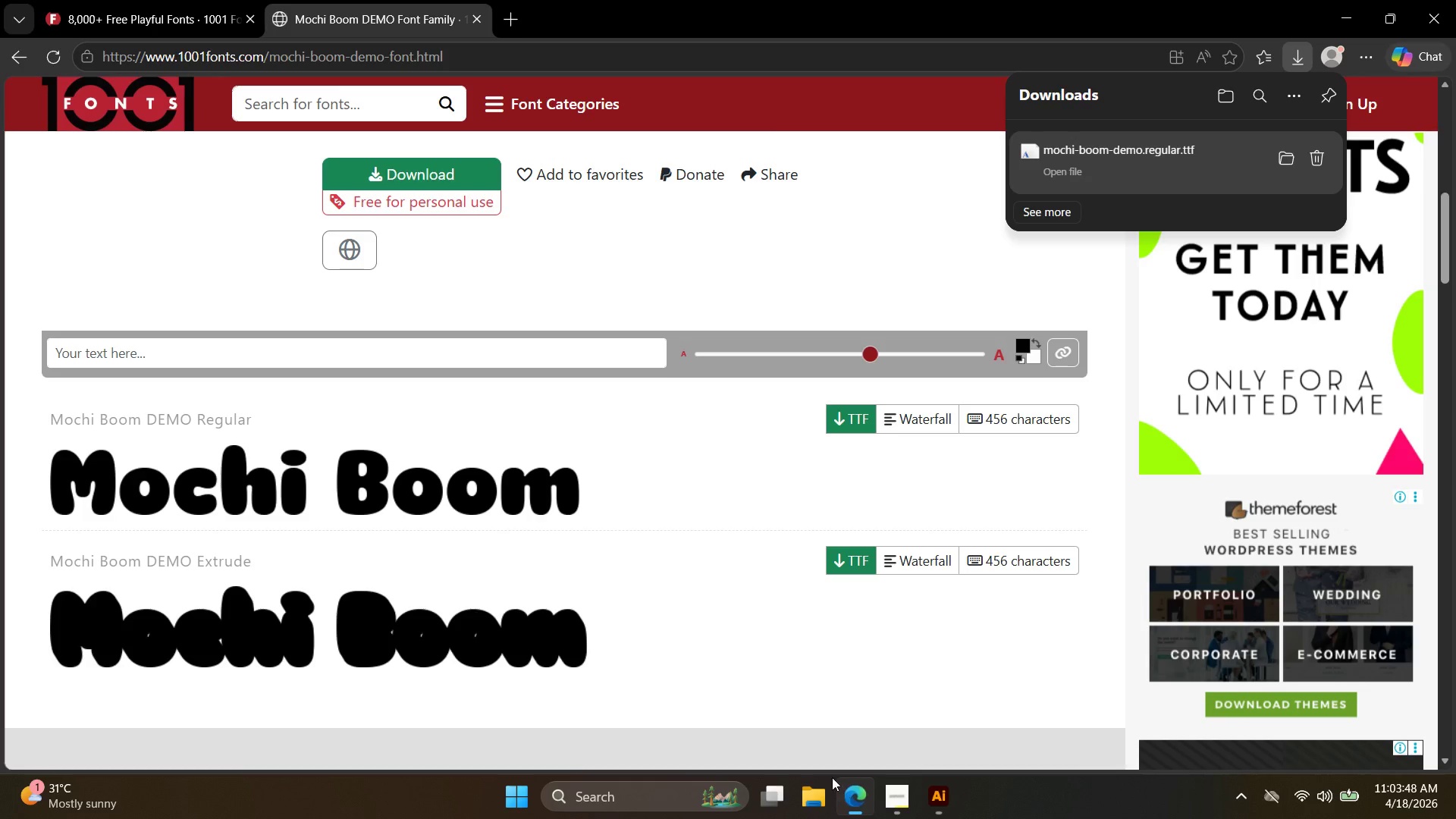 
left_click([513, 17])
 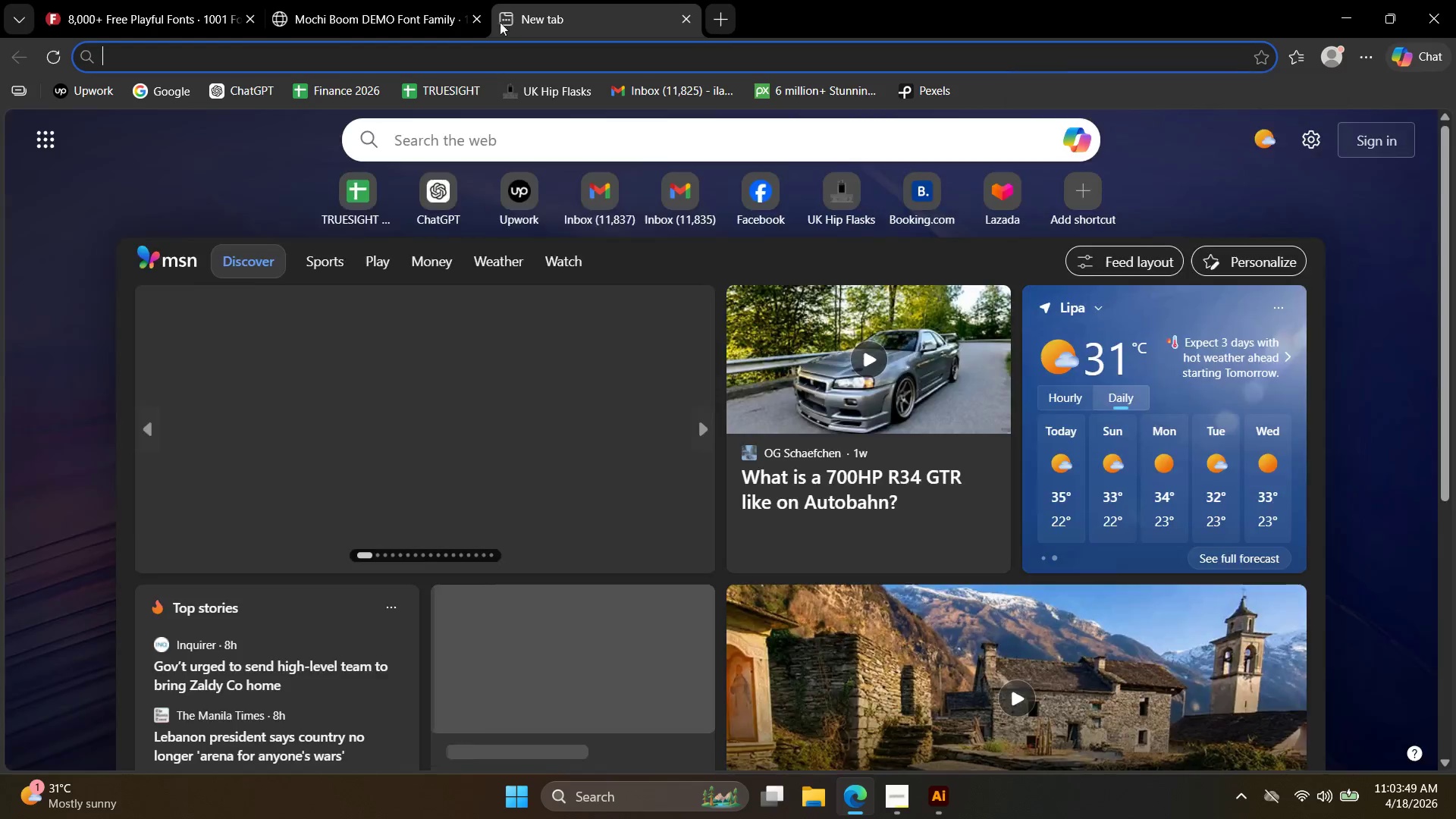 
hold_key(key=G, duration=6.61)
 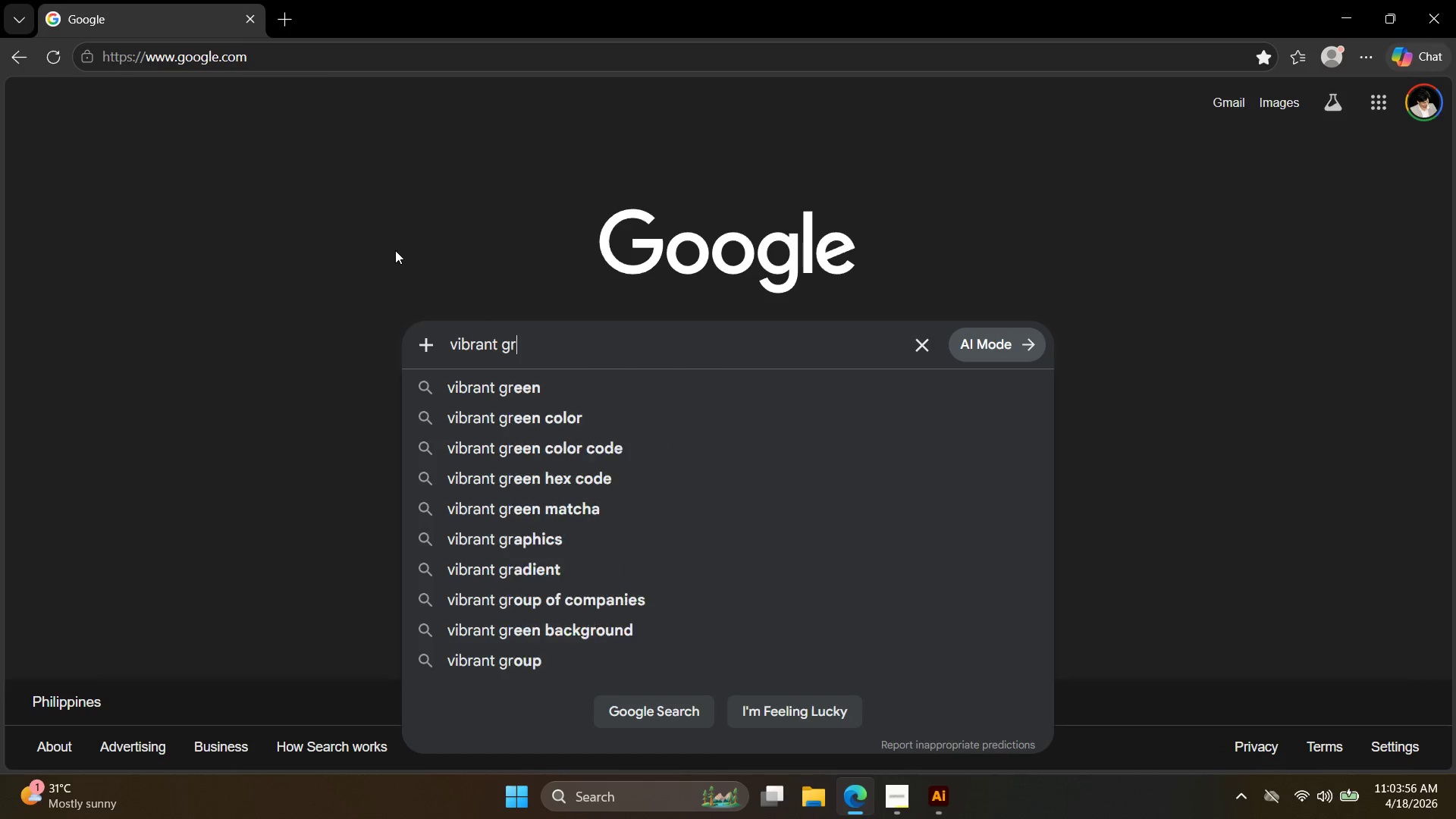 
left_click([343, 83])
 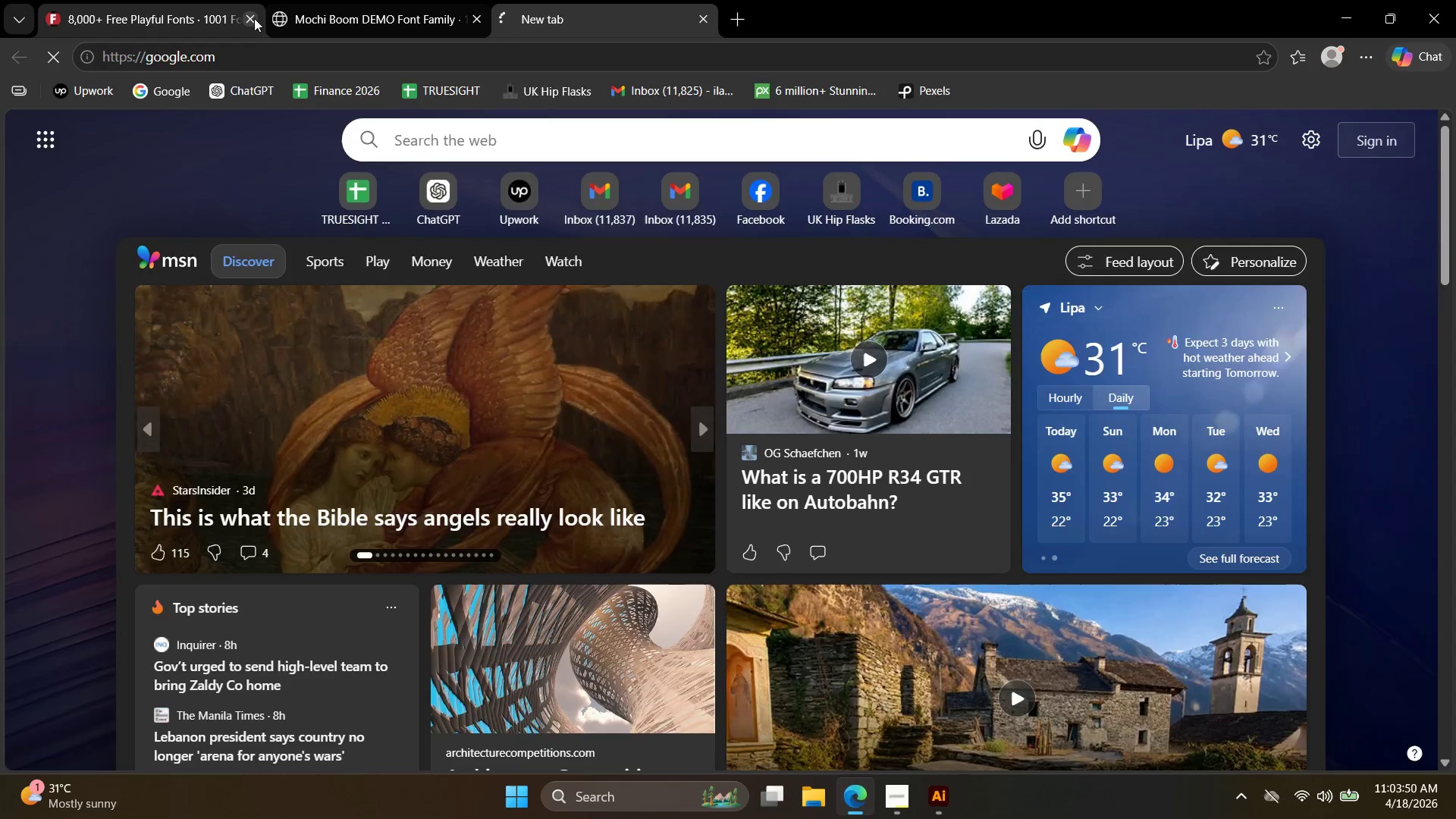 
double_click([253, 18])
 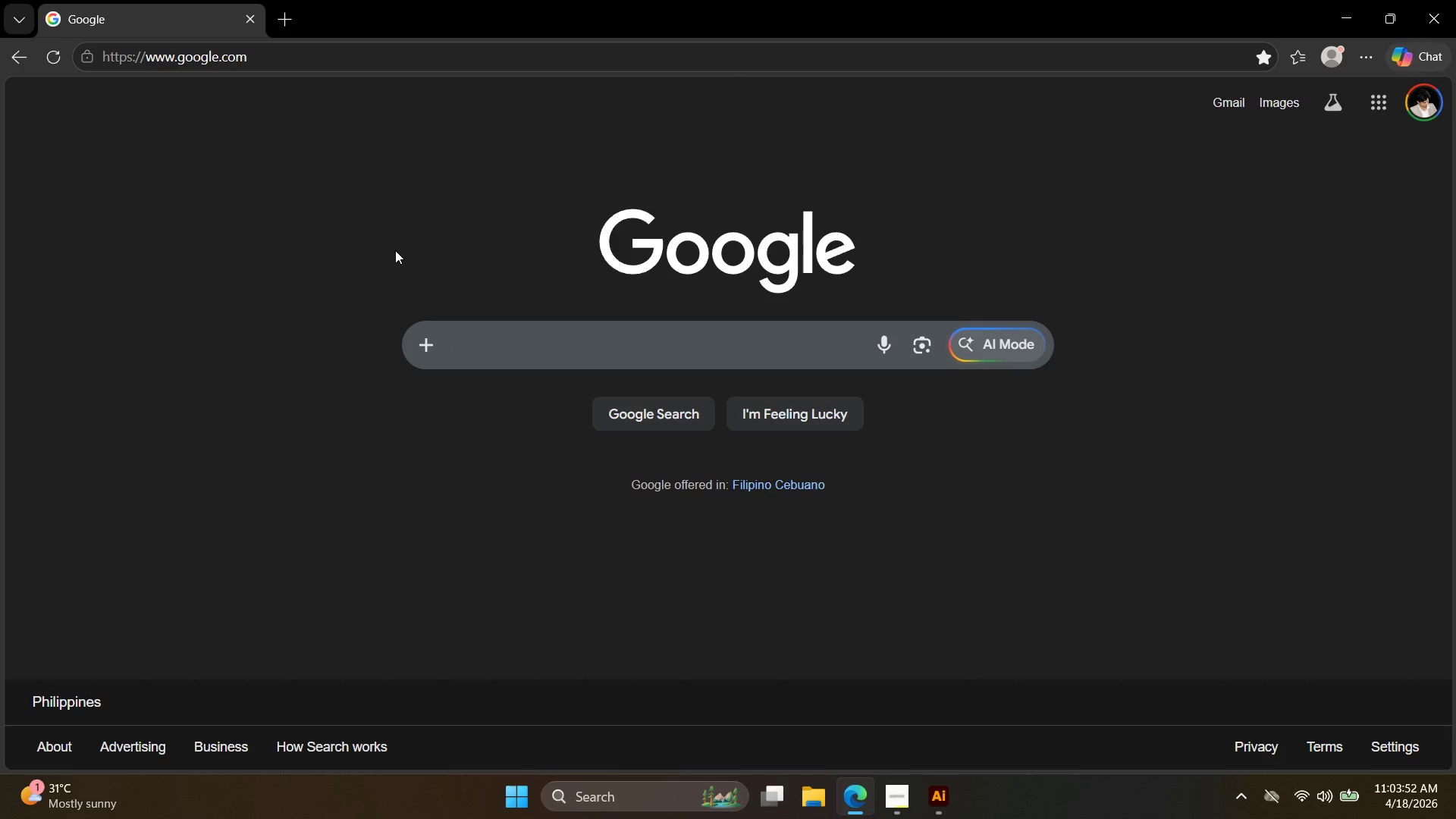 
type(viobran)
key(Backspace)
key(Backspace)
key(Backspace)
key(Backspace)
key(Backspace)
type(brant reen)
 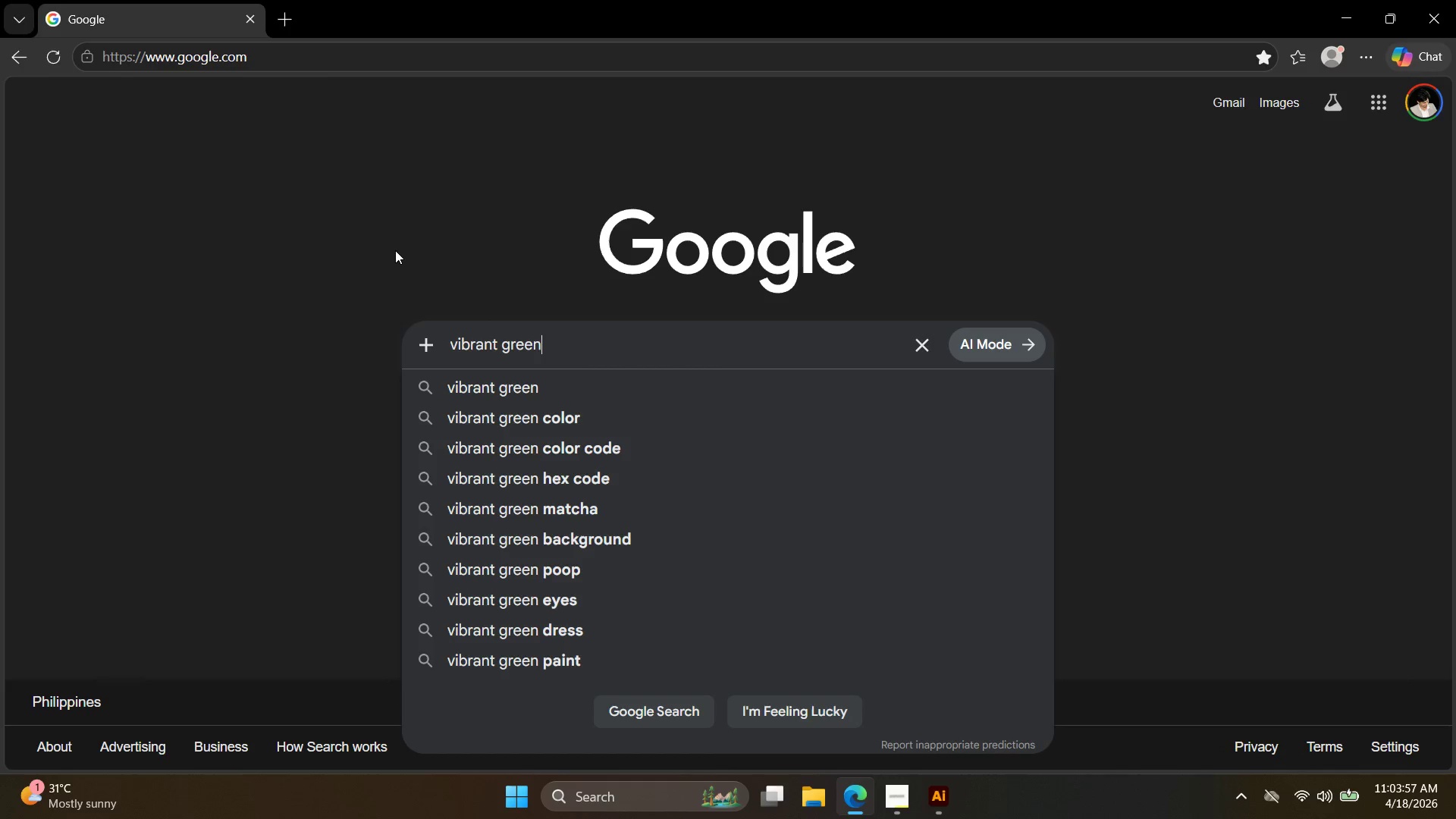 
key(Enter)
 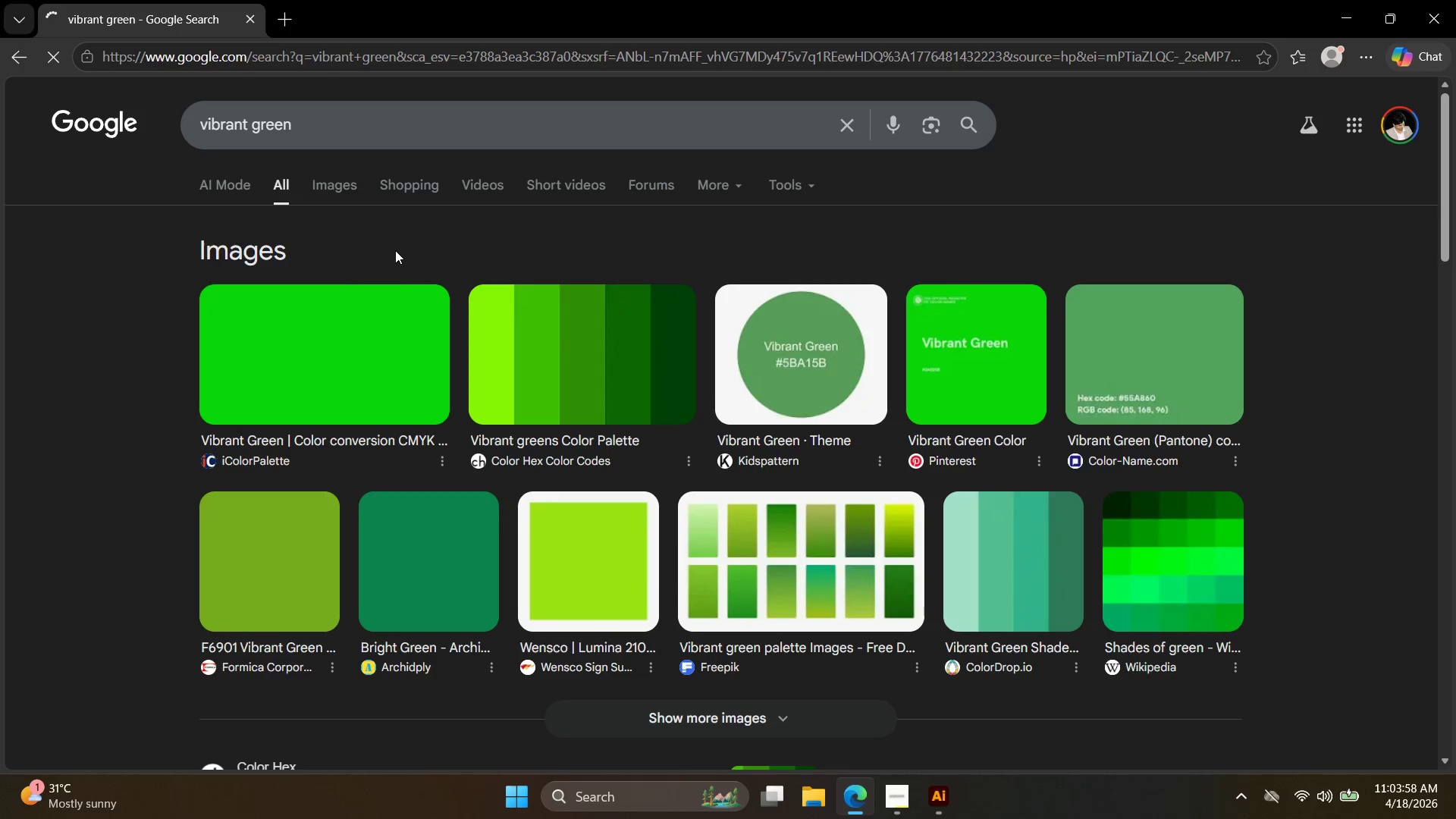 
left_click([387, 337])
 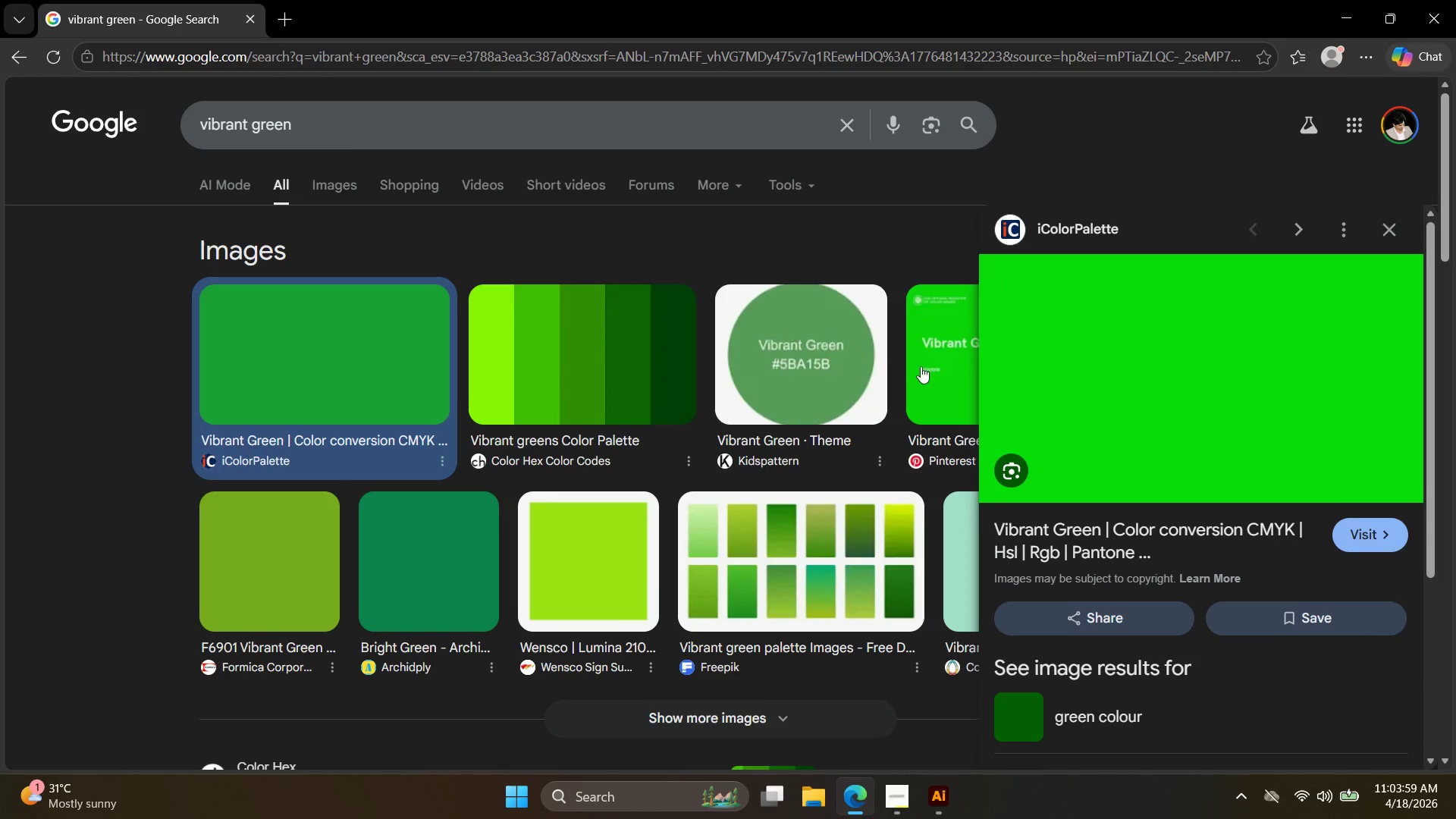 
left_click([977, 397])
 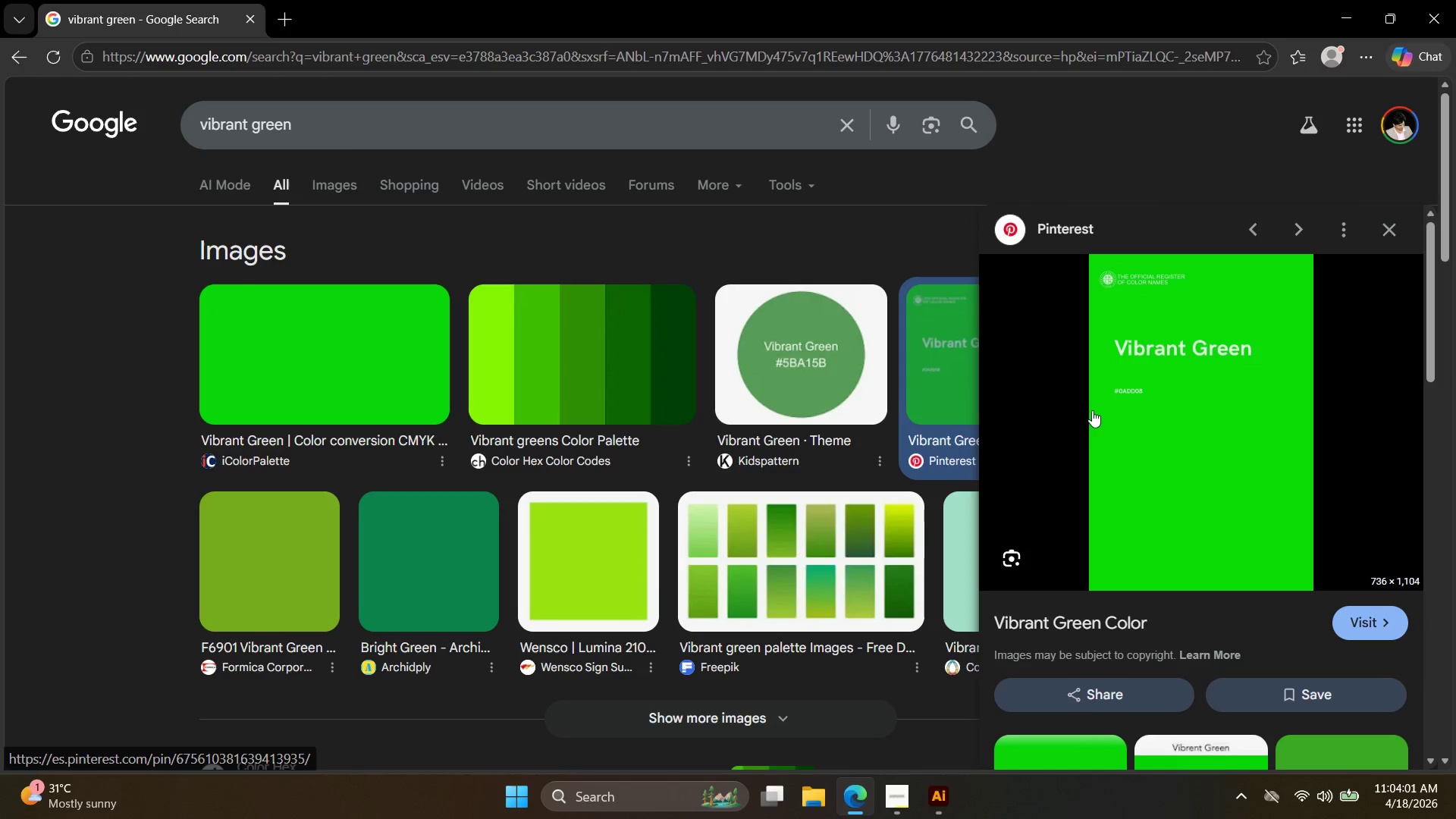 
left_click([1112, 407])
 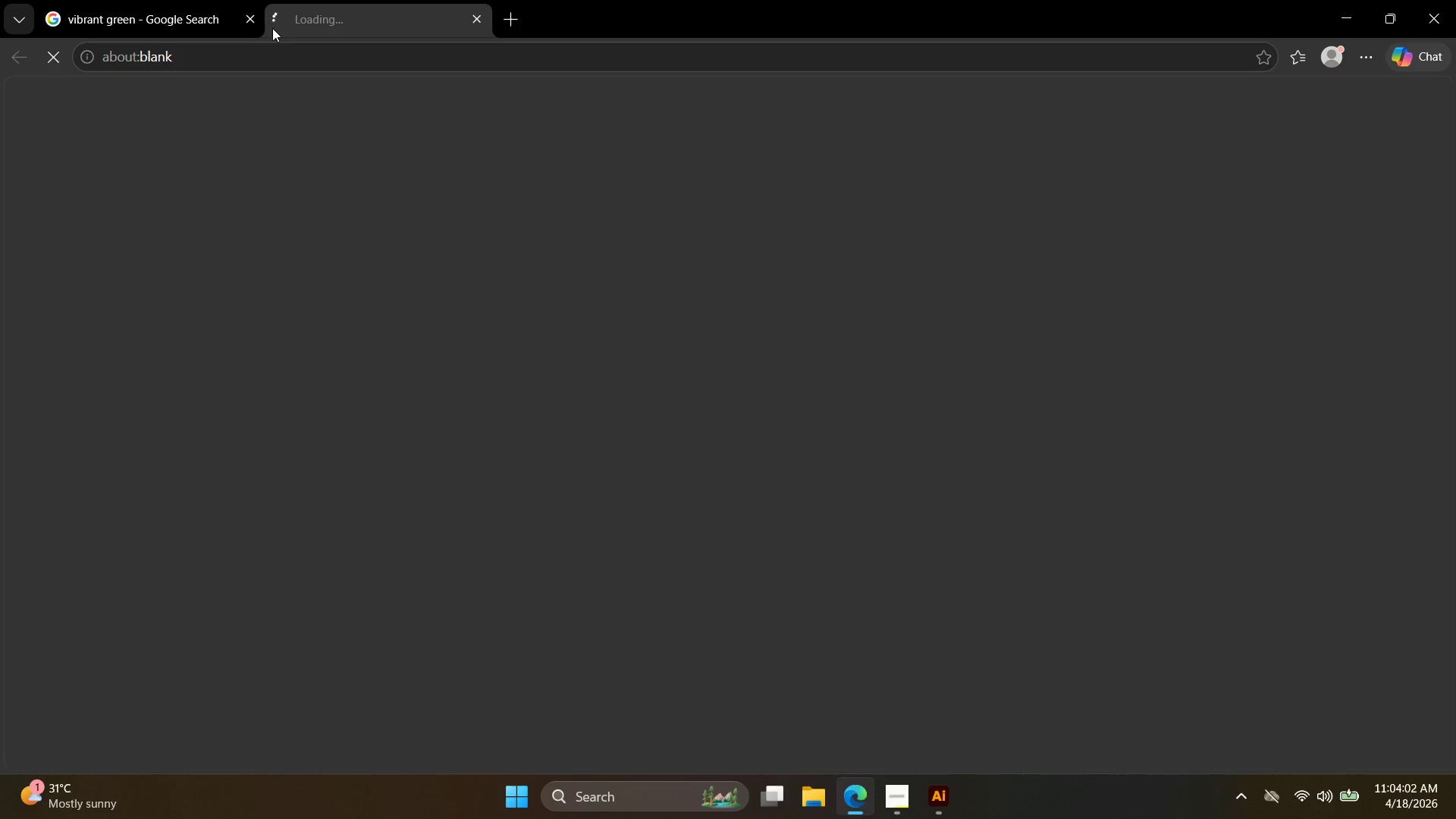 
left_click([182, 0])
 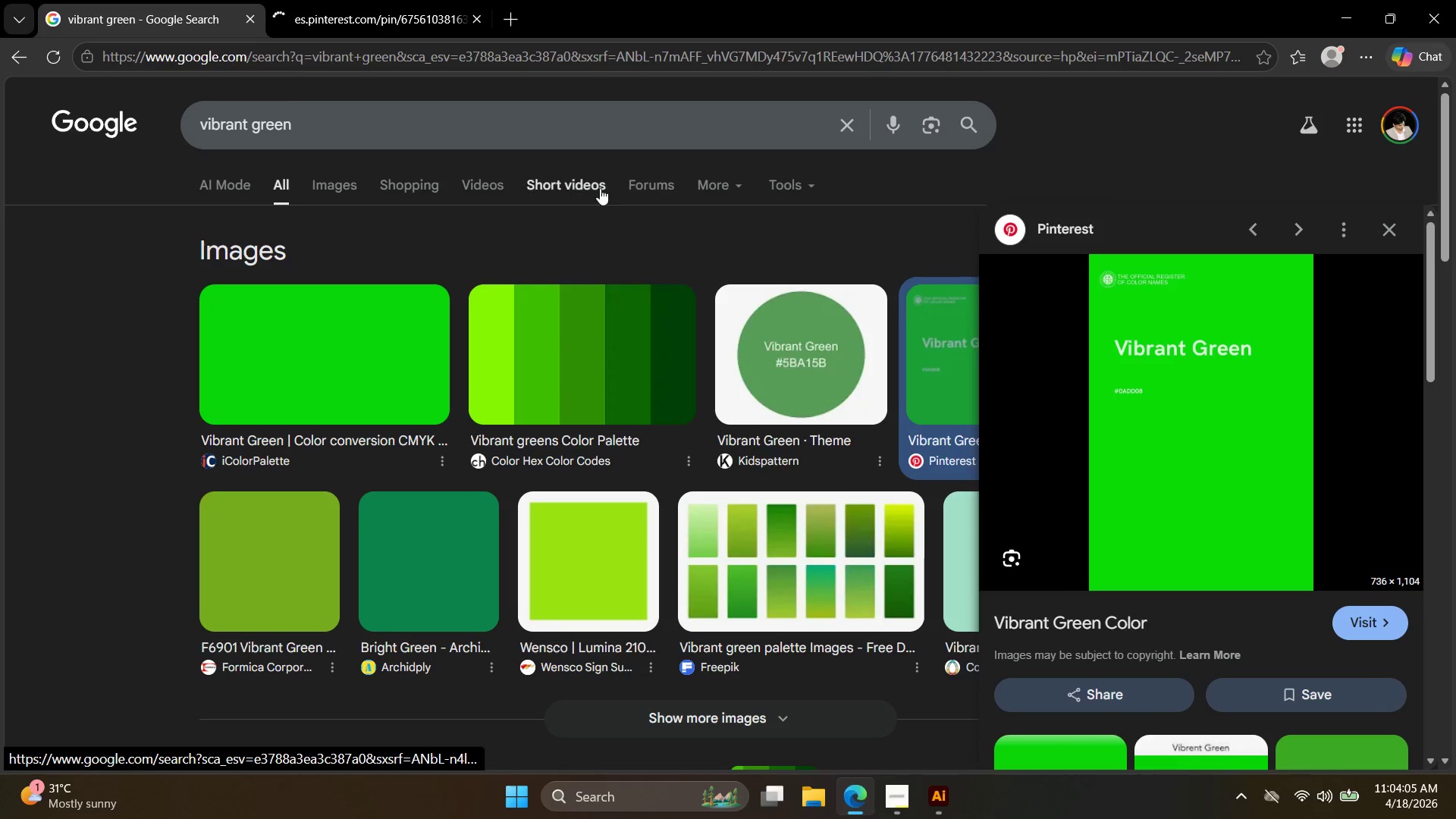 
left_click([386, 0])
 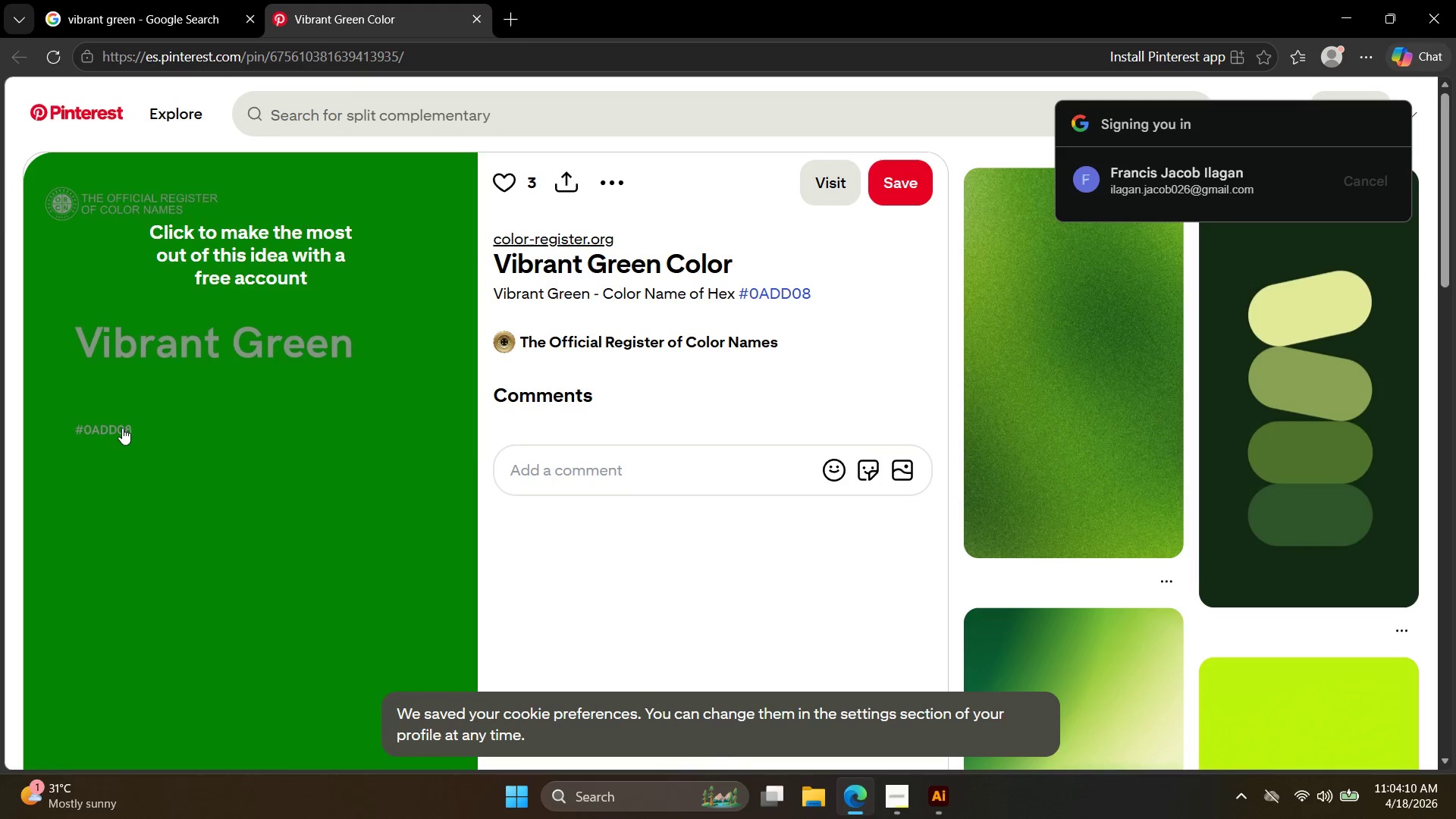 
wait(6.03)
 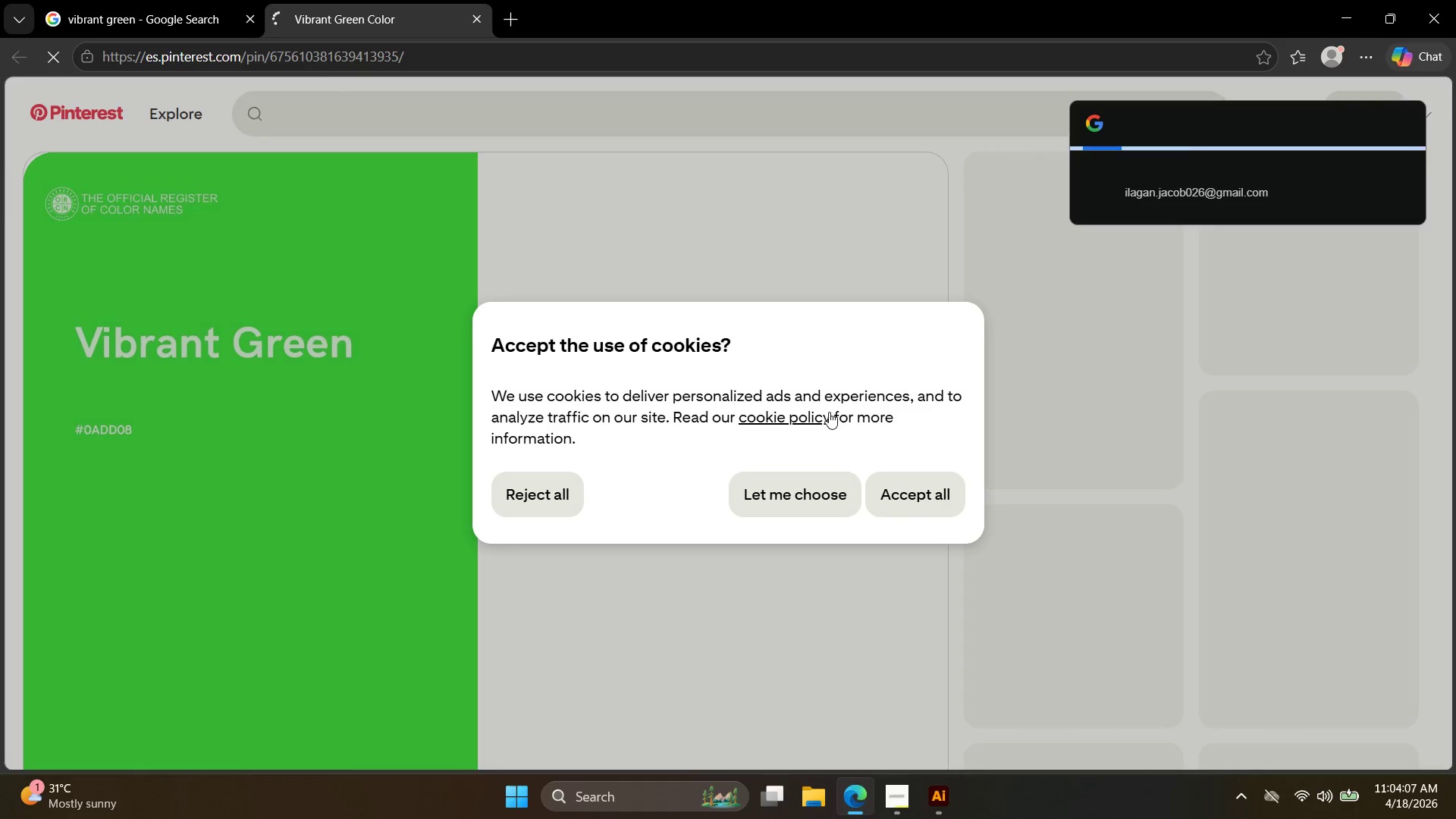 
left_click([158, 0])
 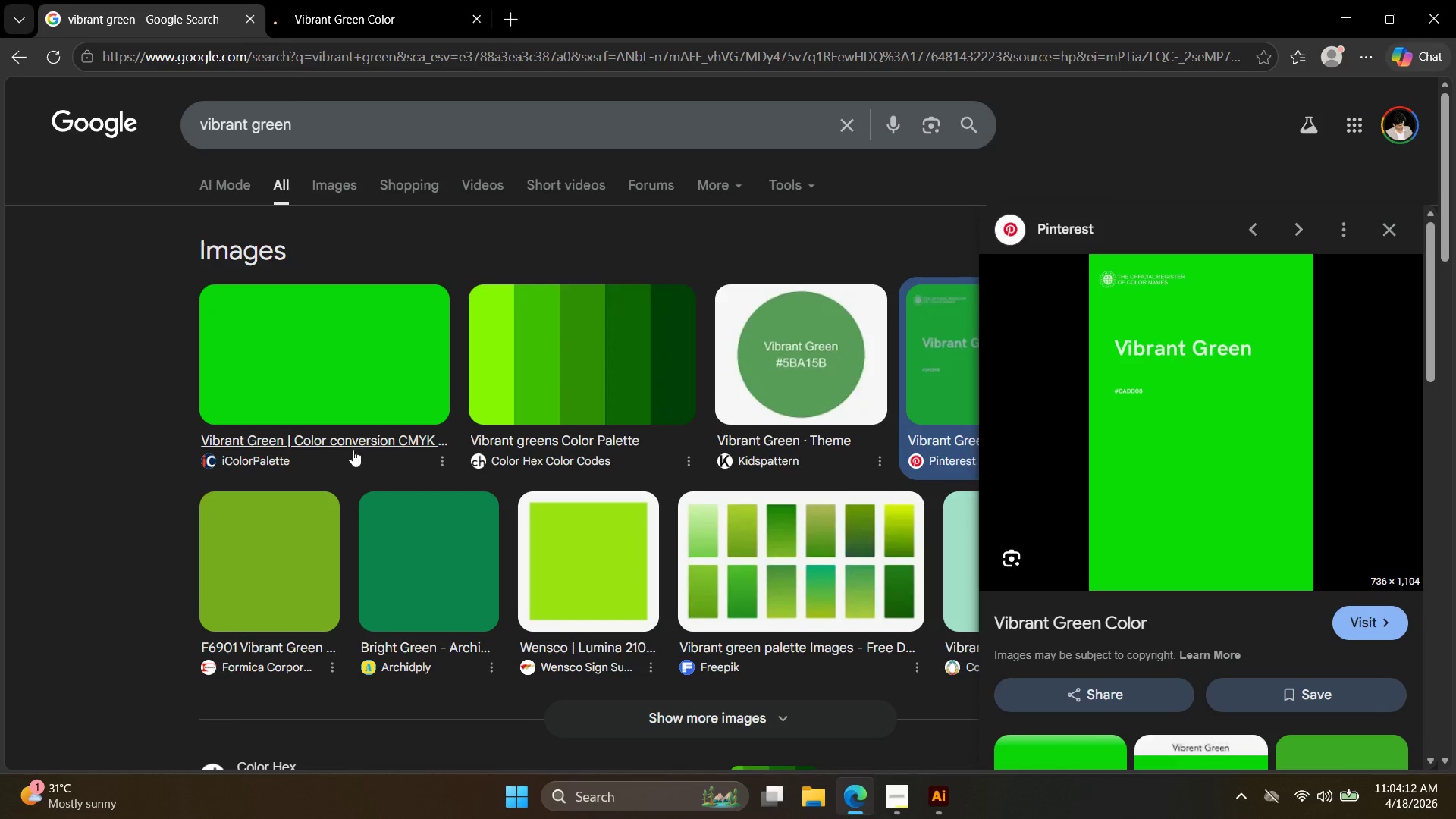 
left_click([351, 373])
 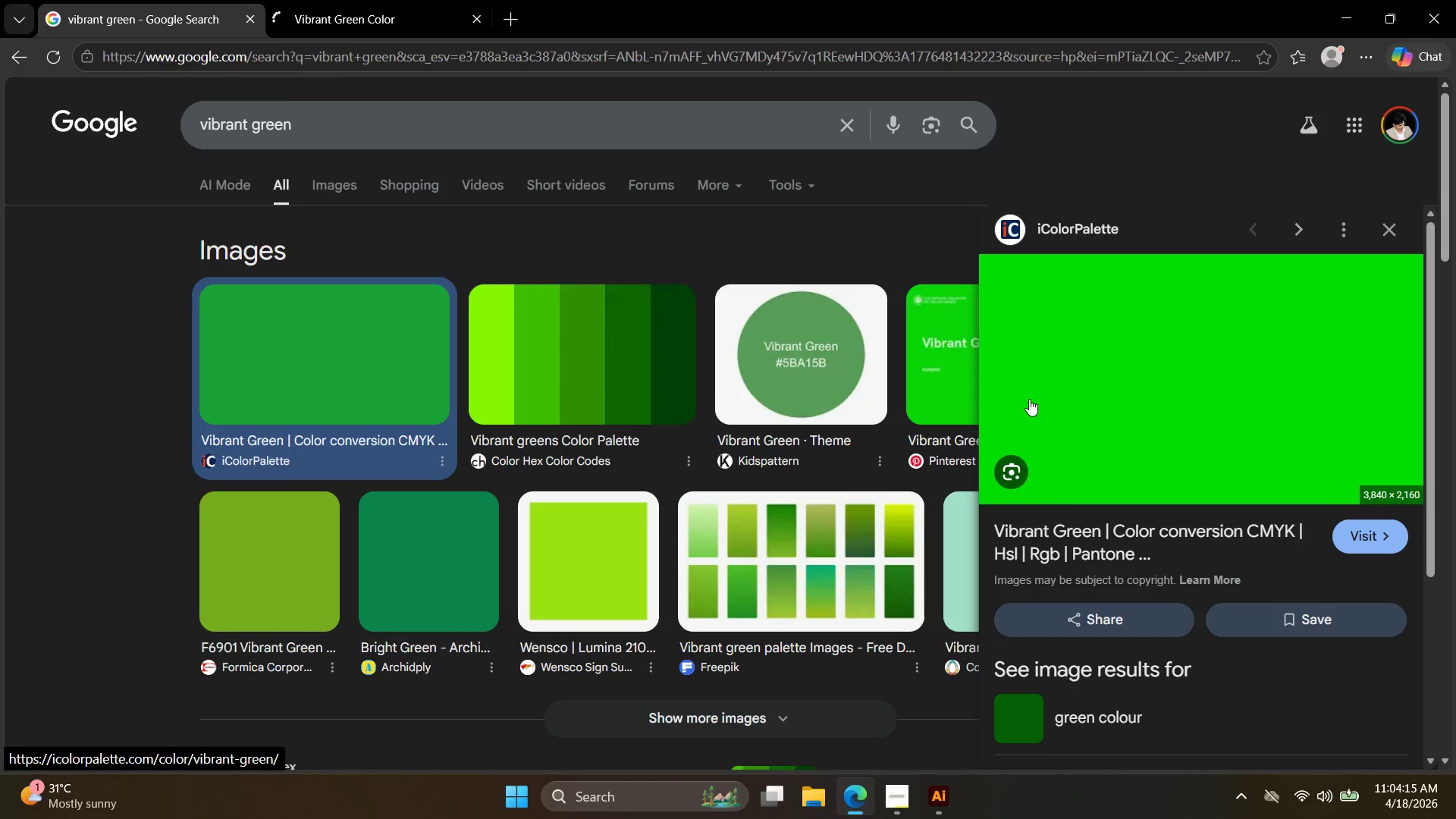 
key(Meta+Shift+S)
 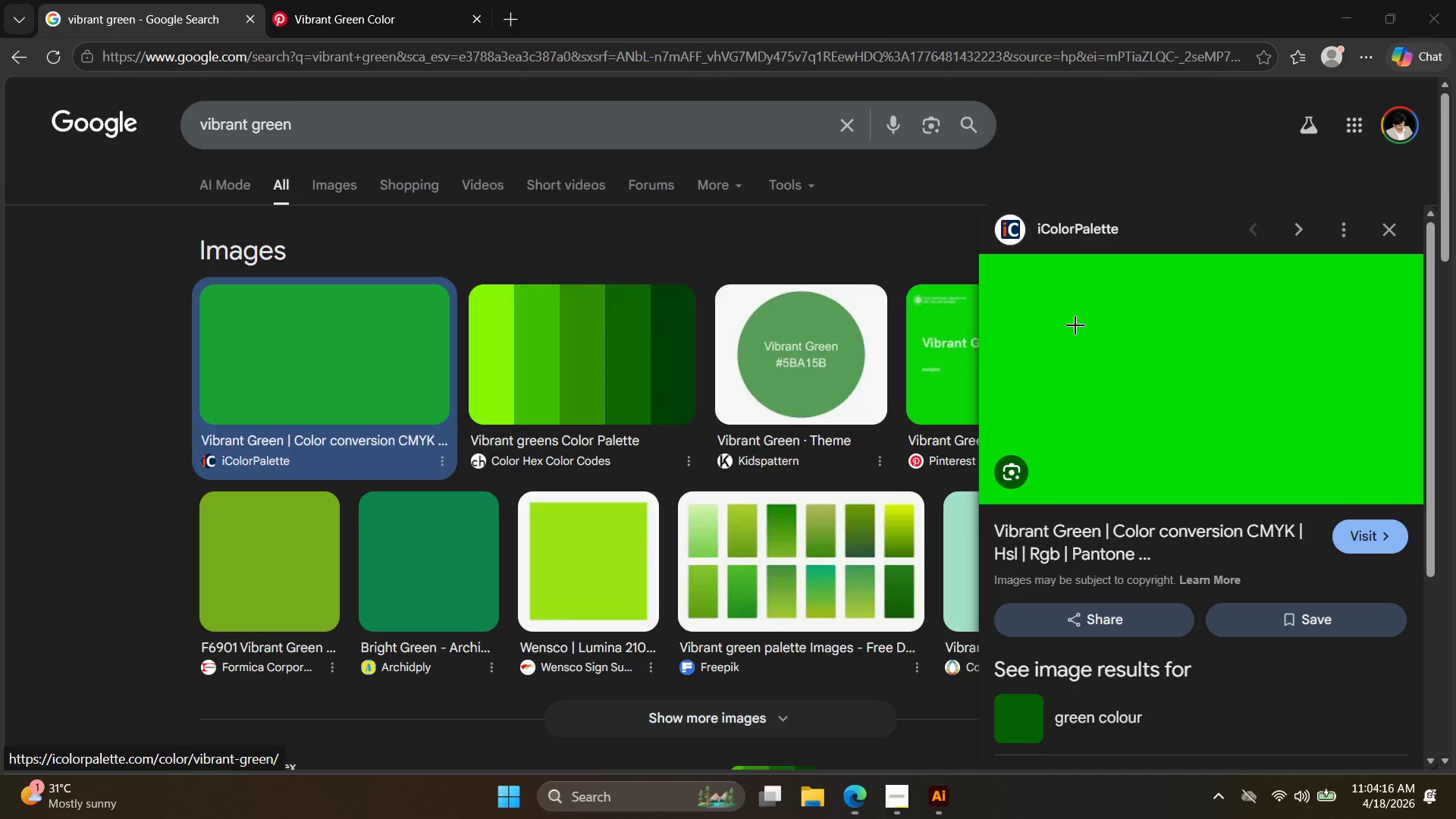 
left_click_drag(start_coordinate=[1075, 325], to_coordinate=[1237, 460])
 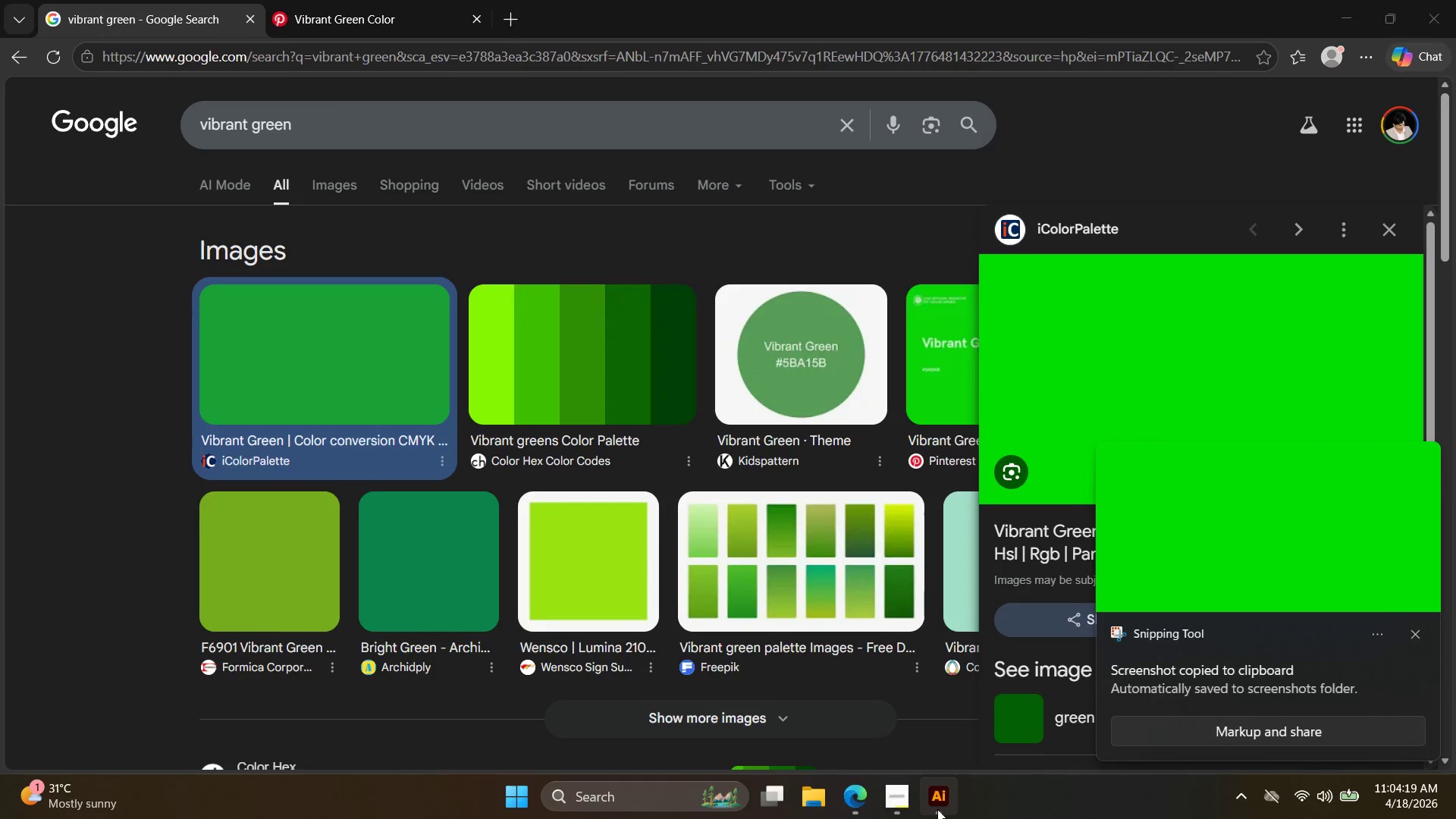 
key(Control+ControlLeft)
 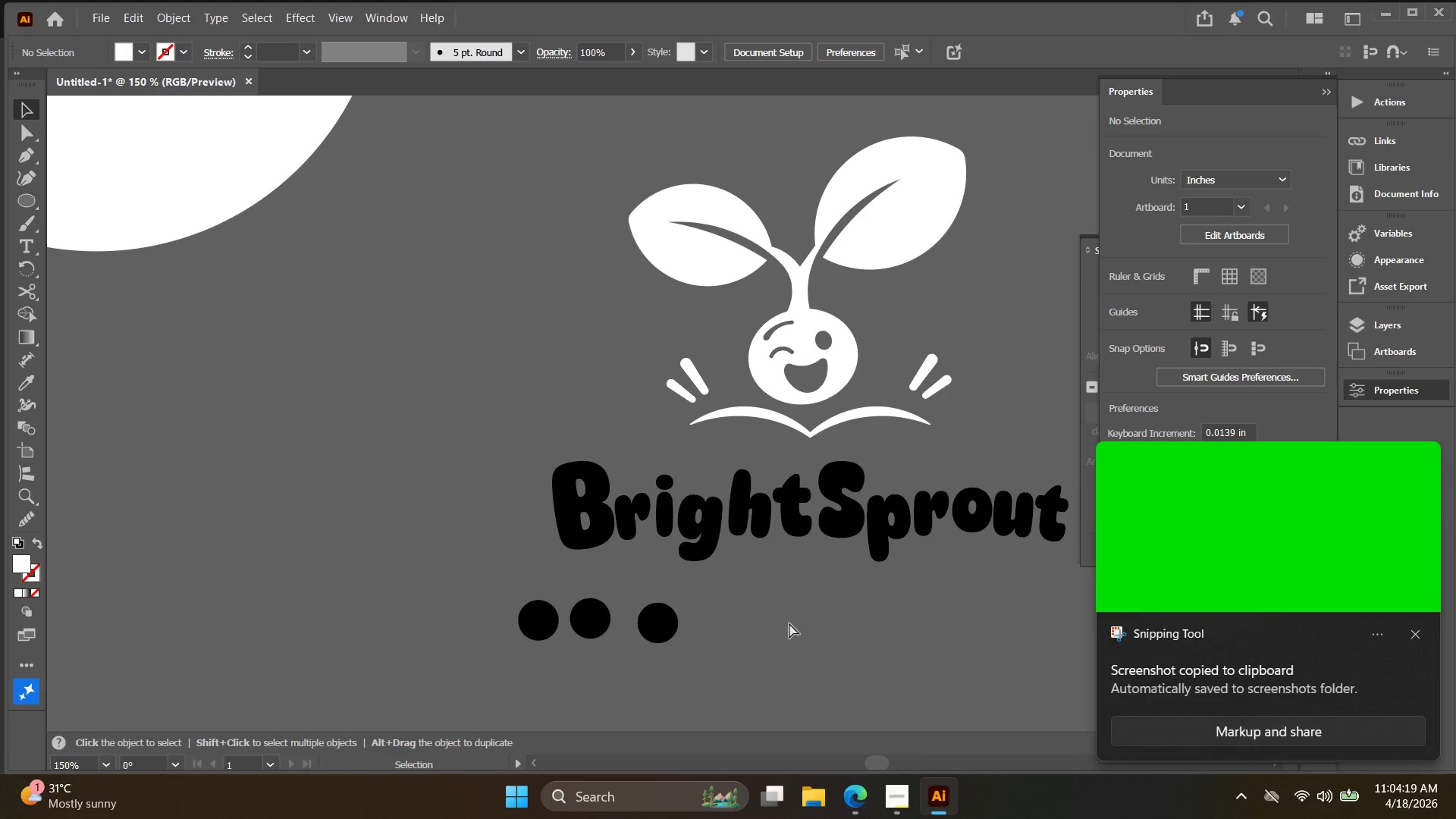 
key(Control+V)
 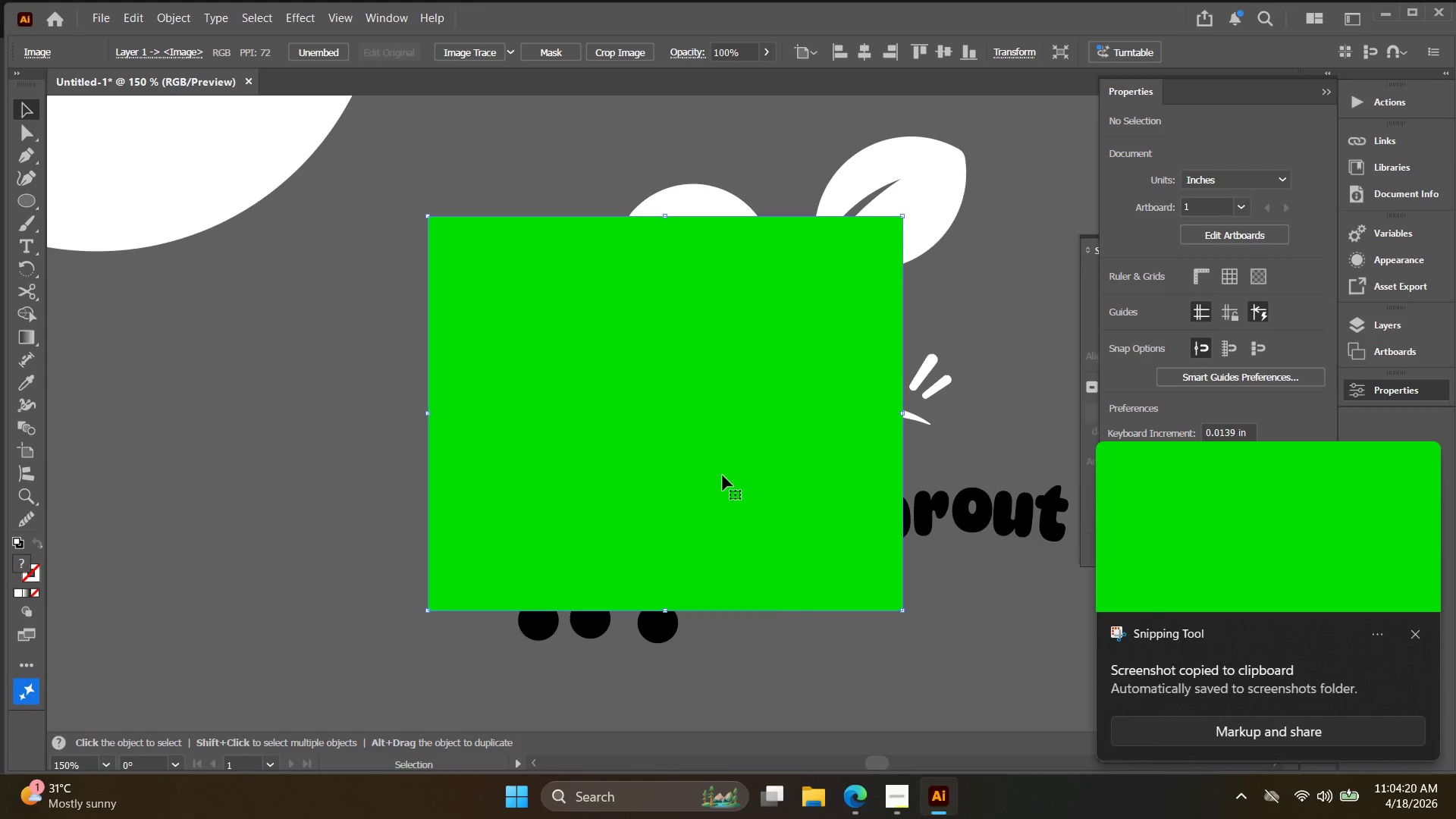 
left_click_drag(start_coordinate=[720, 474], to_coordinate=[136, 486])
 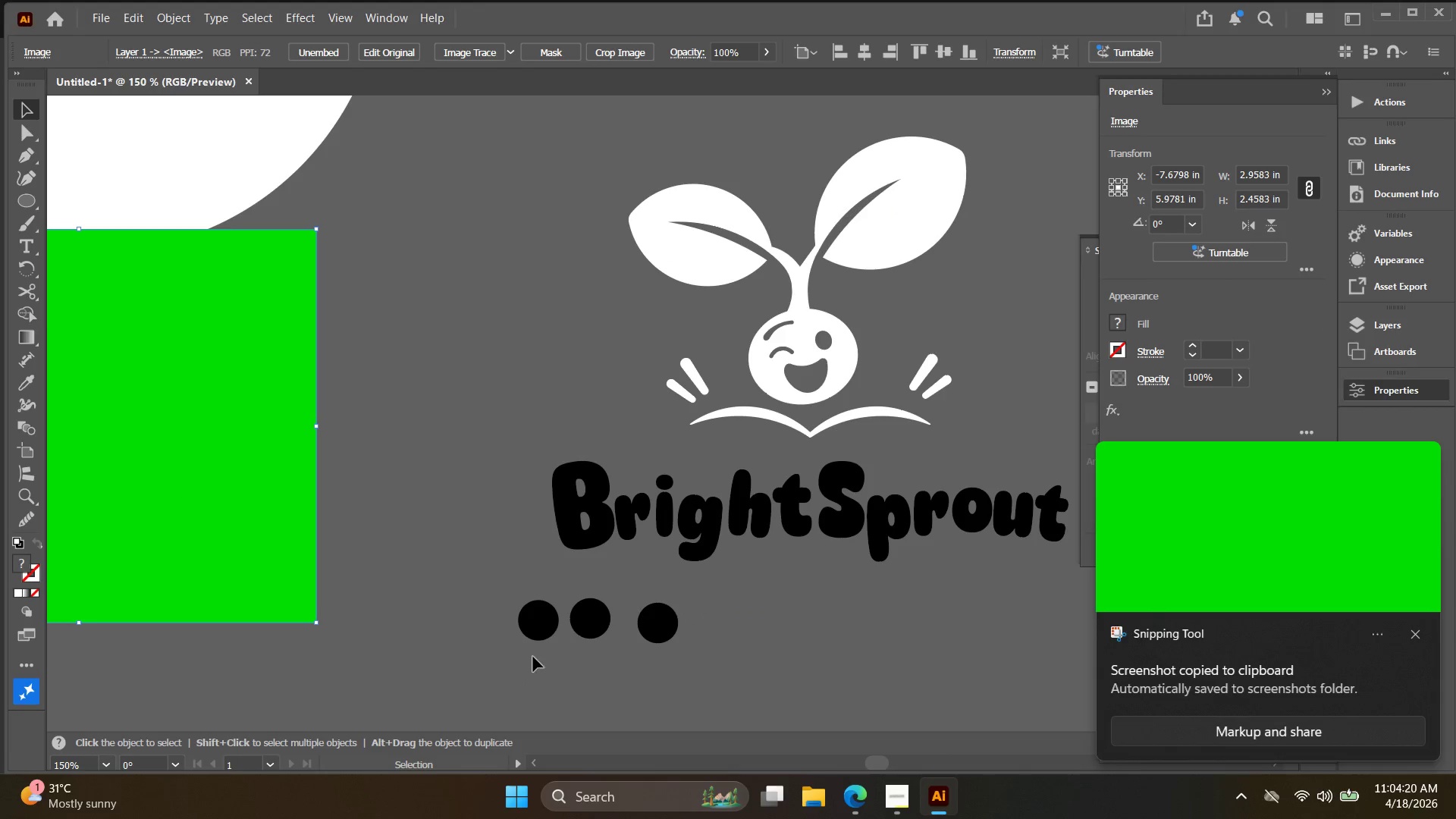 
left_click([541, 632])
 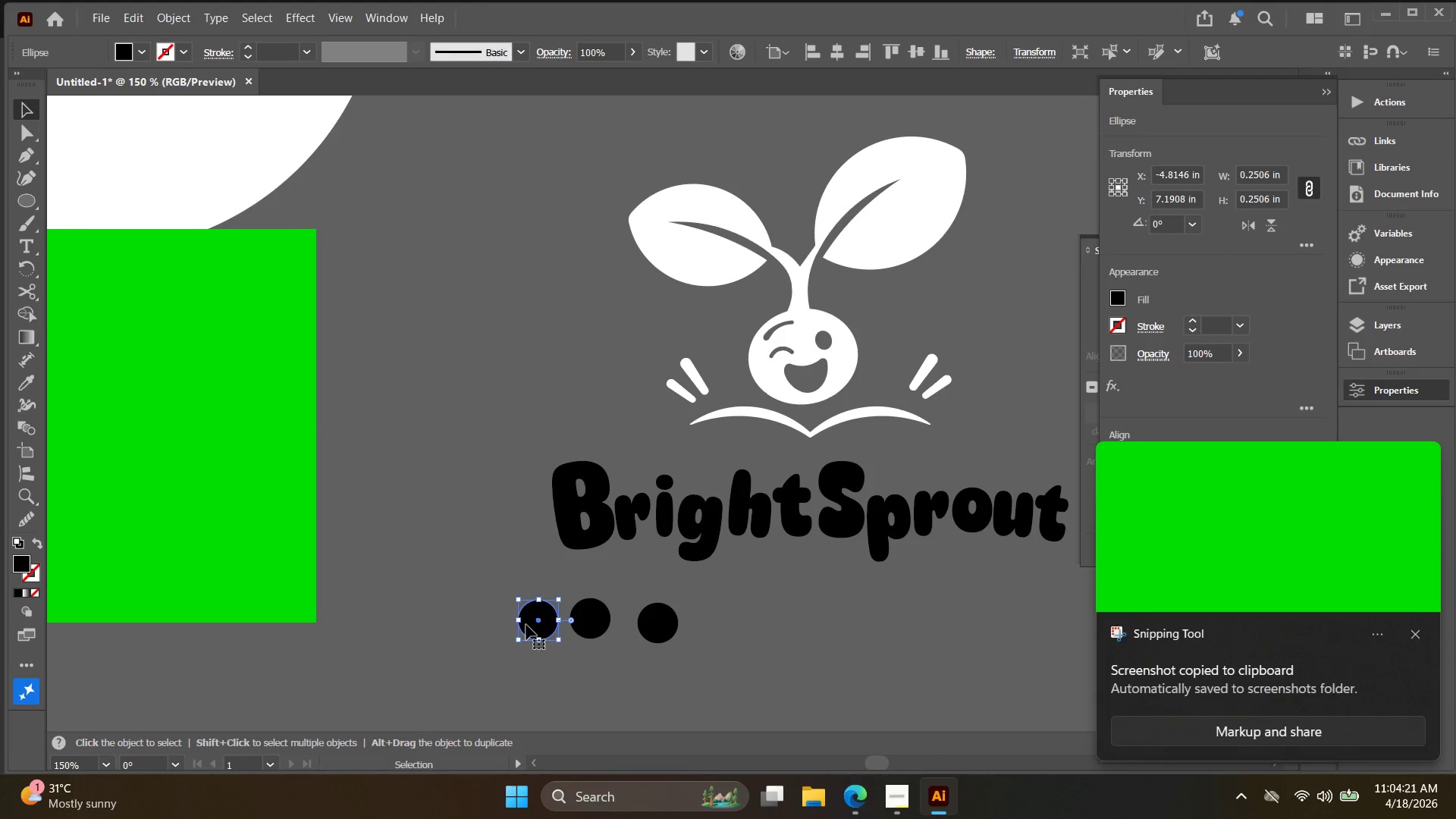 
type(iv)
 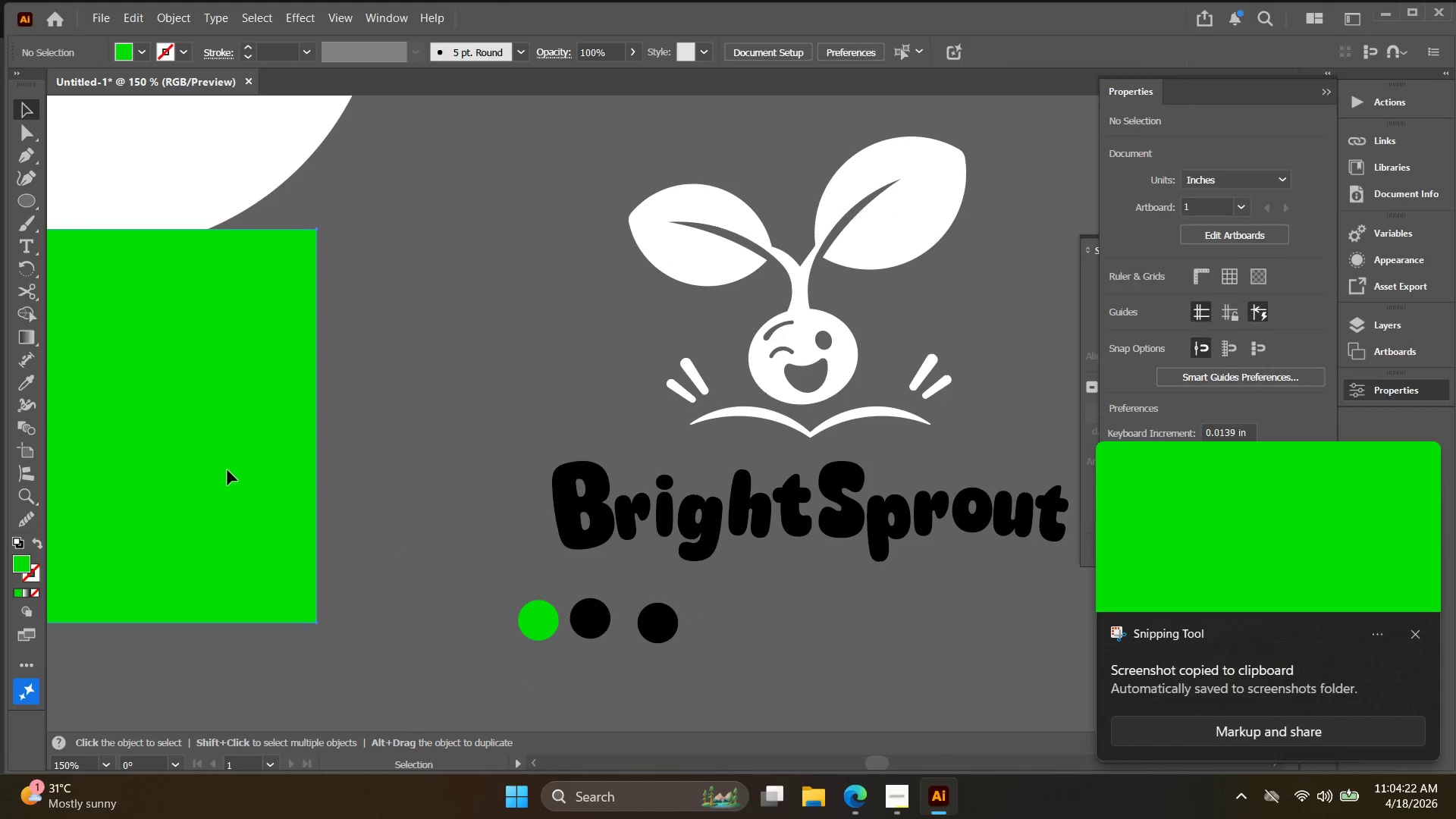 
left_click_drag(start_coordinate=[224, 475], to_coordinate=[398, 542])
 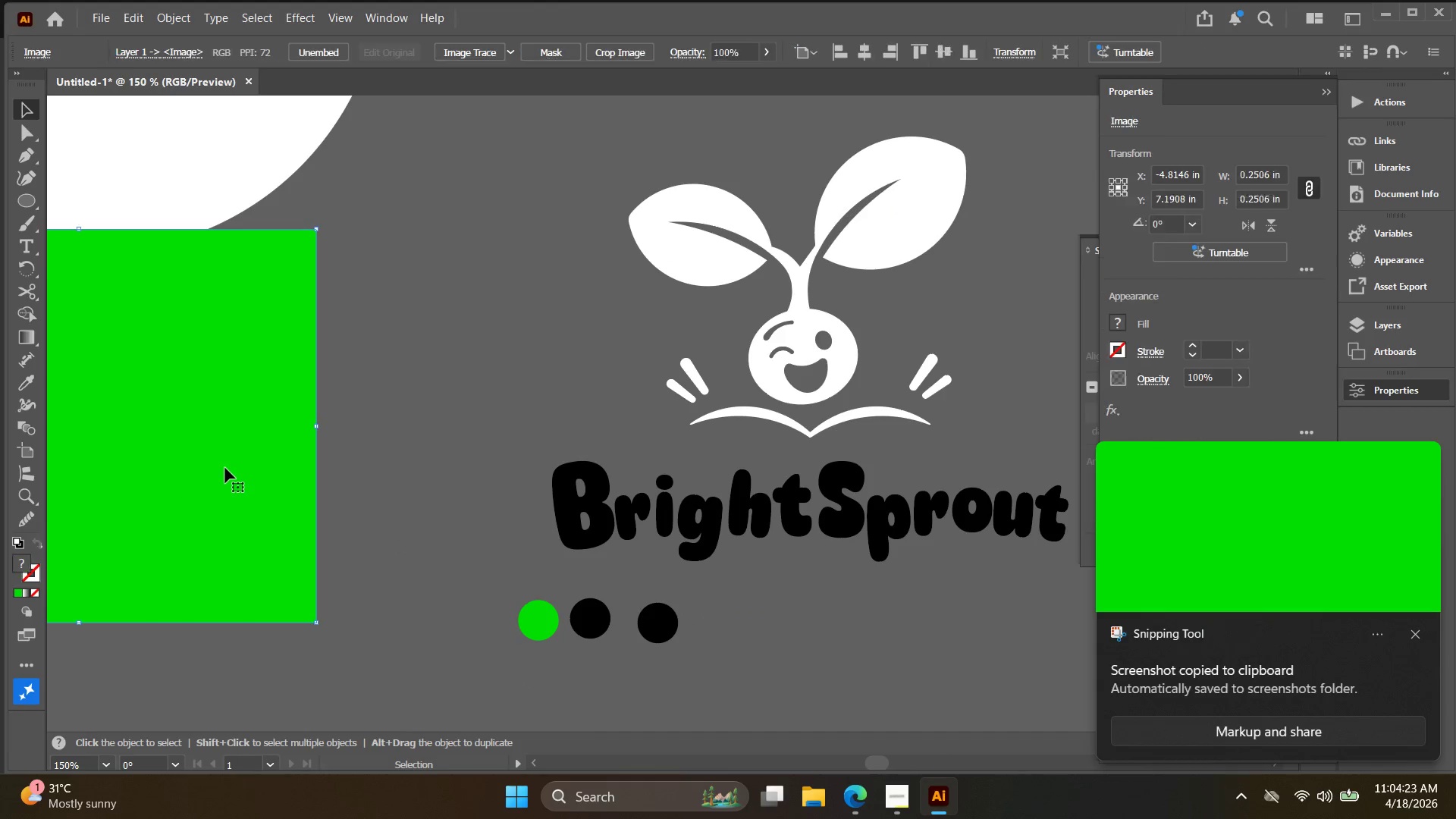 
double_click([398, 542])
 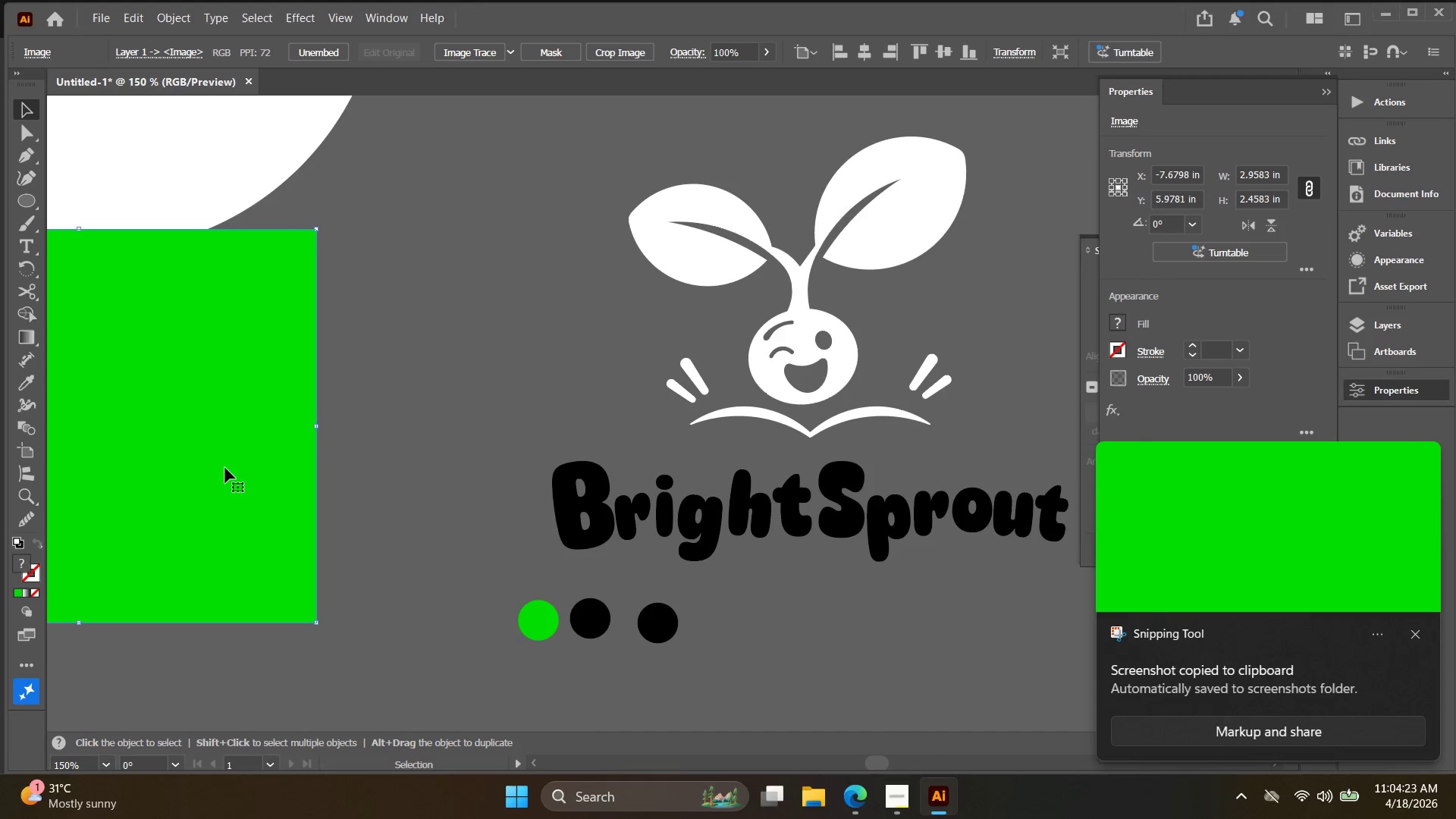 
key(Backspace)
type(energe)
 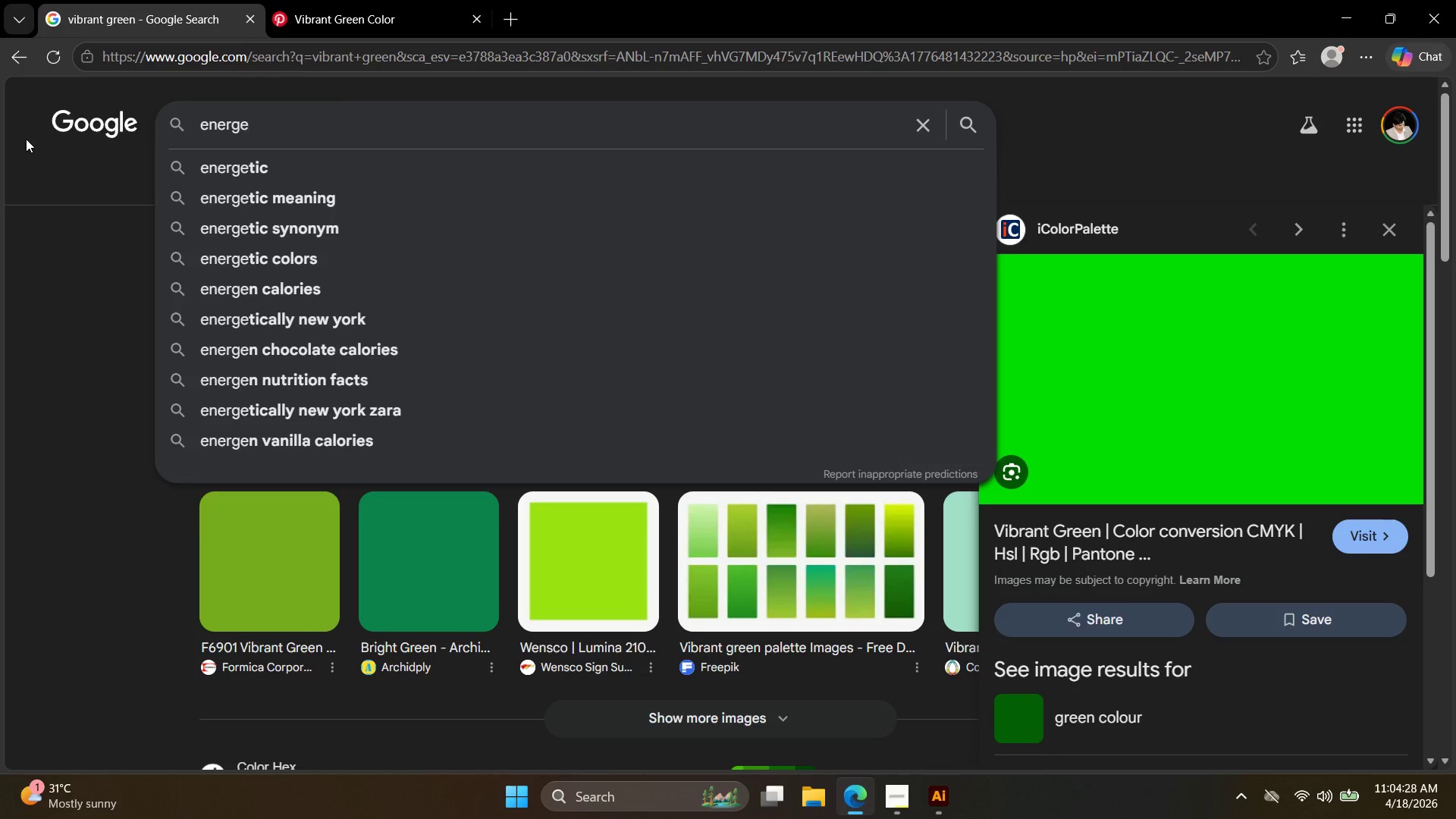 
left_click_drag(start_coordinate=[394, 132], to_coordinate=[27, 141])
 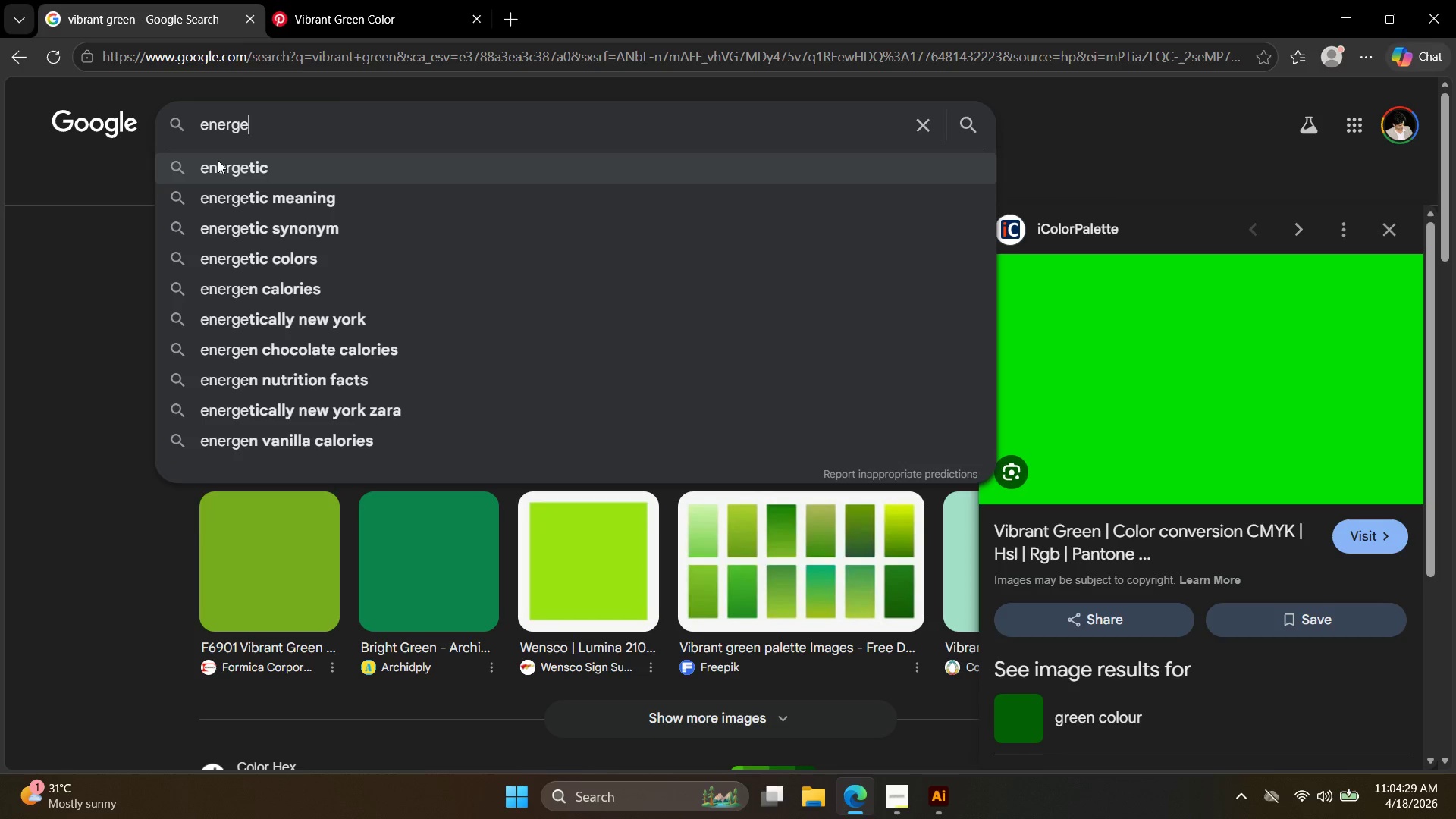 
type(ti orange)
 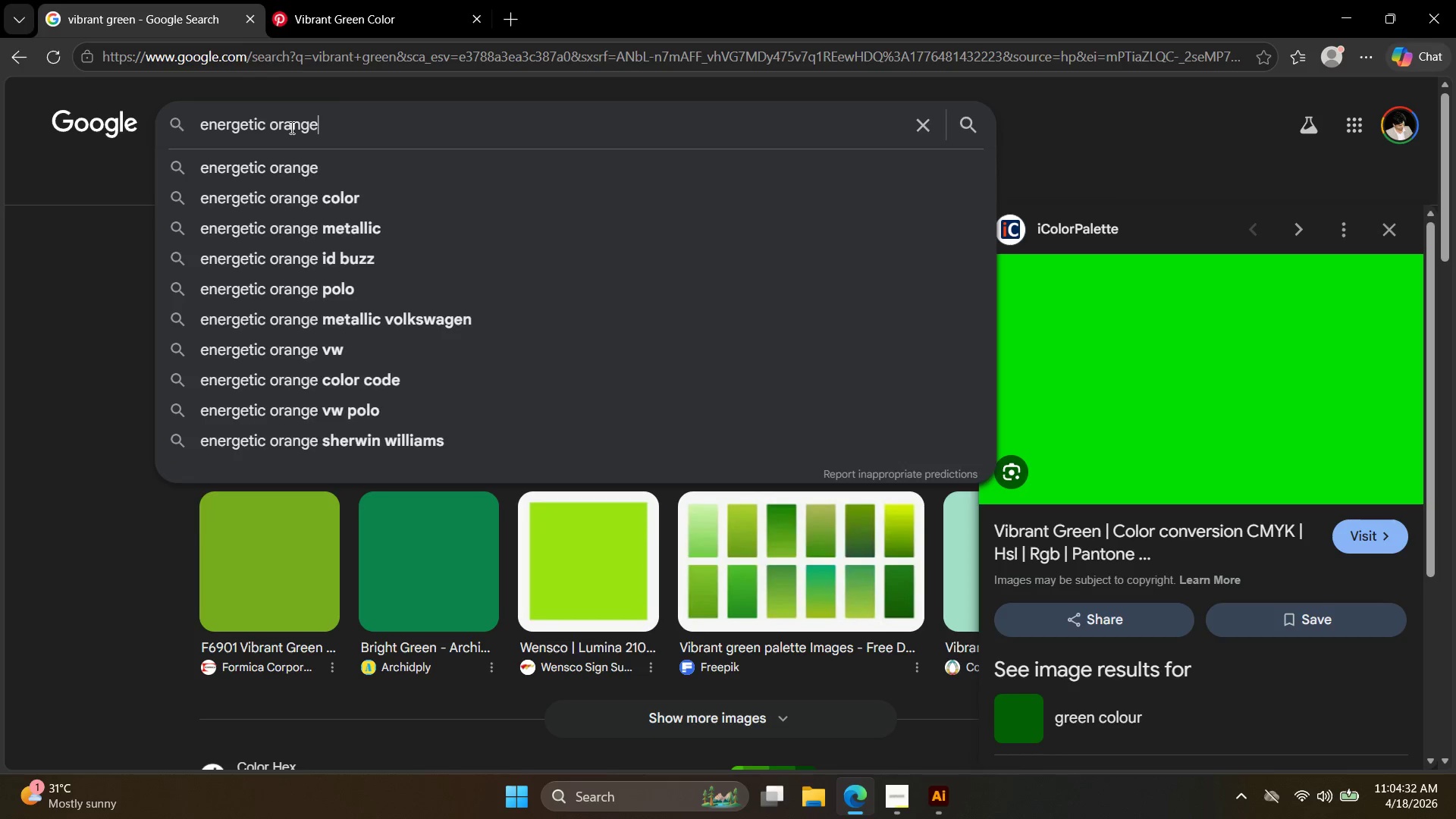 
key(Enter)
 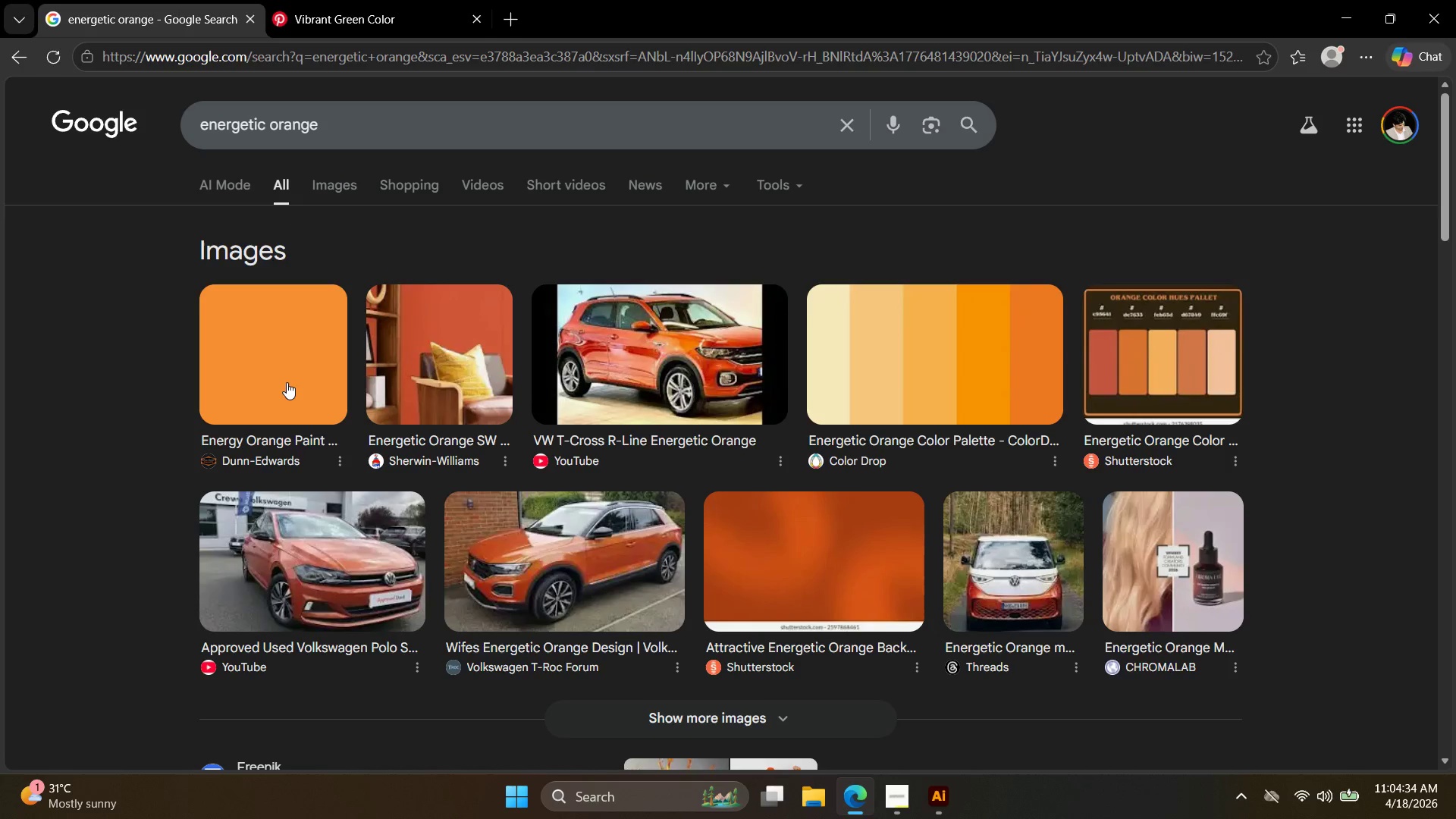 
left_click([287, 382])
 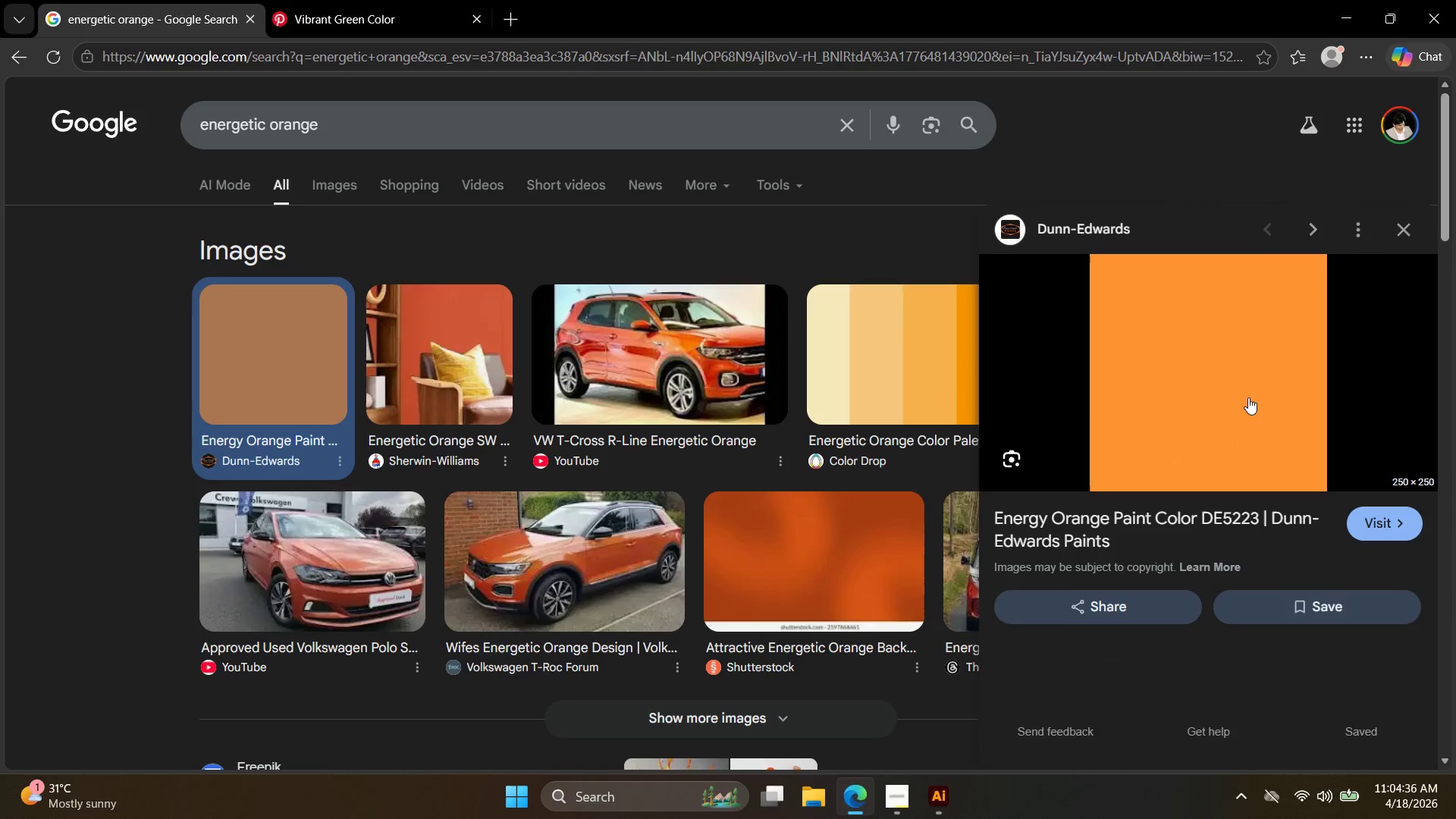 
key(Meta+Shift+S)
 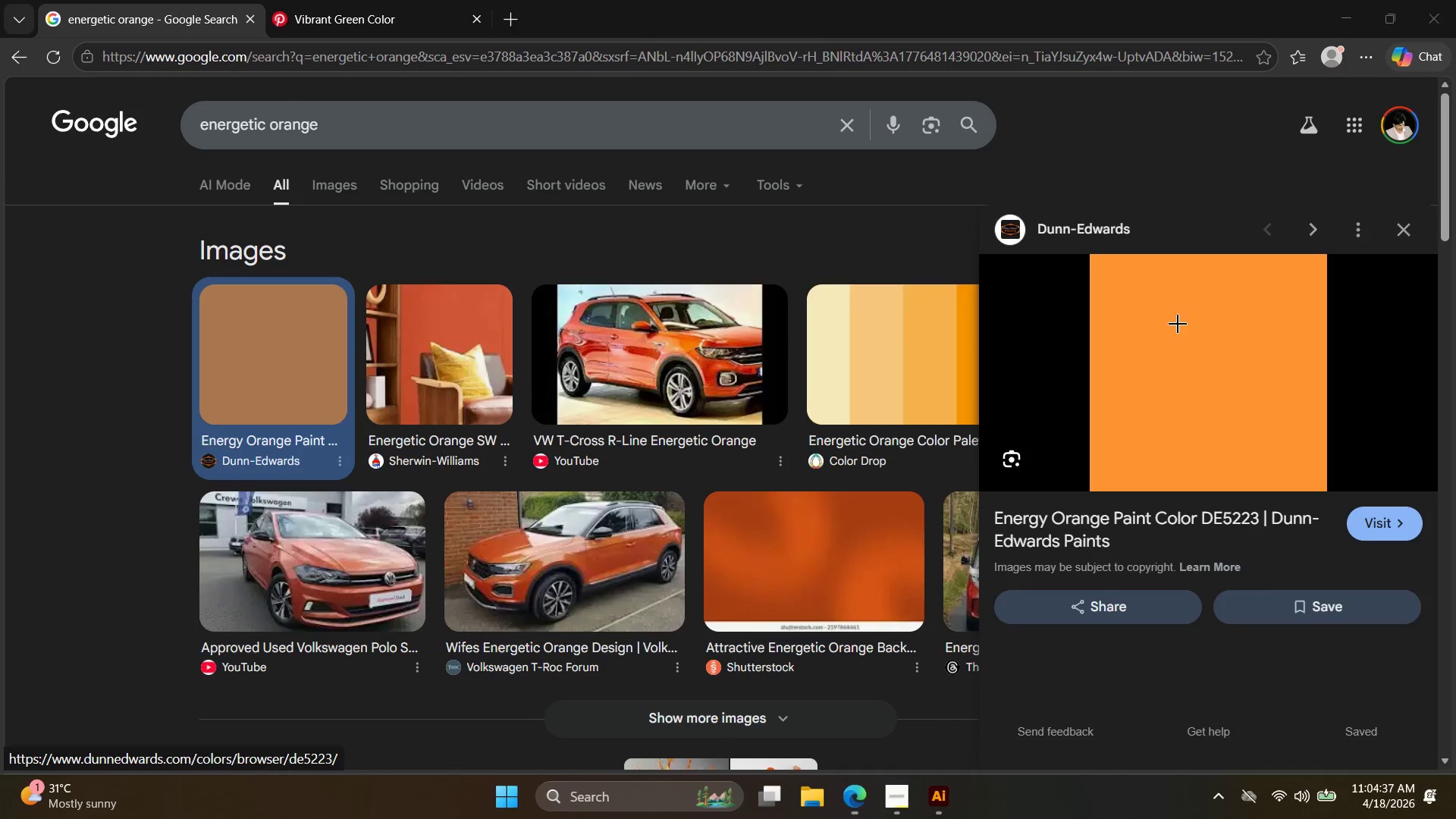 
left_click_drag(start_coordinate=[1174, 322], to_coordinate=[1251, 400])
 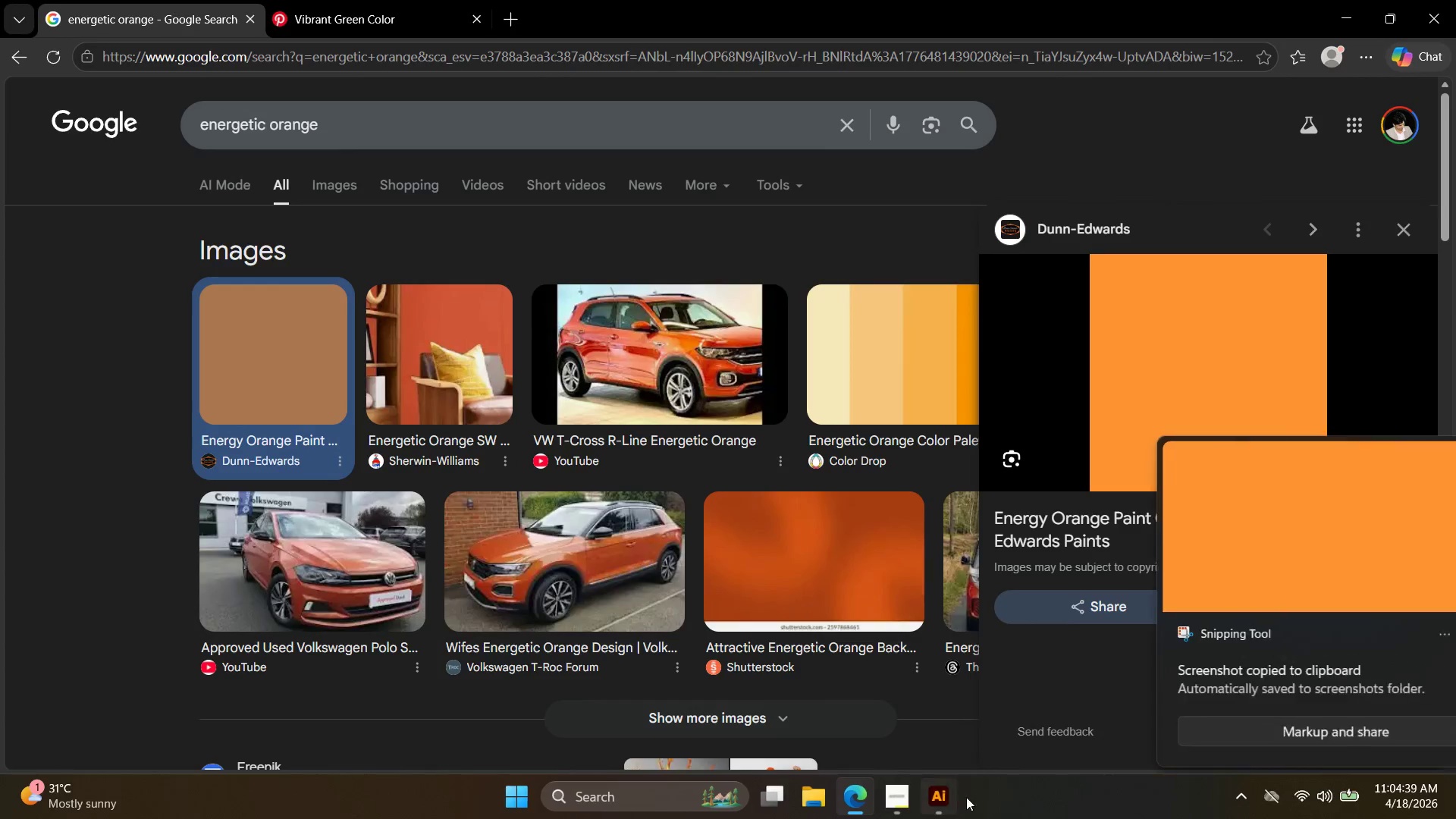 
left_click([948, 794])
 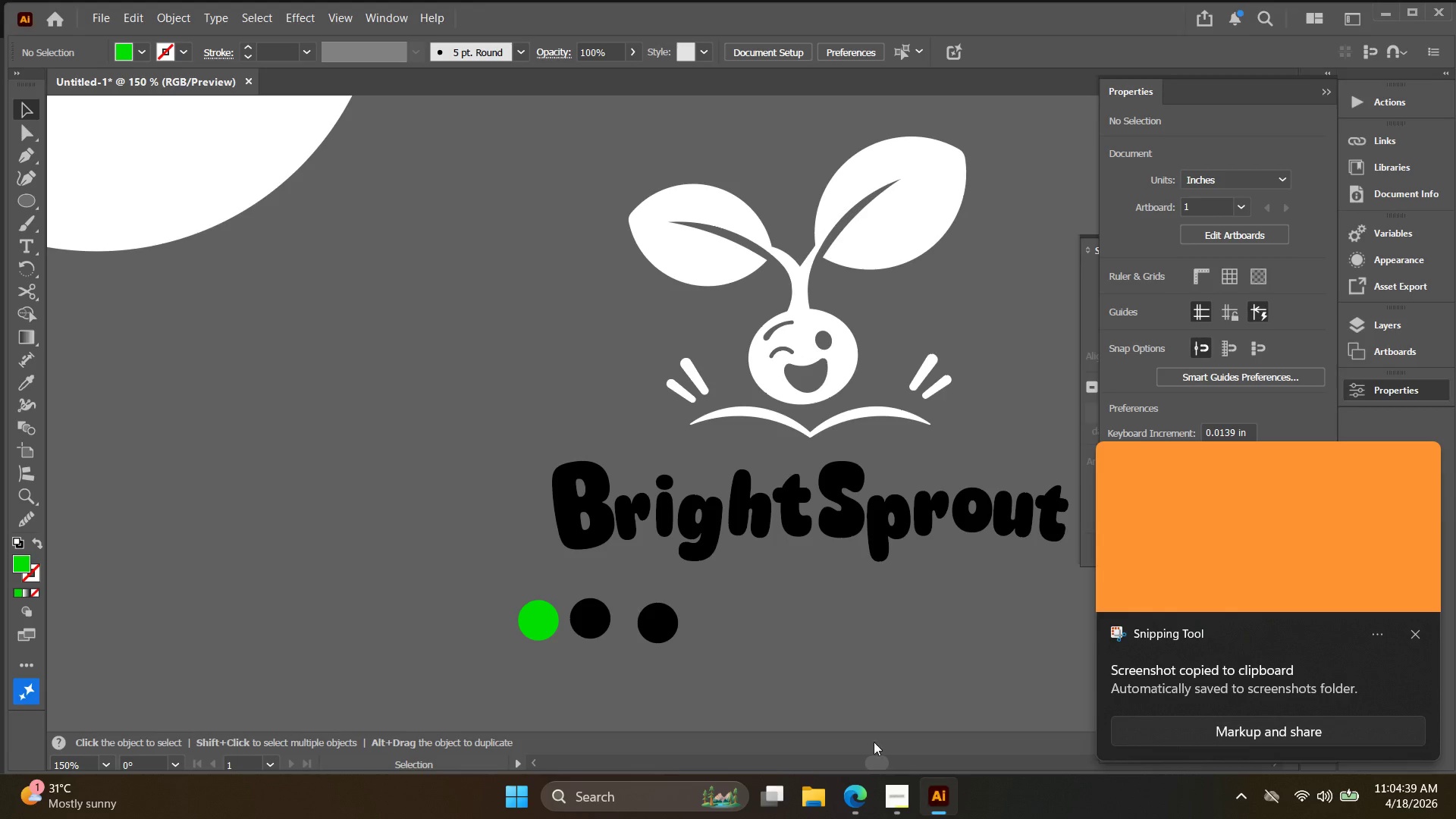 
key(Control+ControlLeft)
 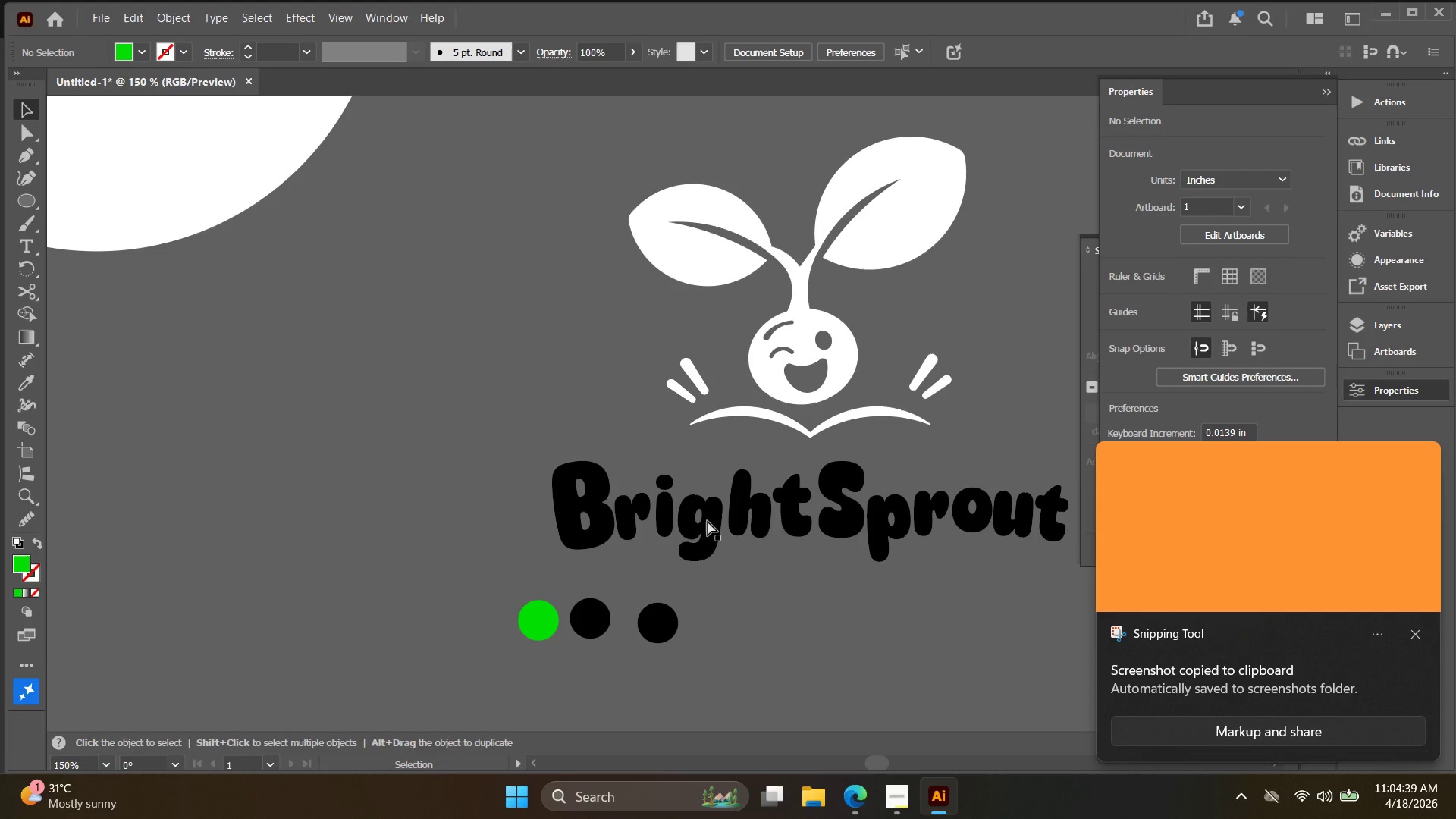 
key(Control+V)
 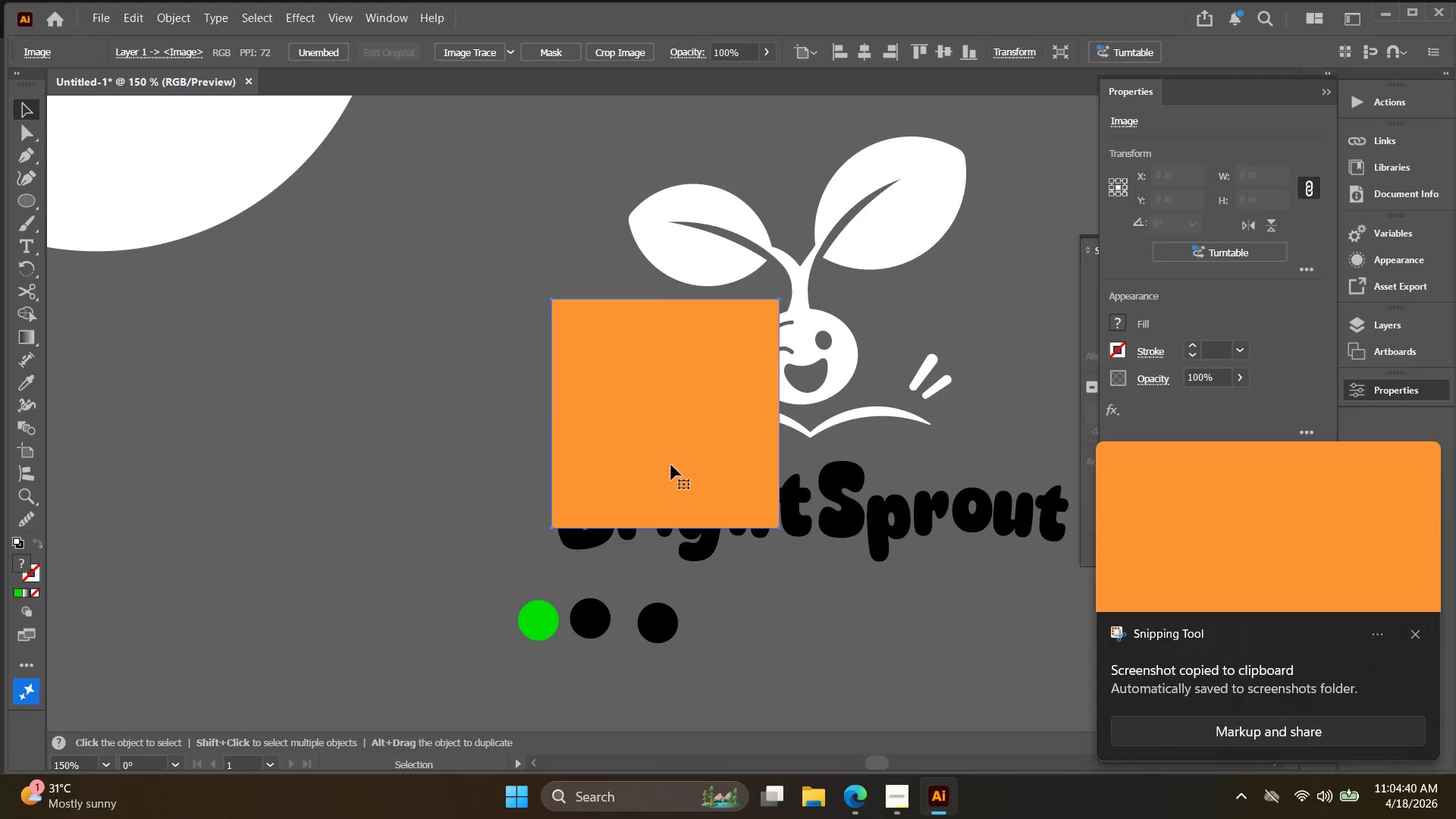 
left_click_drag(start_coordinate=[648, 424], to_coordinate=[276, 445])
 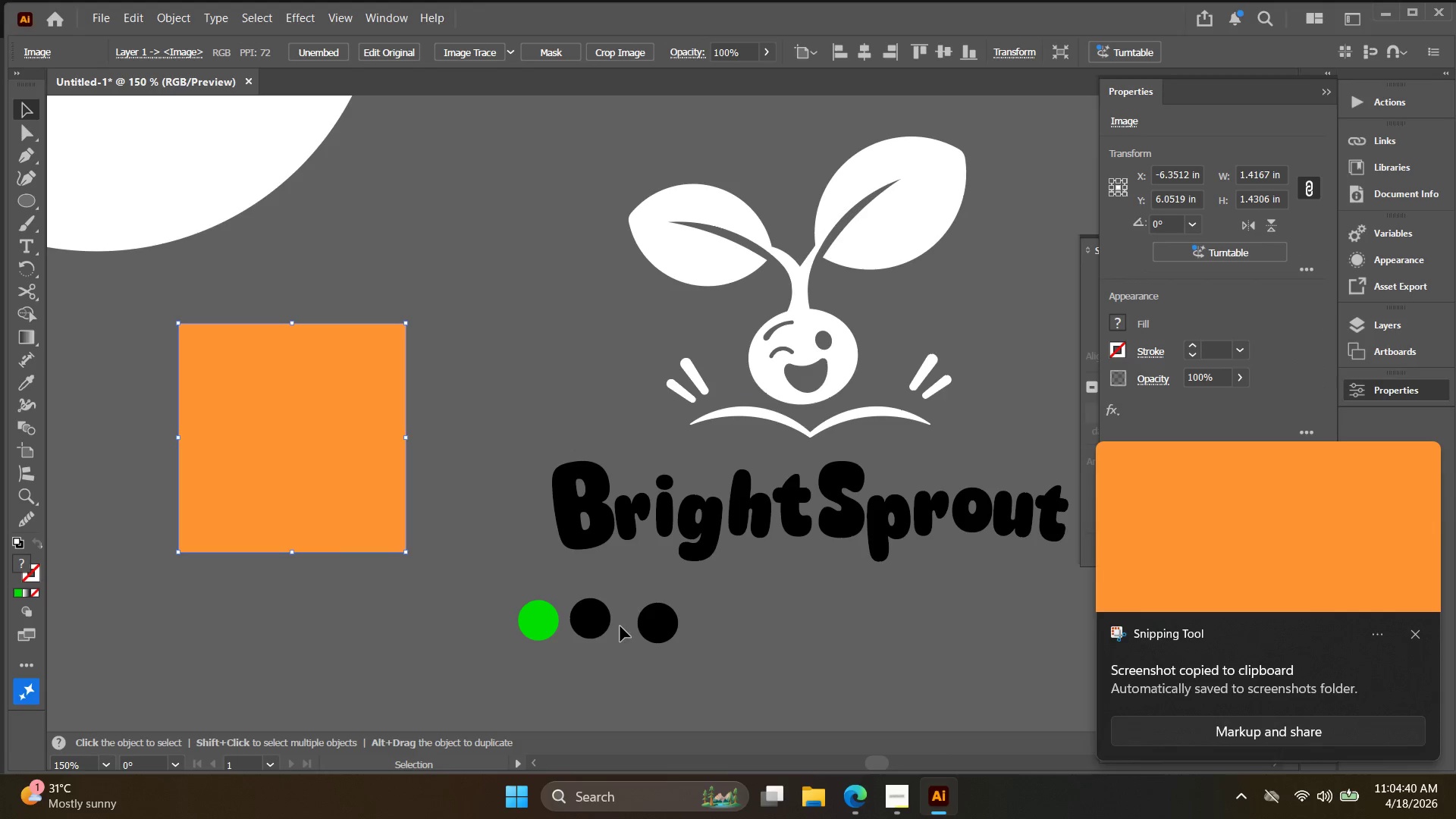 
left_click([582, 607])
 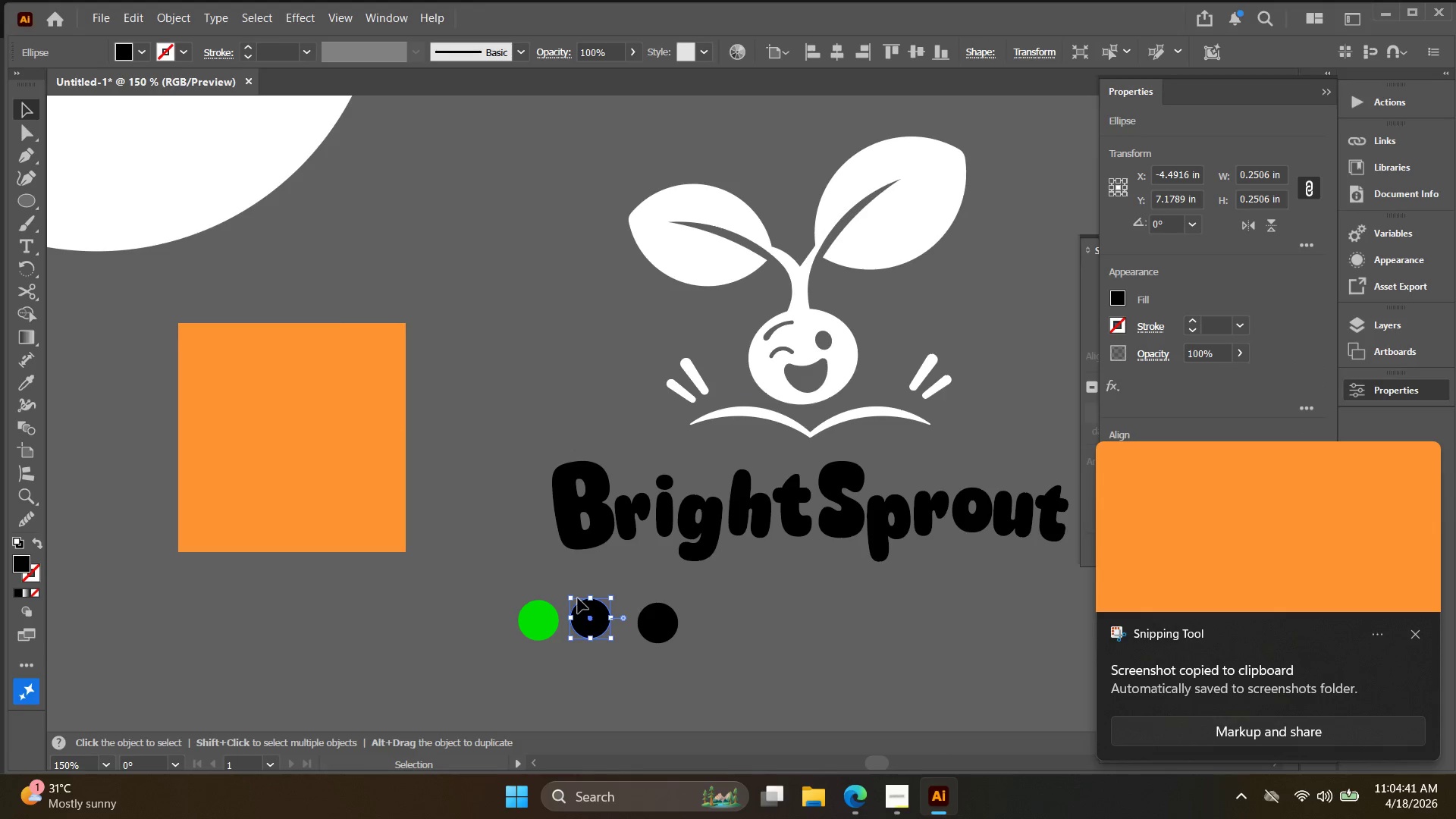 
key(I)
 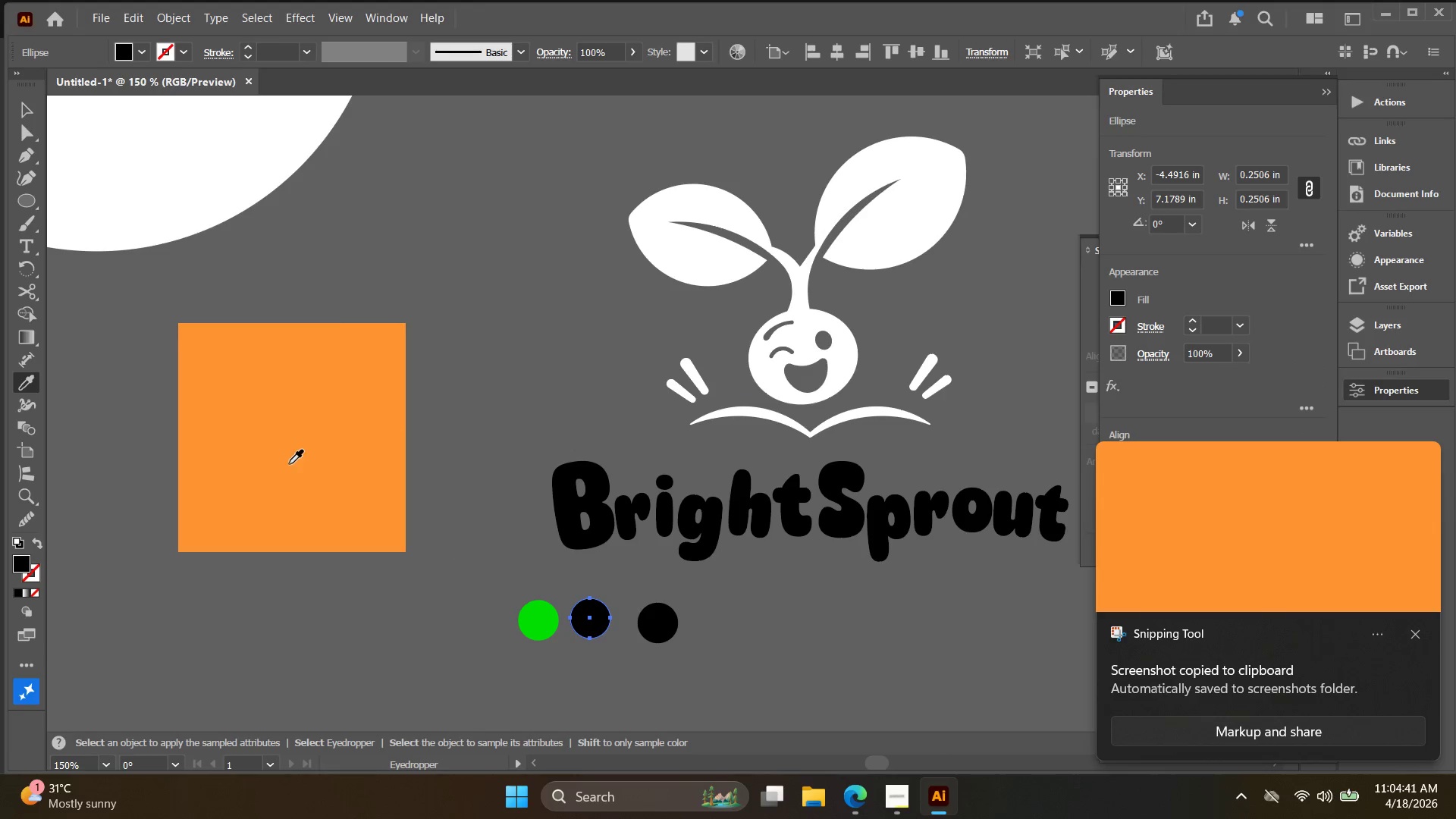 
left_click([289, 460])
 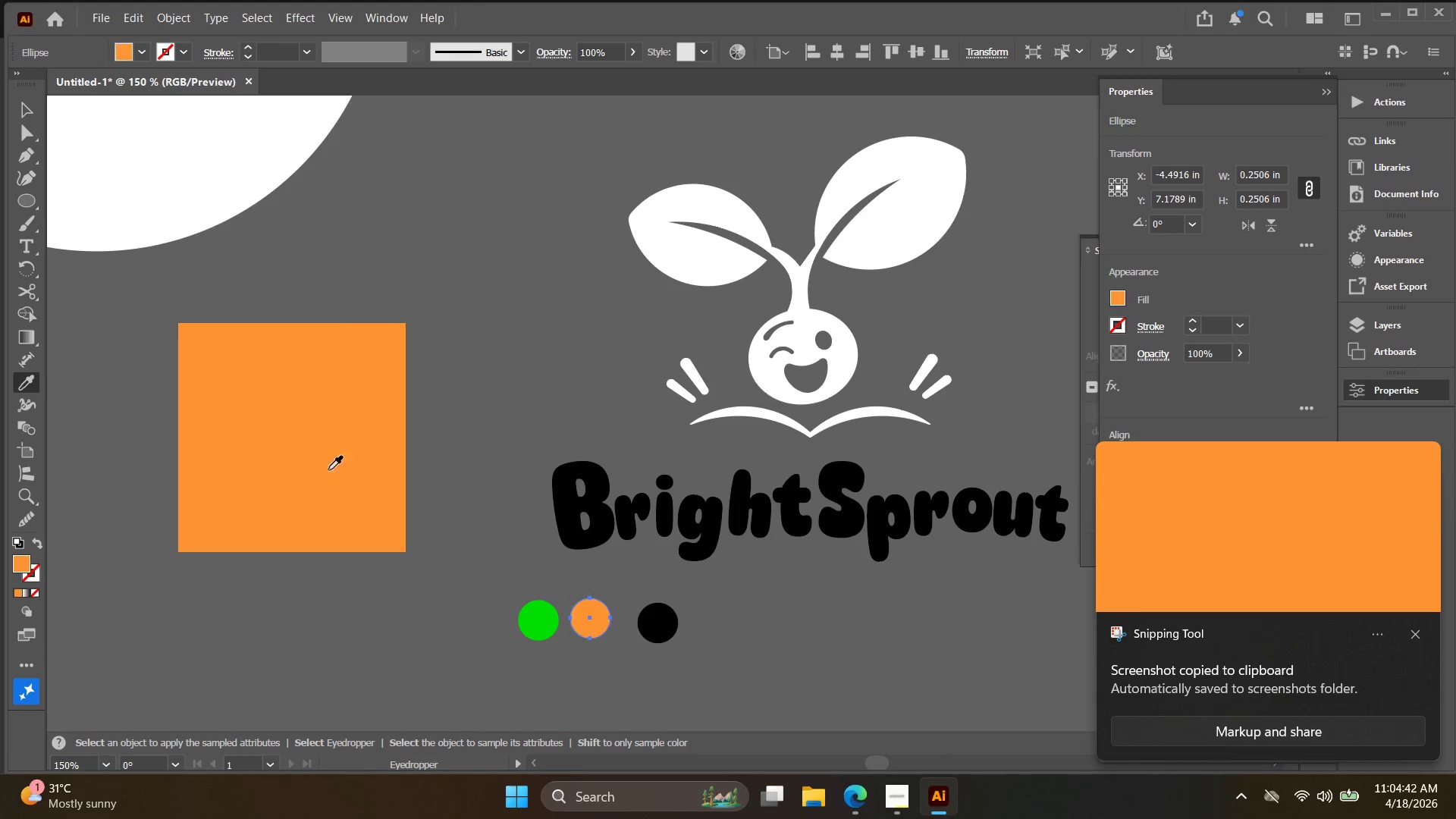 
key(V)
 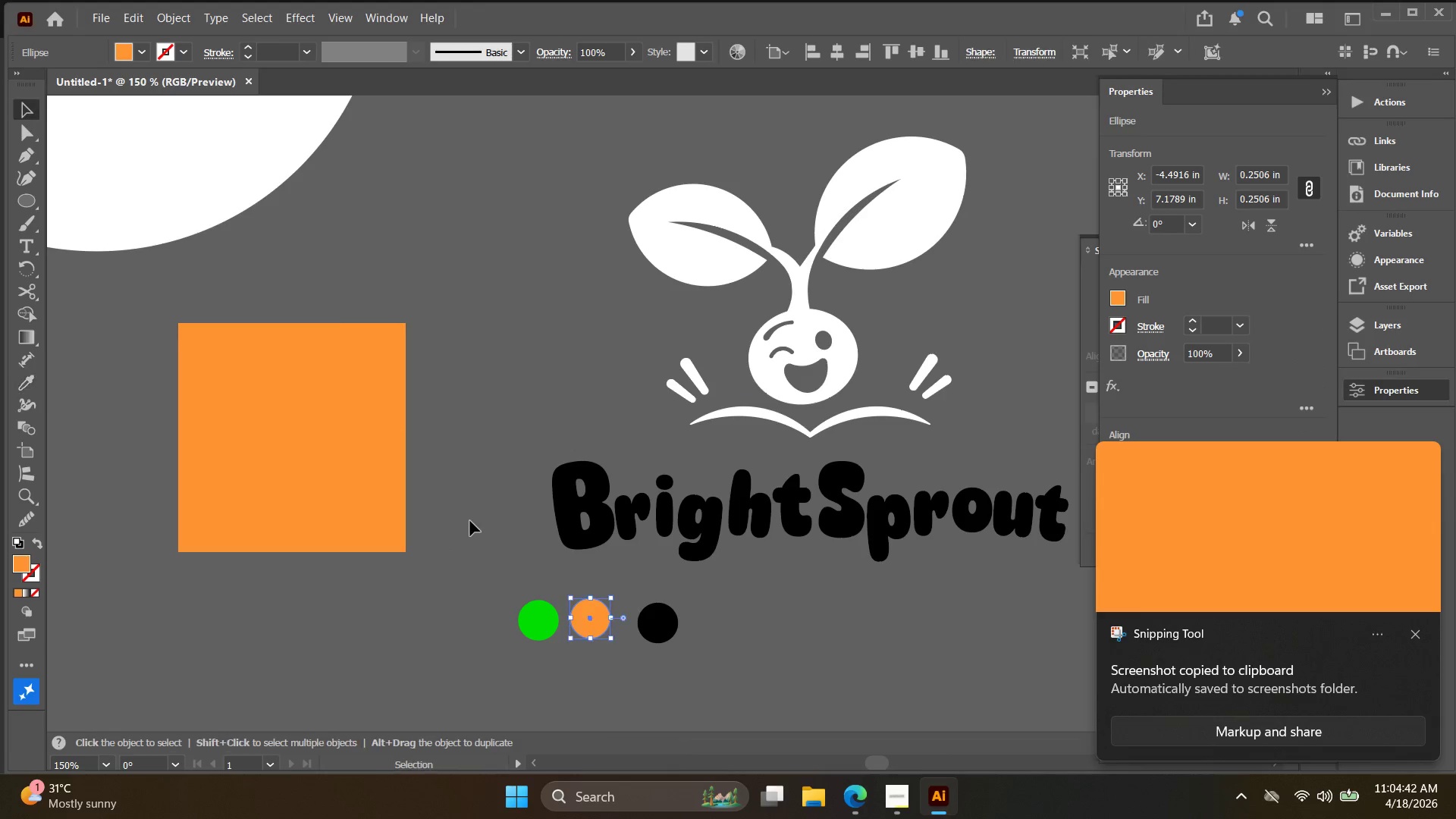 
double_click([471, 513])
 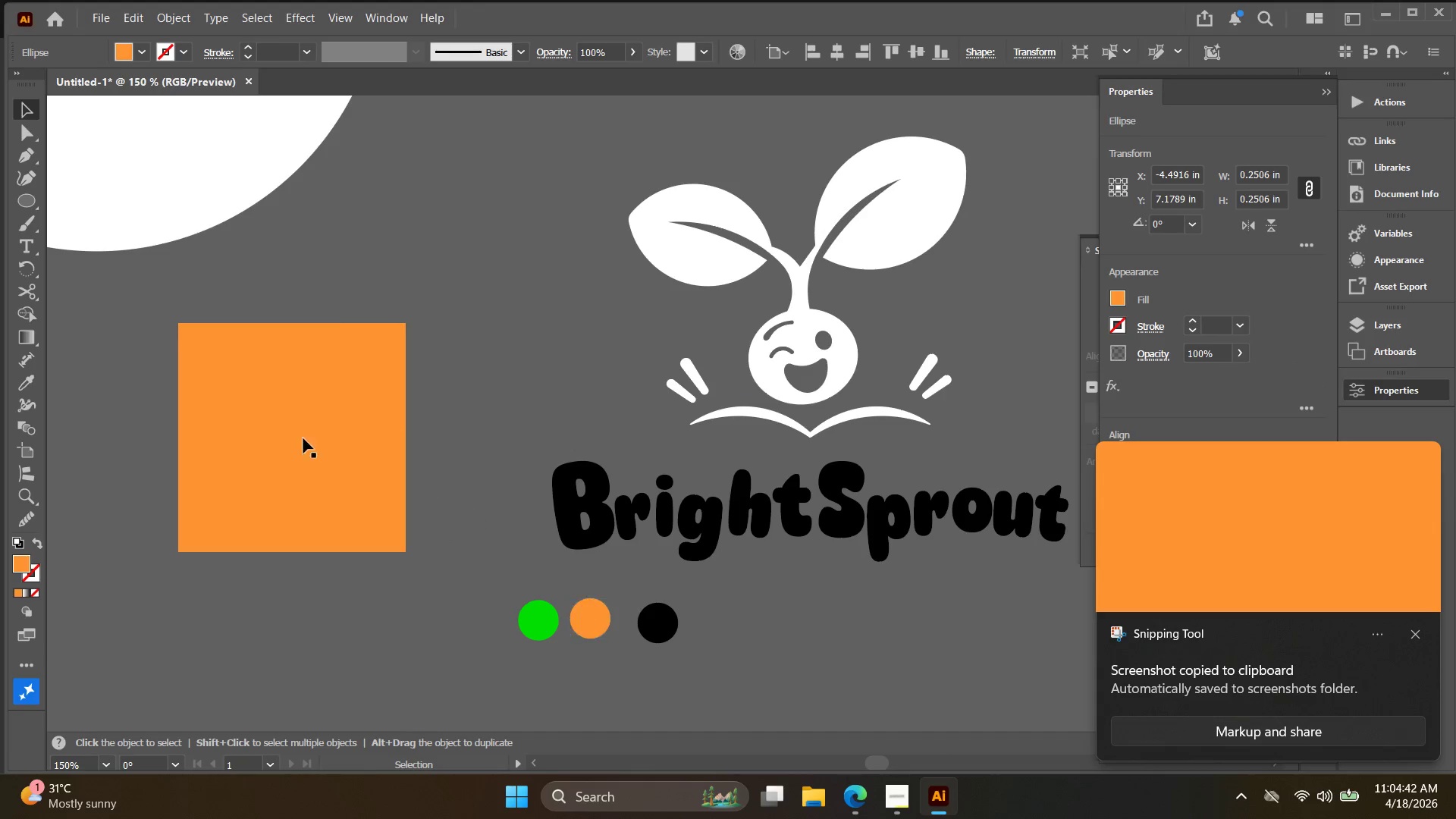 
triple_click([285, 436])
 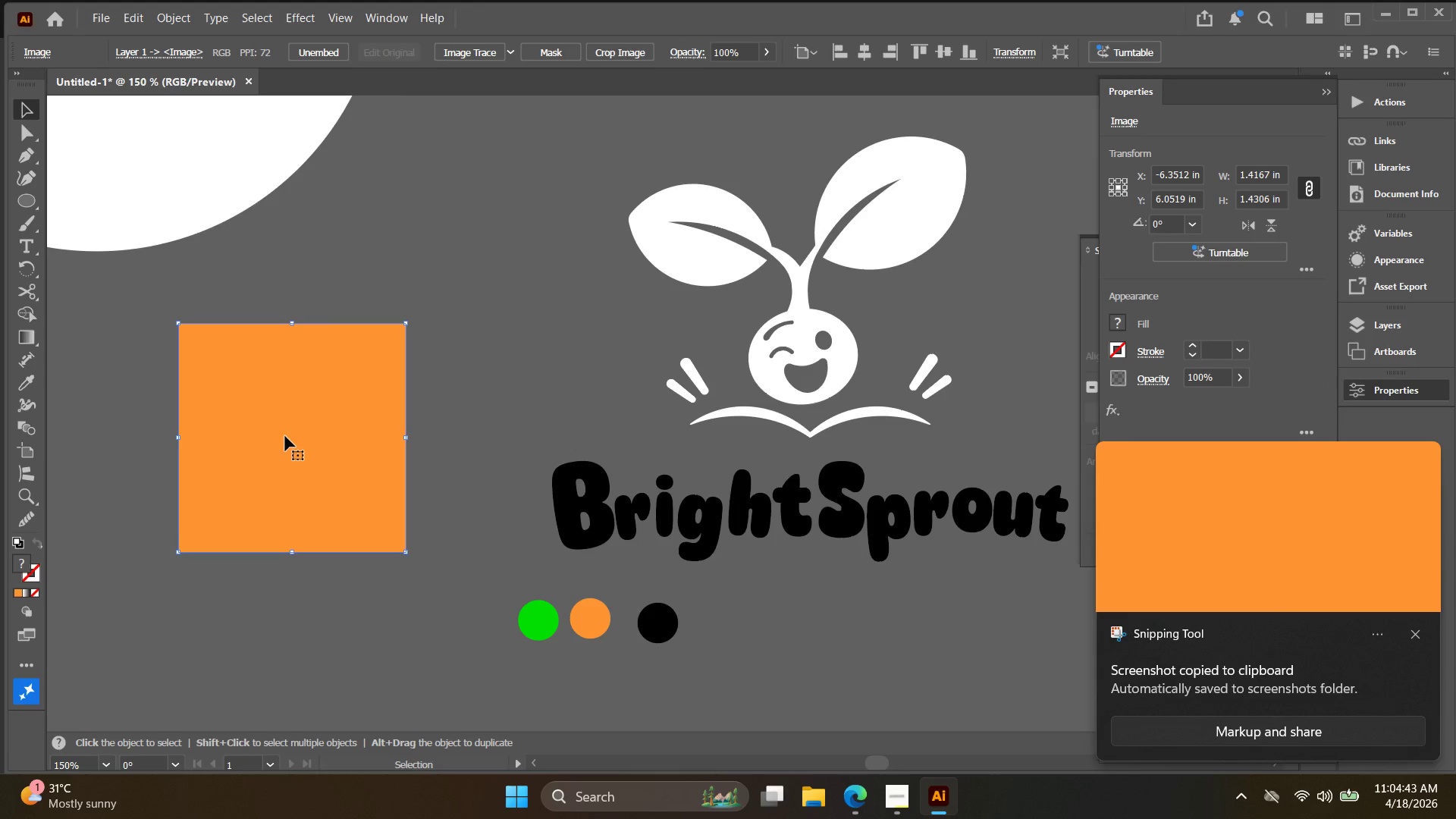 
key(Backspace)
 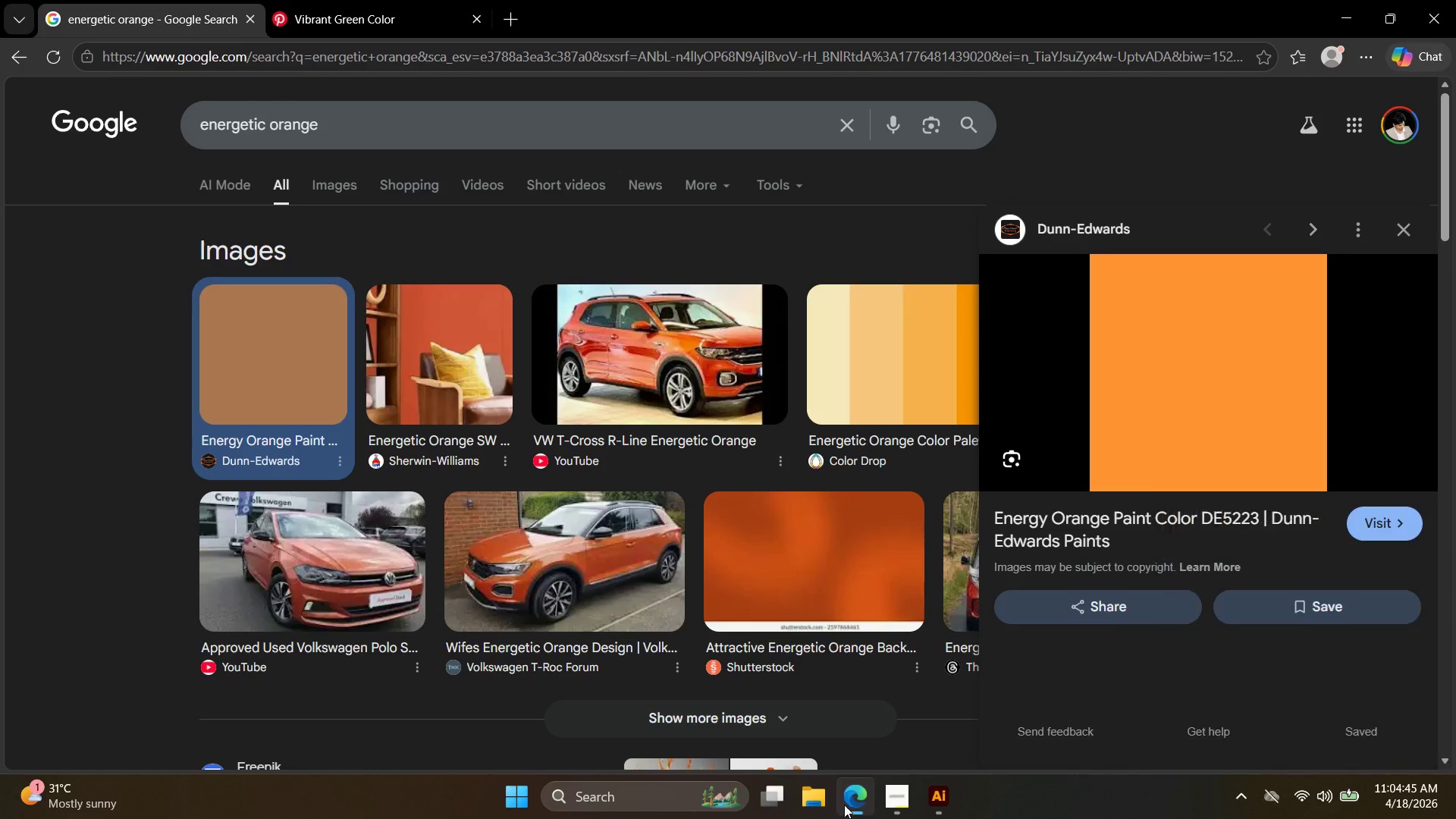 
left_click([429, 0])
 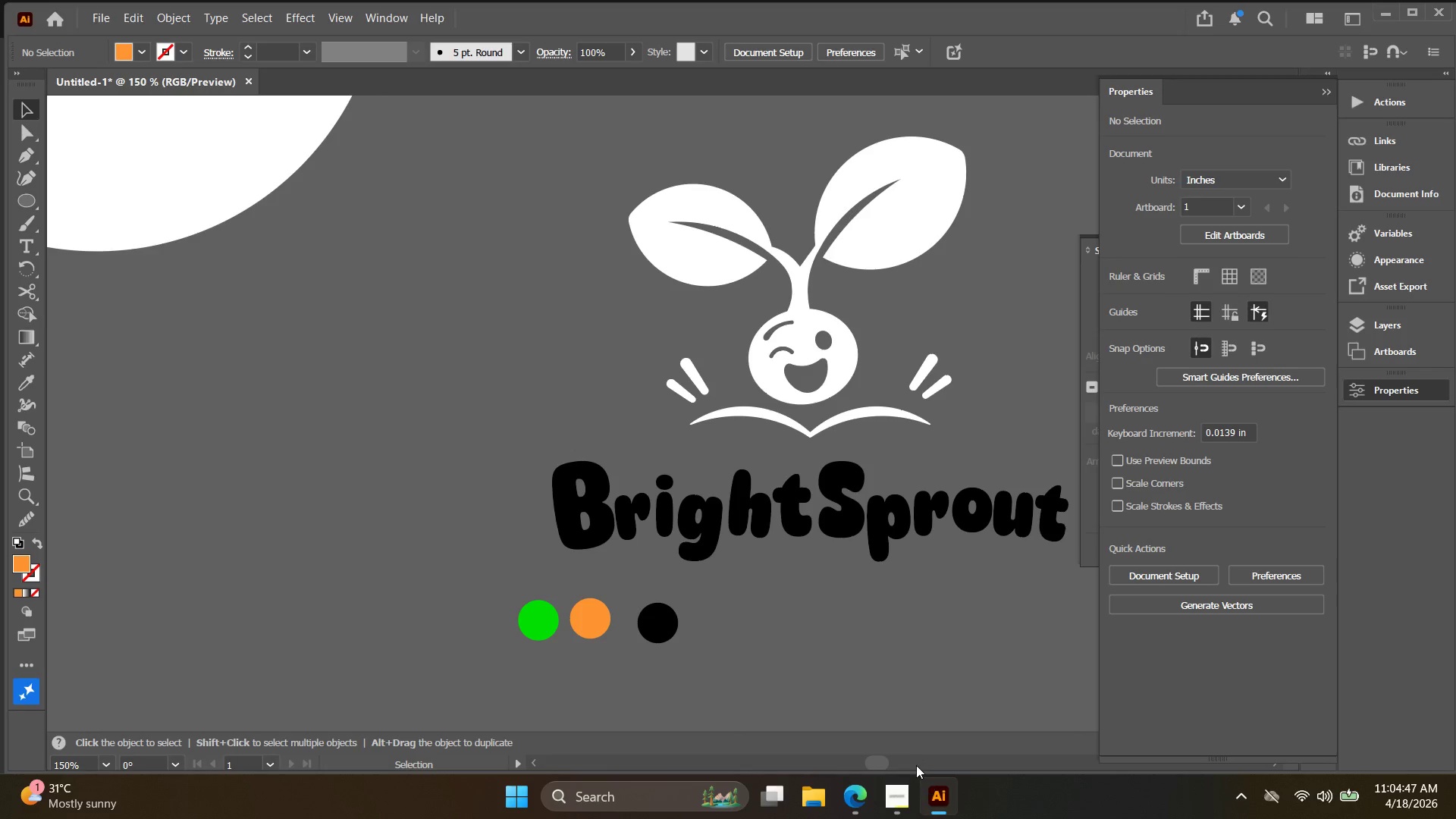 
left_click([893, 797])
 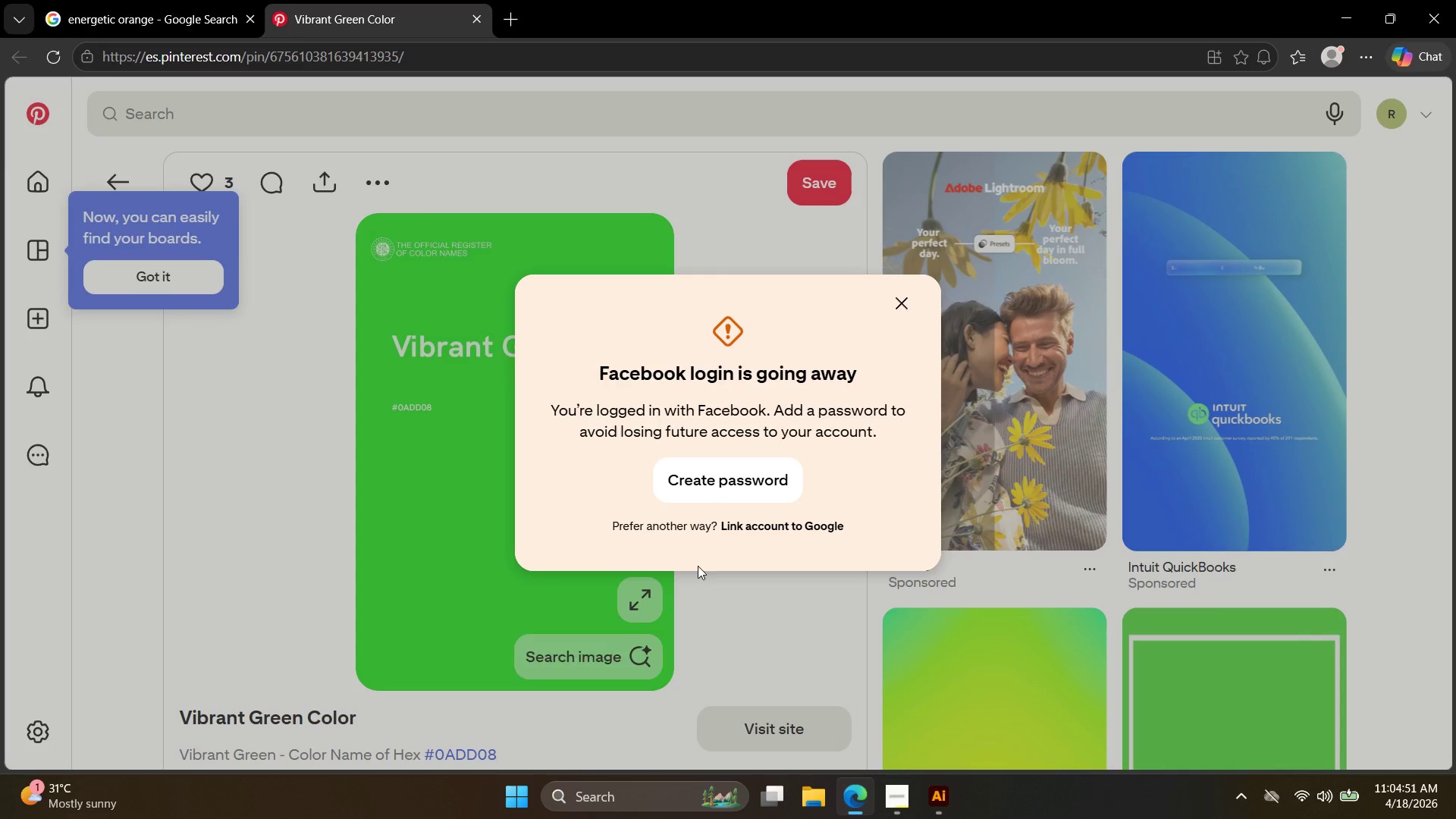 
left_click([155, 0])
 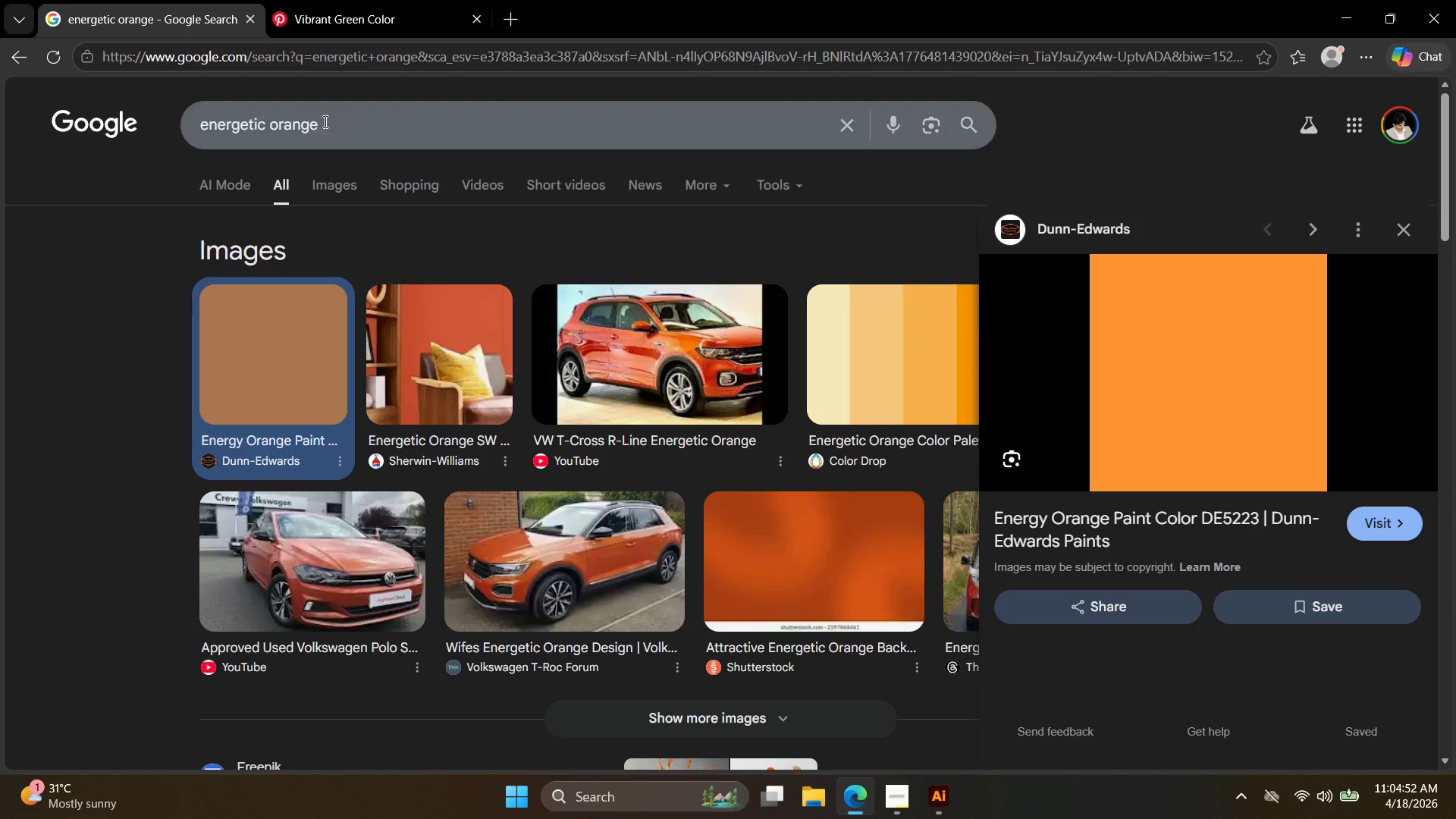 
left_click_drag(start_coordinate=[324, 121], to_coordinate=[112, 89])
 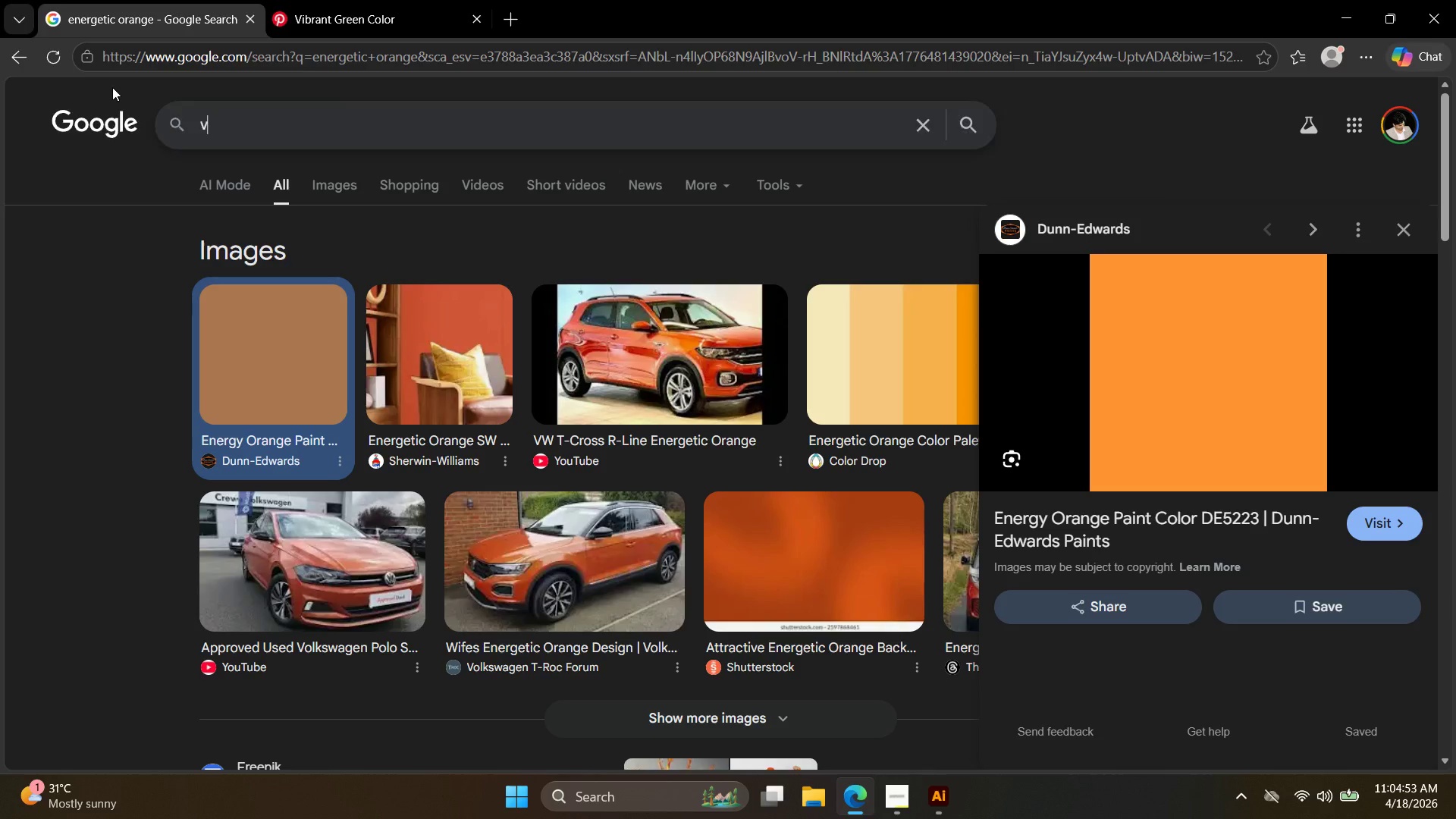 
type(valming light bl)
 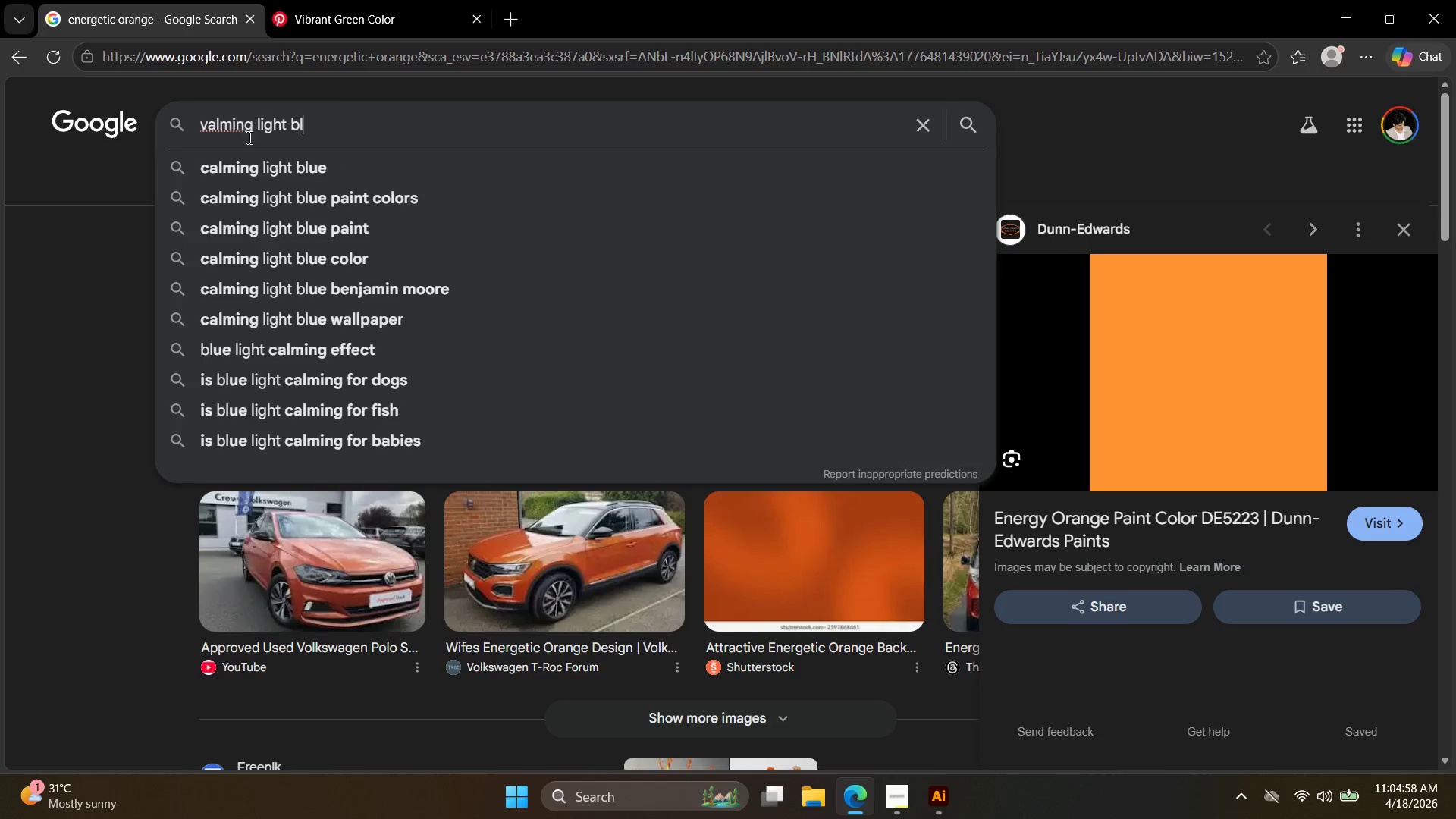 
left_click([287, 172])
 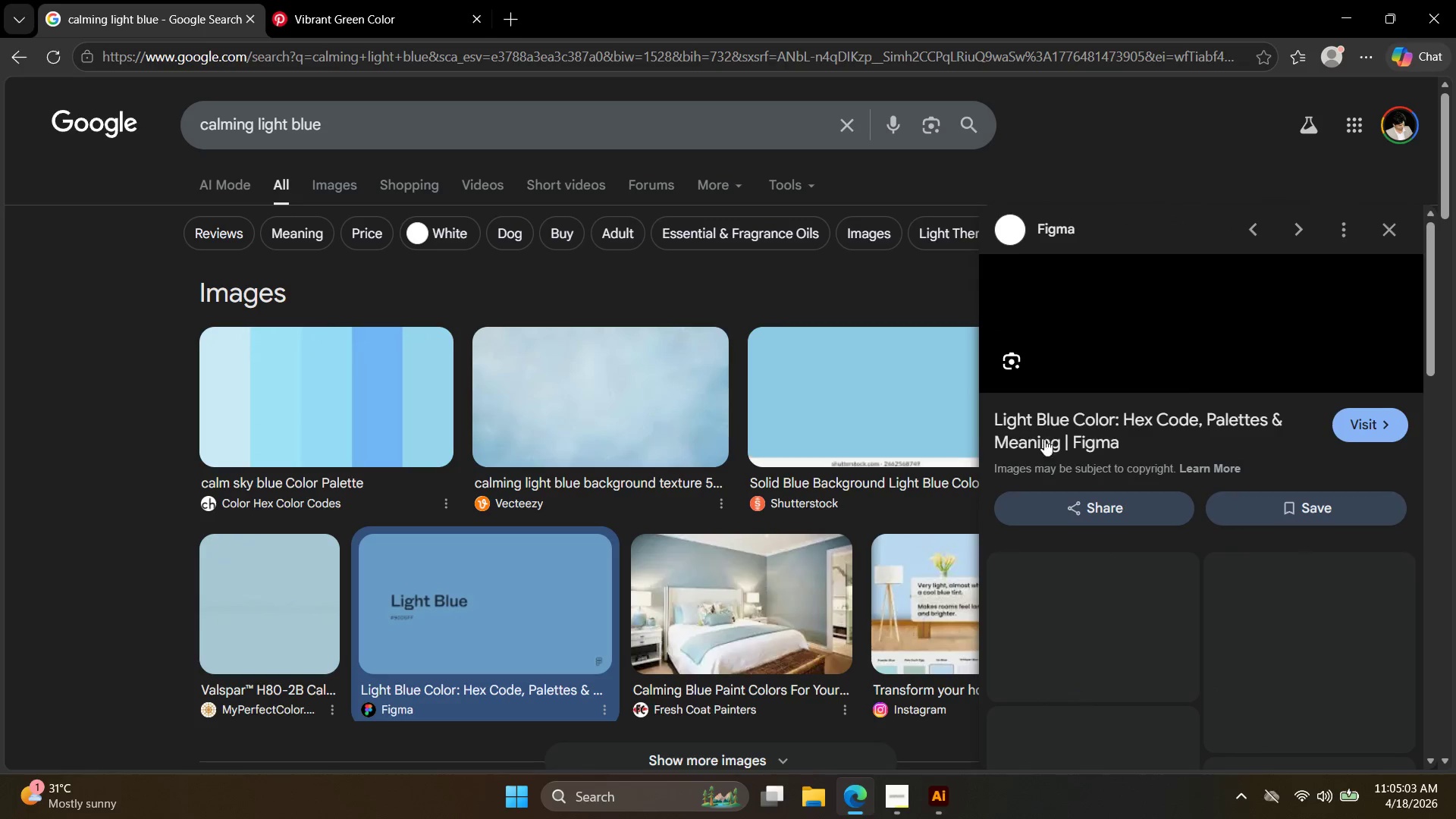 
wait(6.83)
 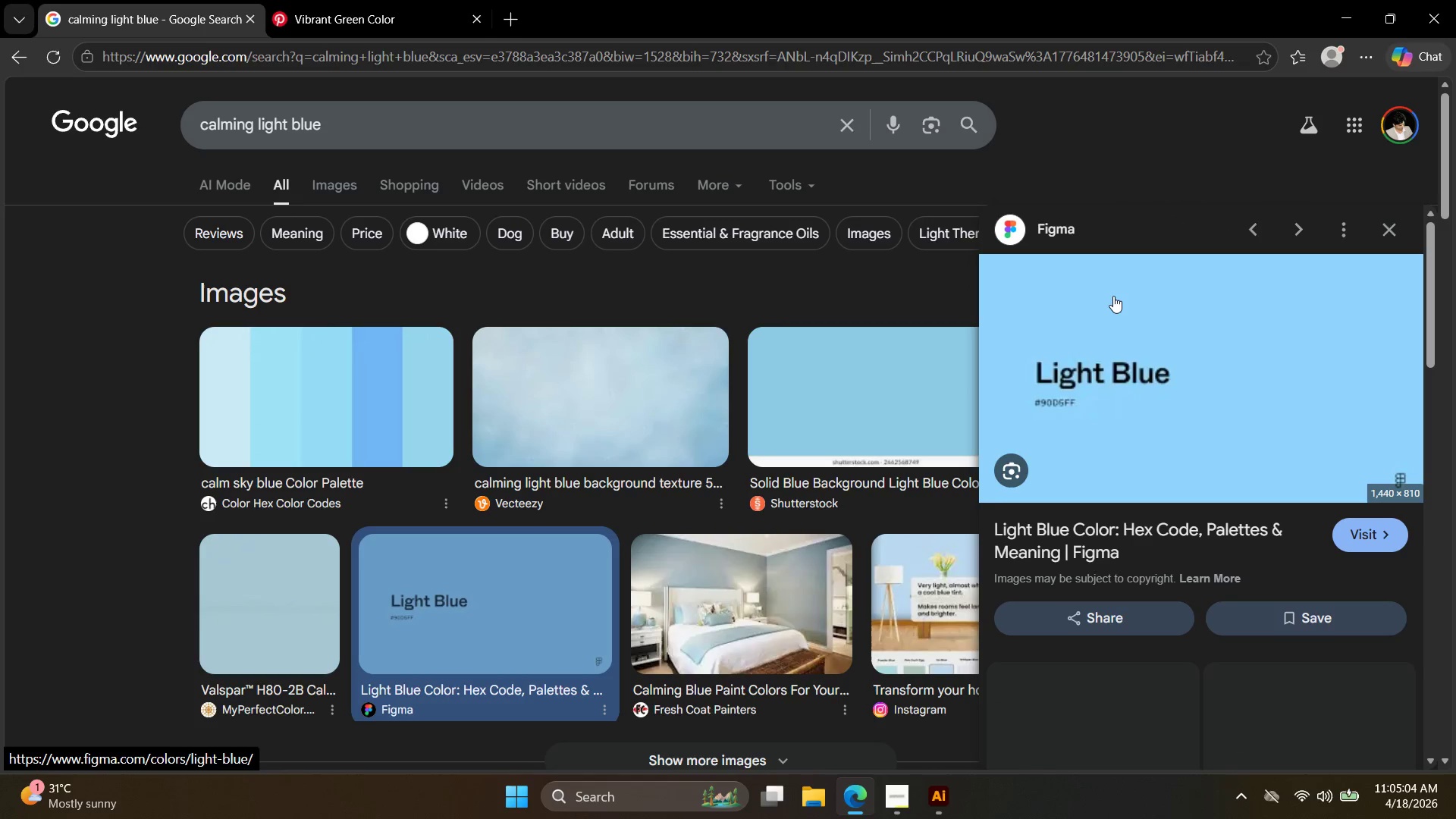 
key(Meta+Shift+S)
 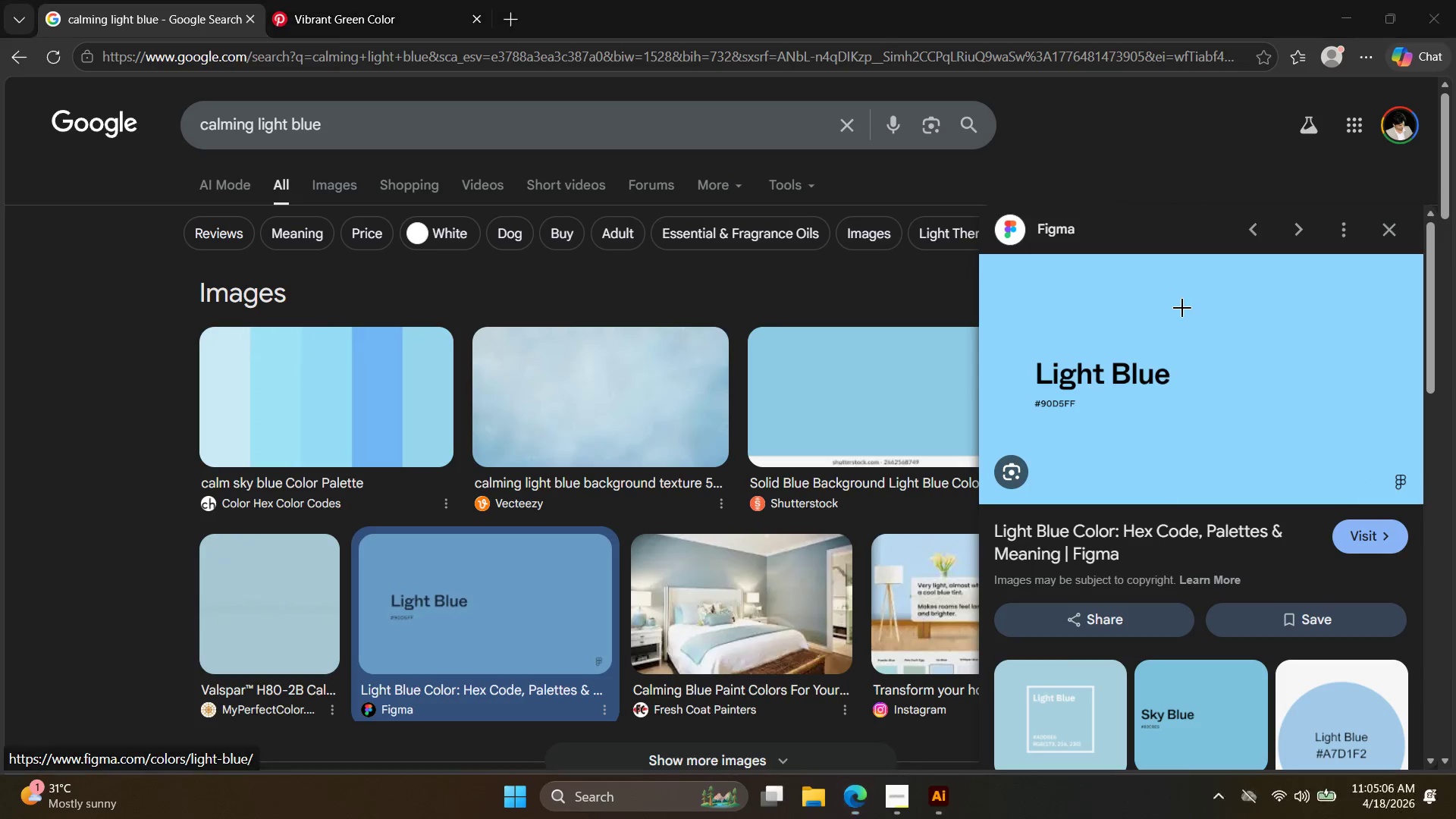 
left_click_drag(start_coordinate=[1188, 305], to_coordinate=[1297, 370])
 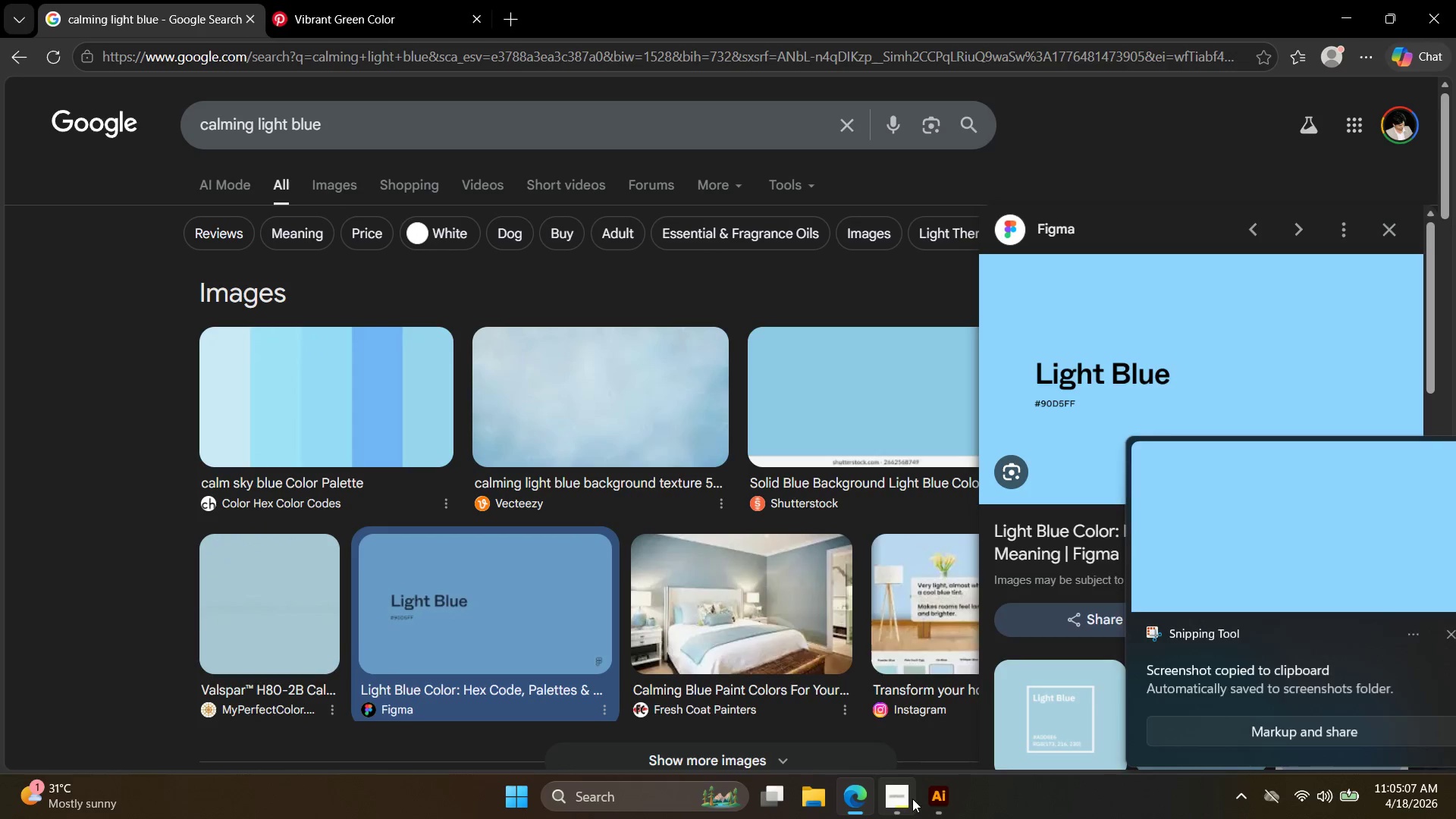 
left_click([928, 805])
 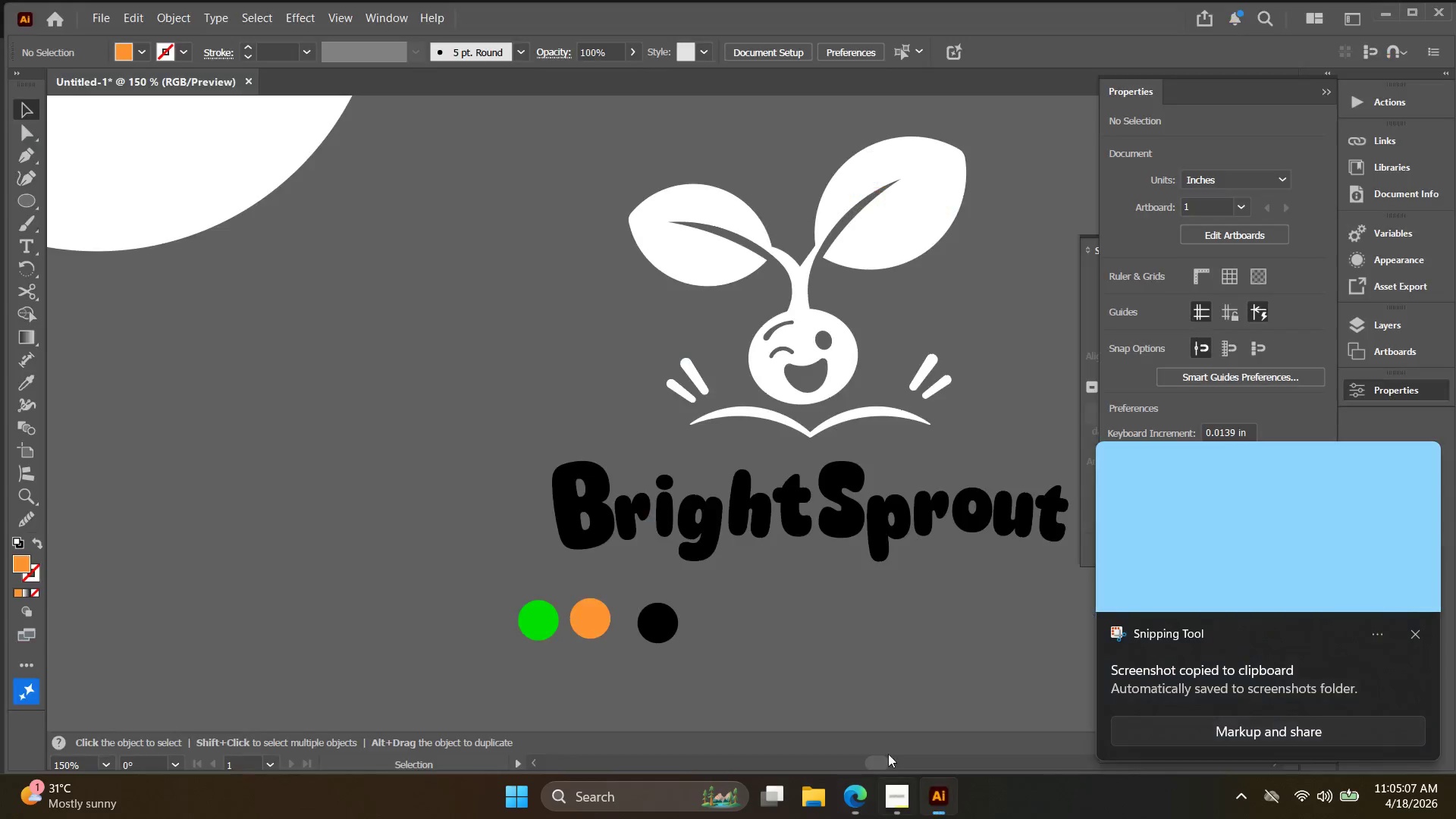 
key(Control+ControlLeft)
 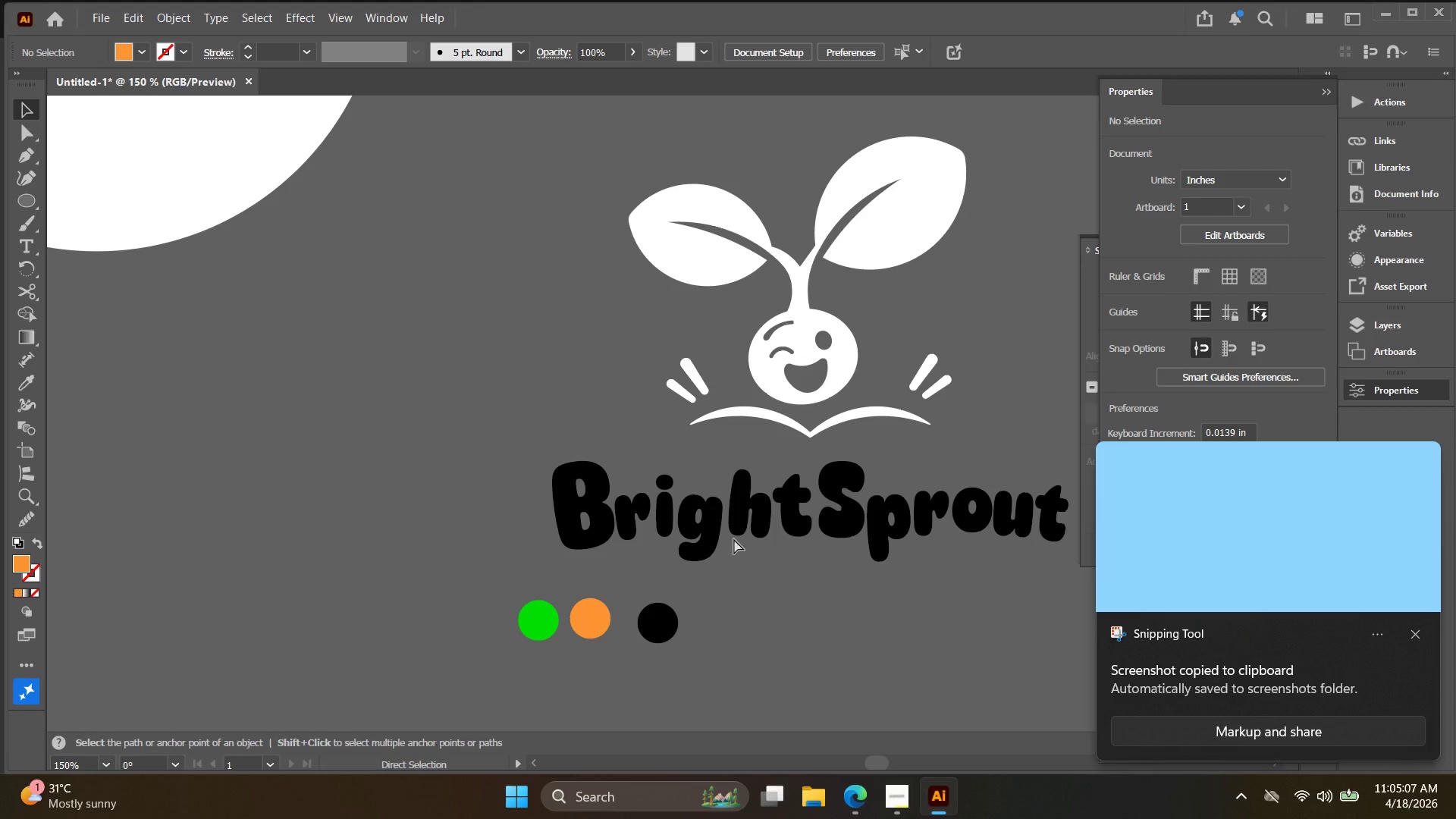 
key(Control+V)
 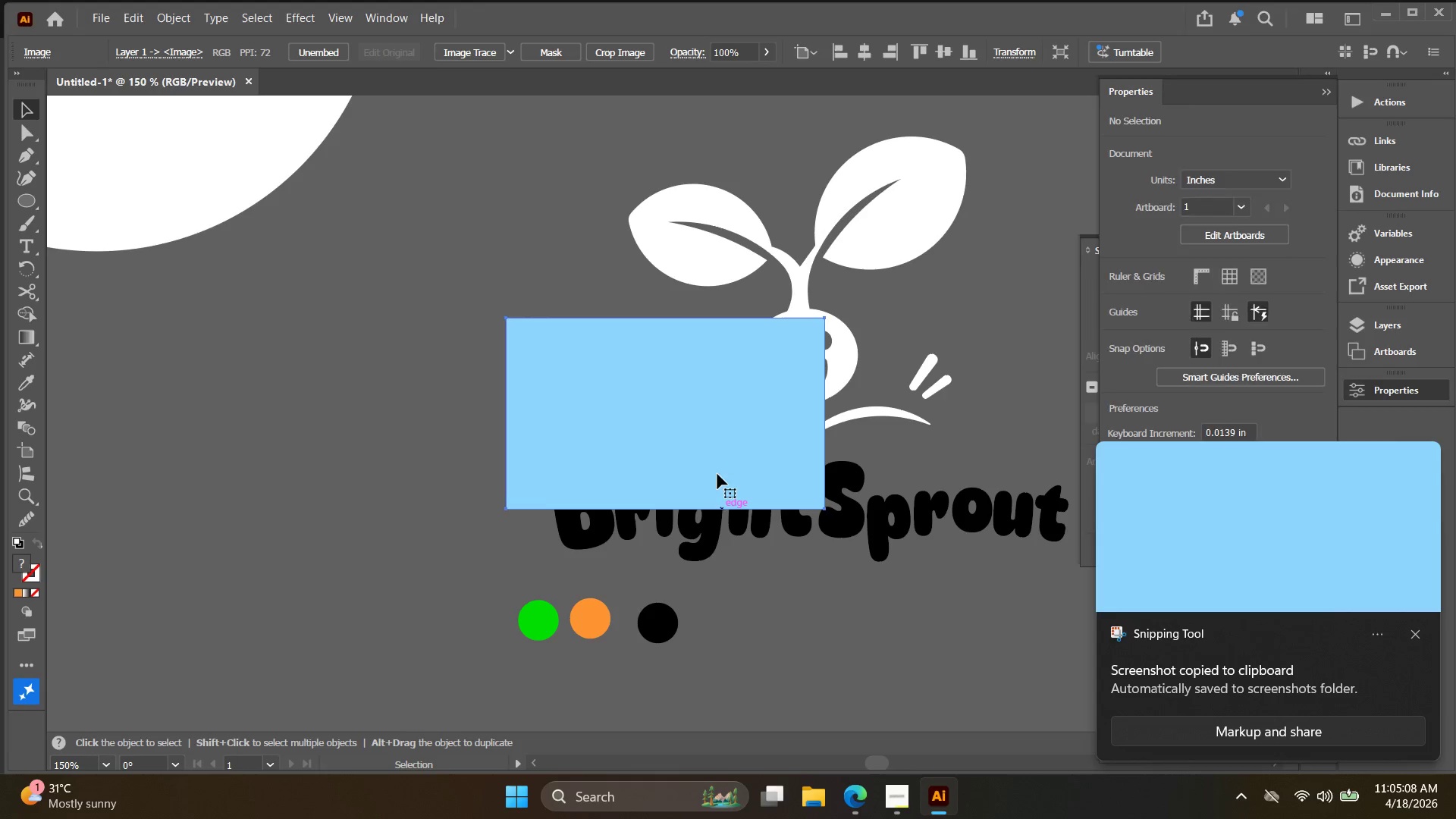 
left_click_drag(start_coordinate=[691, 463], to_coordinate=[218, 485])
 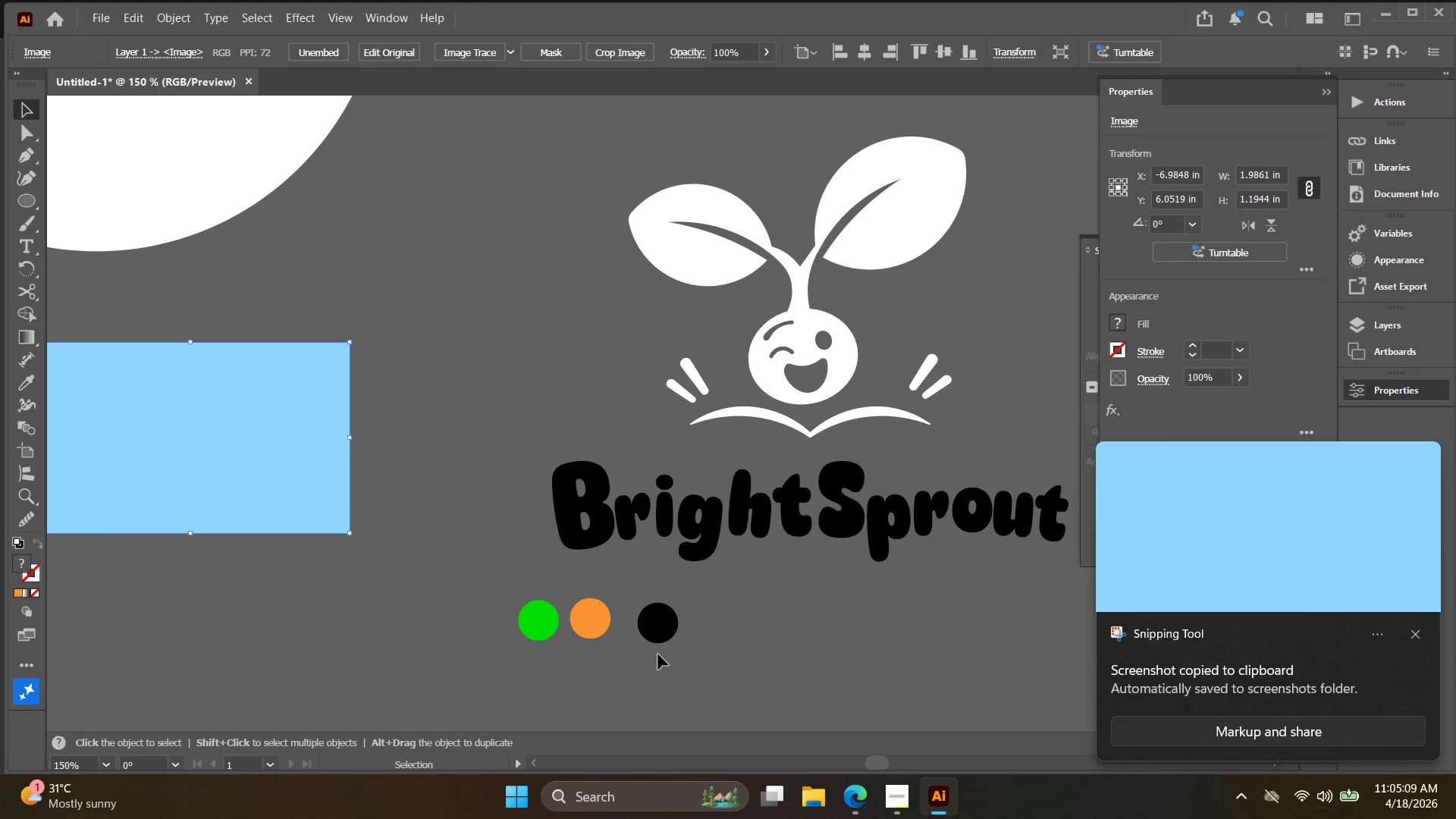 
double_click([651, 631])
 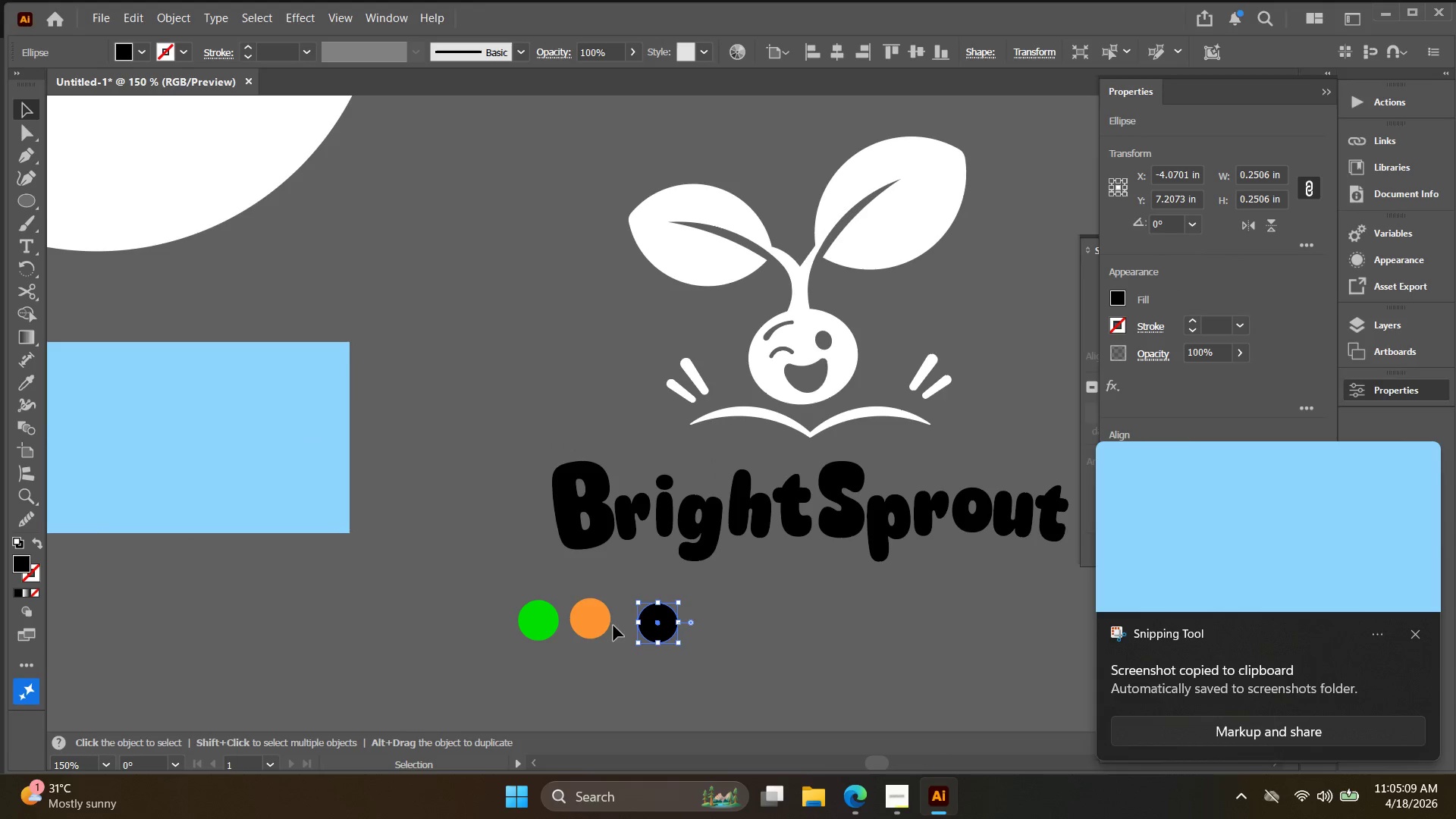 
type(iv)
 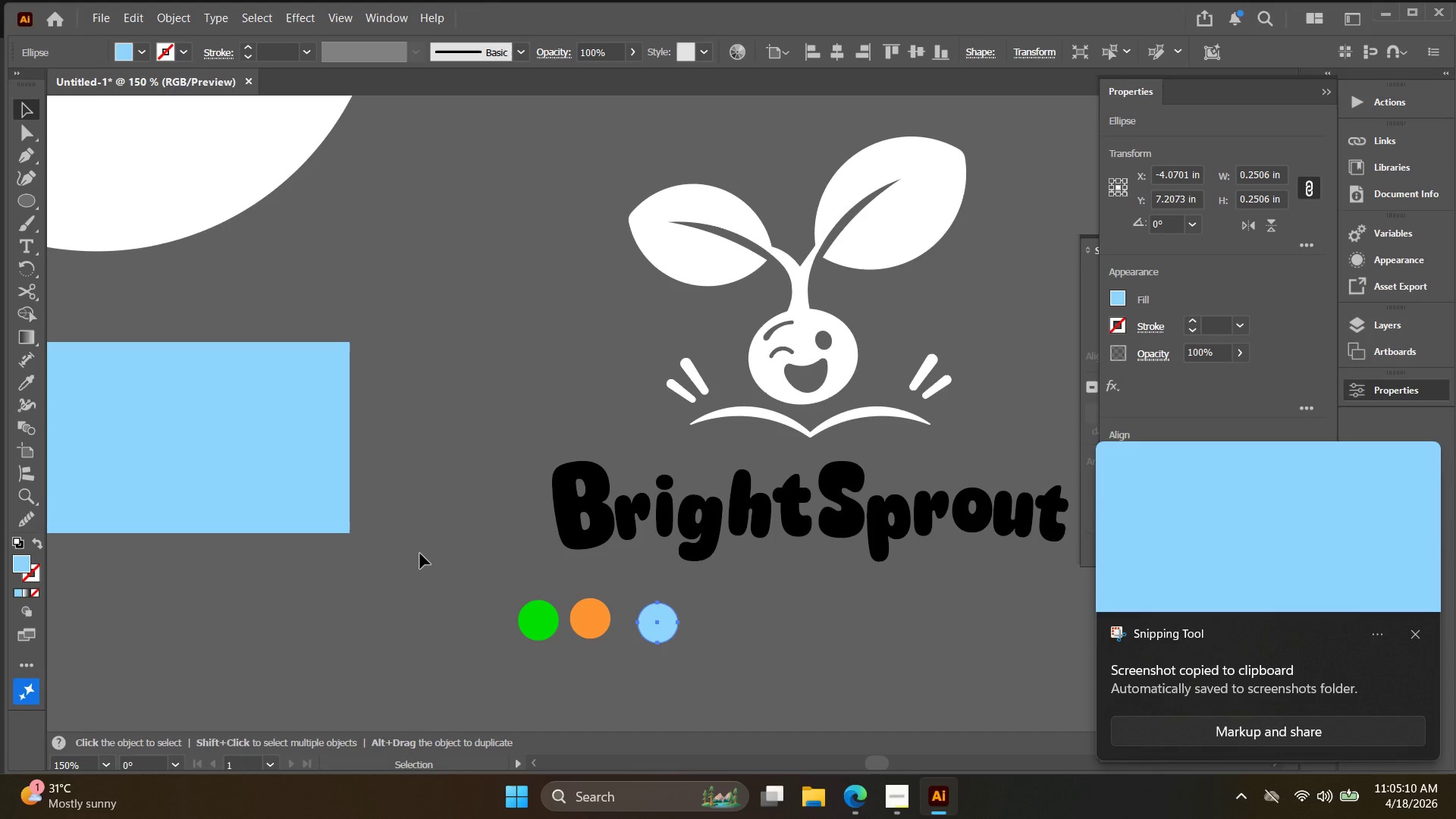 
double_click([422, 554])
 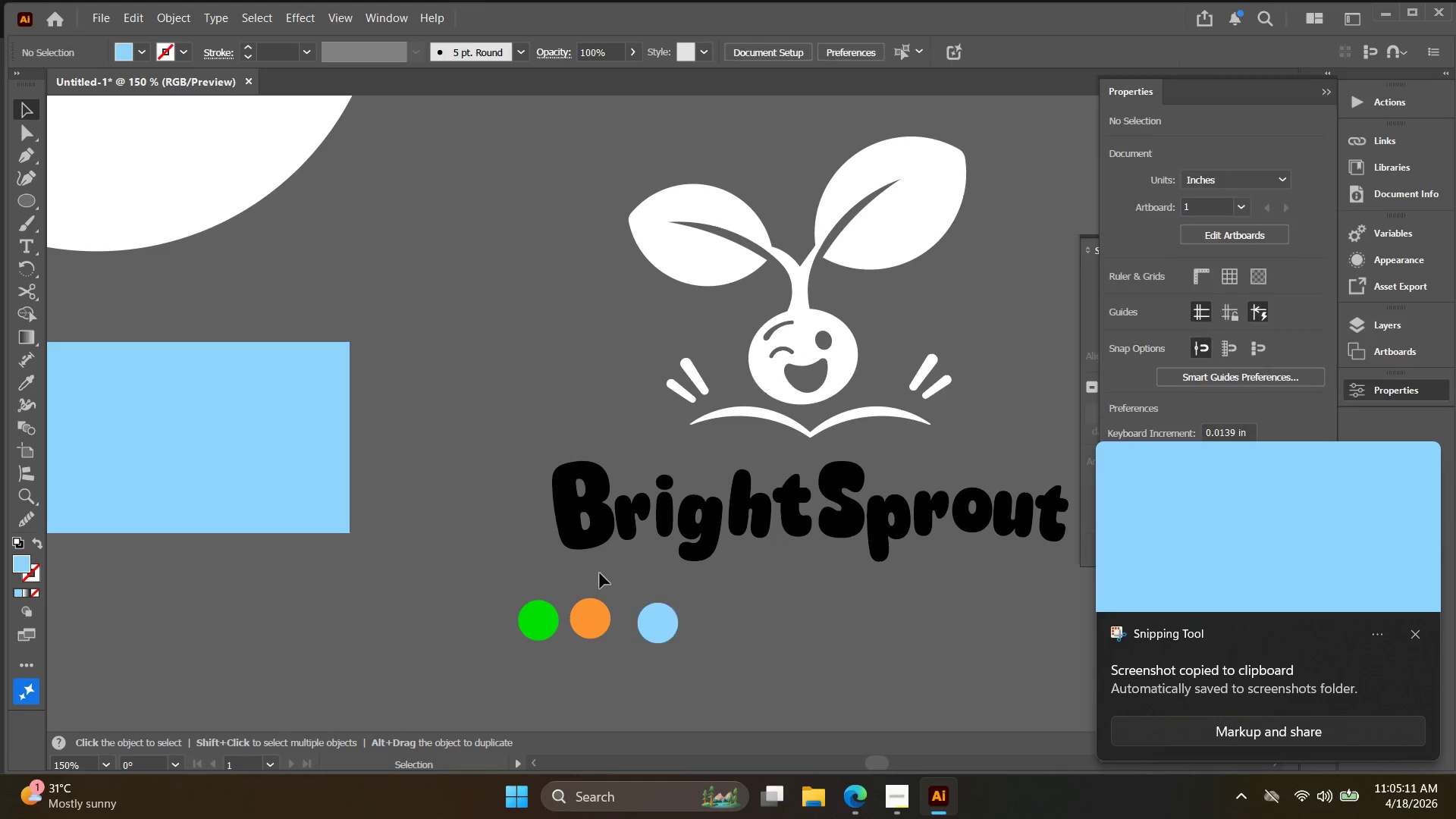 
key(Space)
 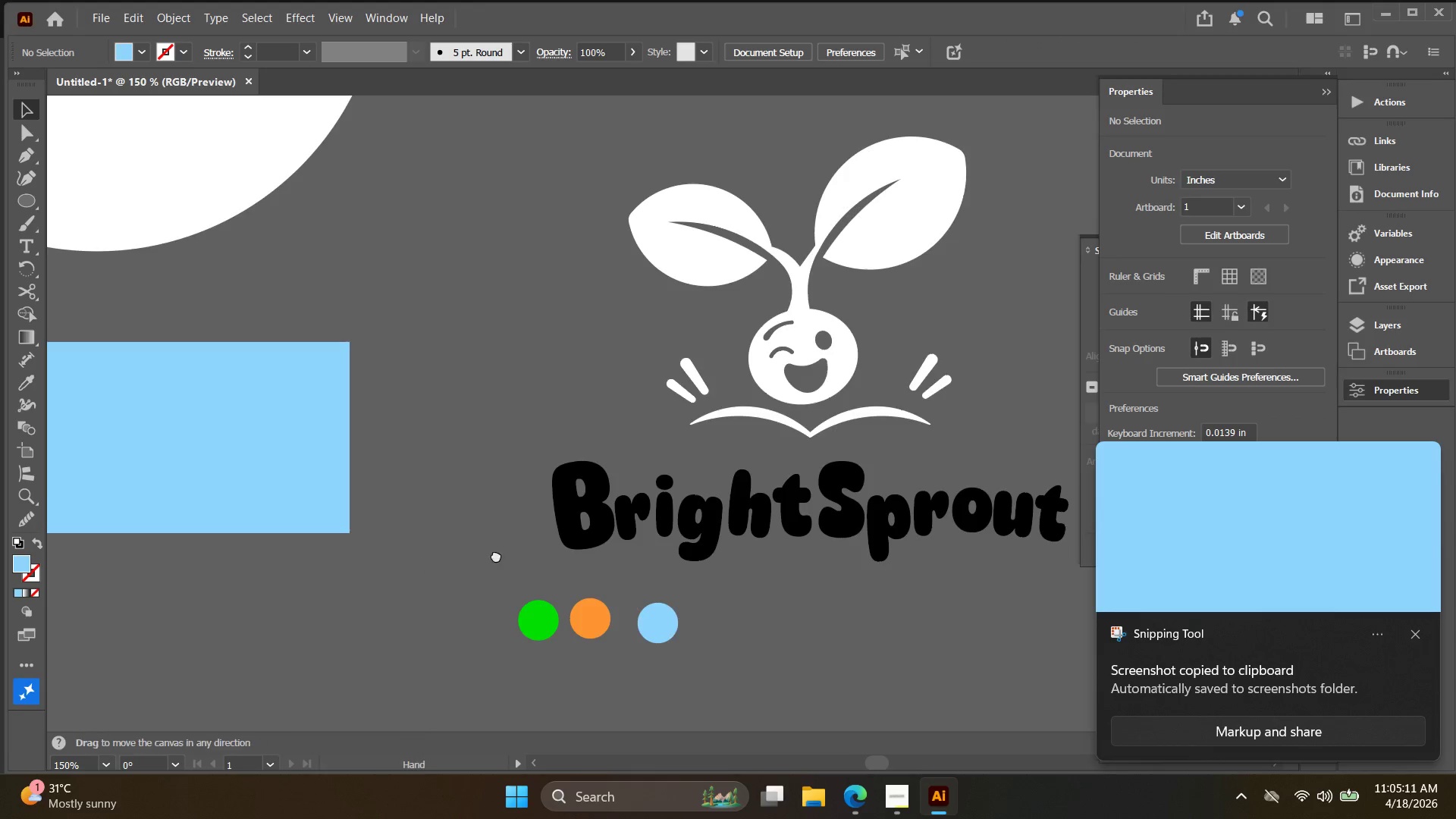 
left_click_drag(start_coordinate=[564, 557], to_coordinate=[366, 550])
 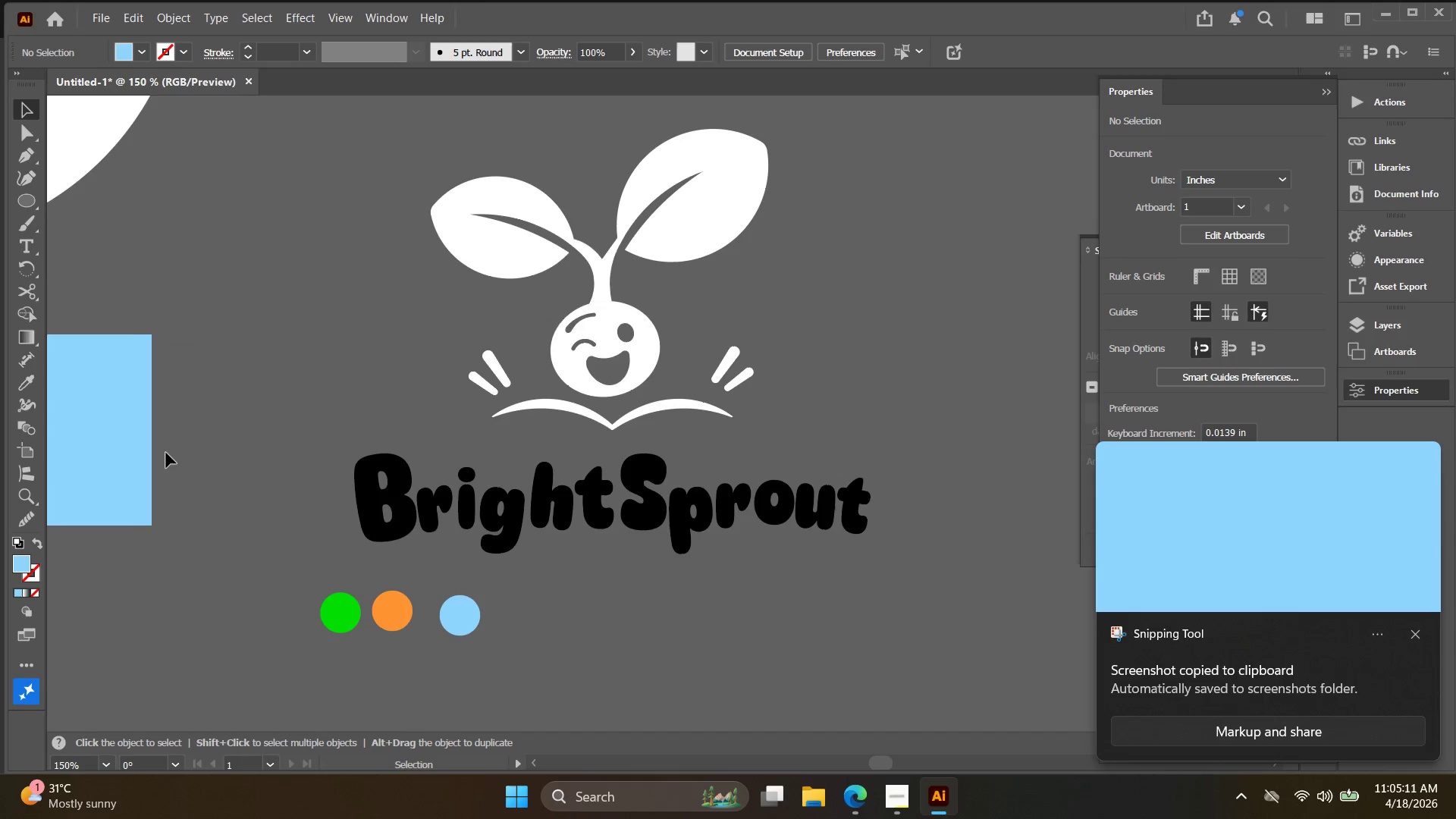 
double_click([113, 444])
 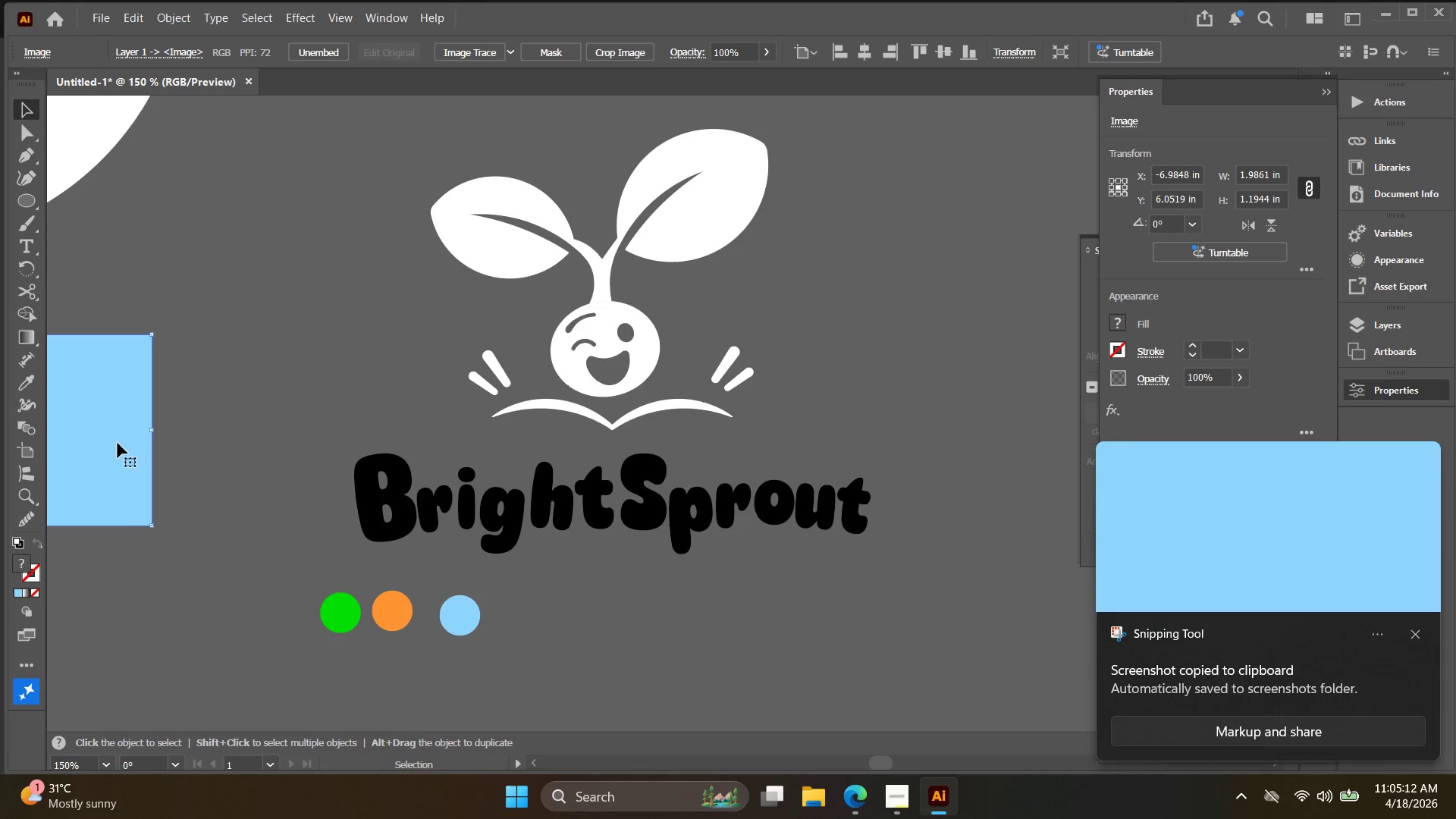 
key(Backspace)
 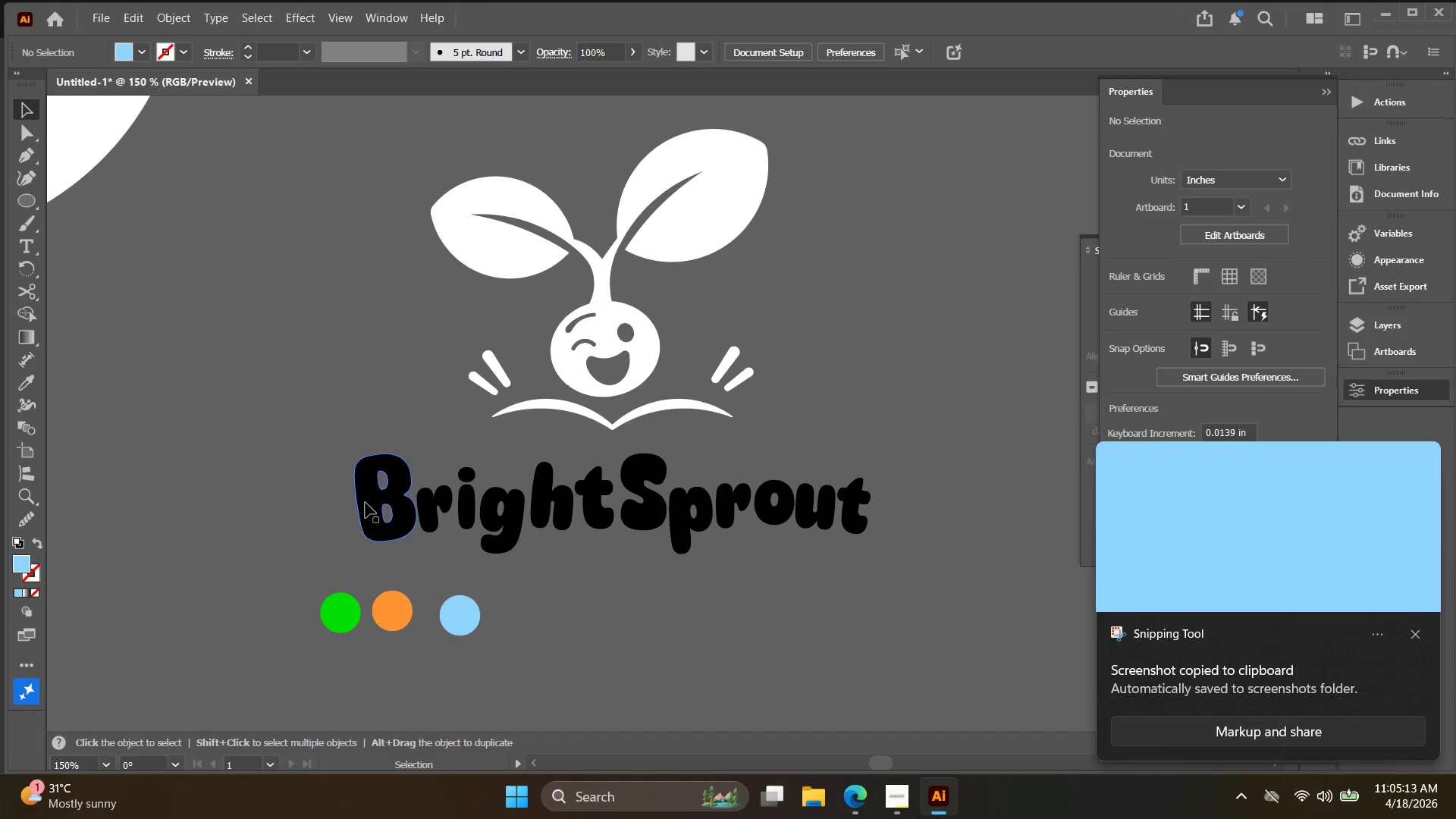 
left_click([366, 503])
 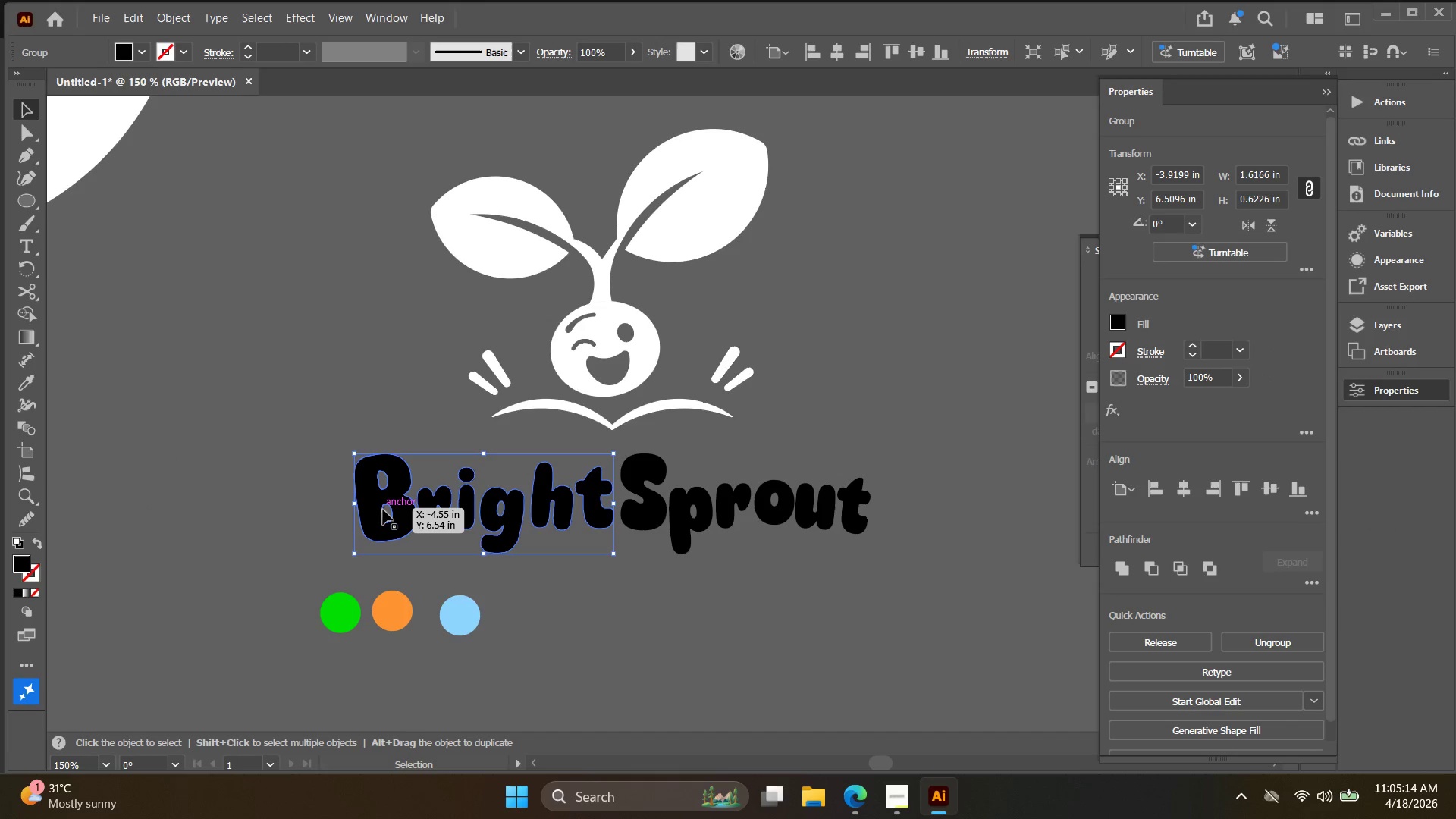 
key(I)
 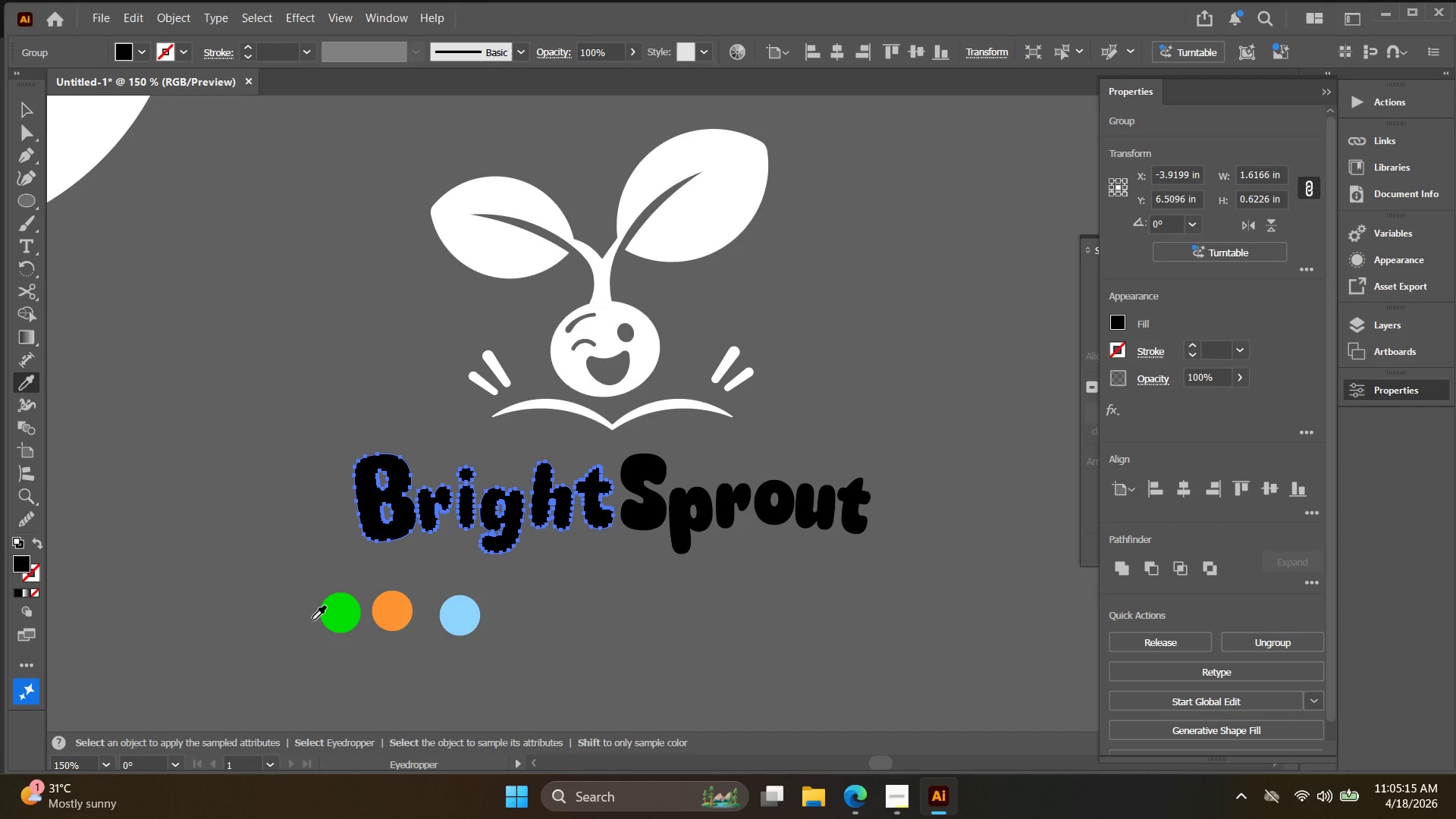 
left_click([347, 619])
 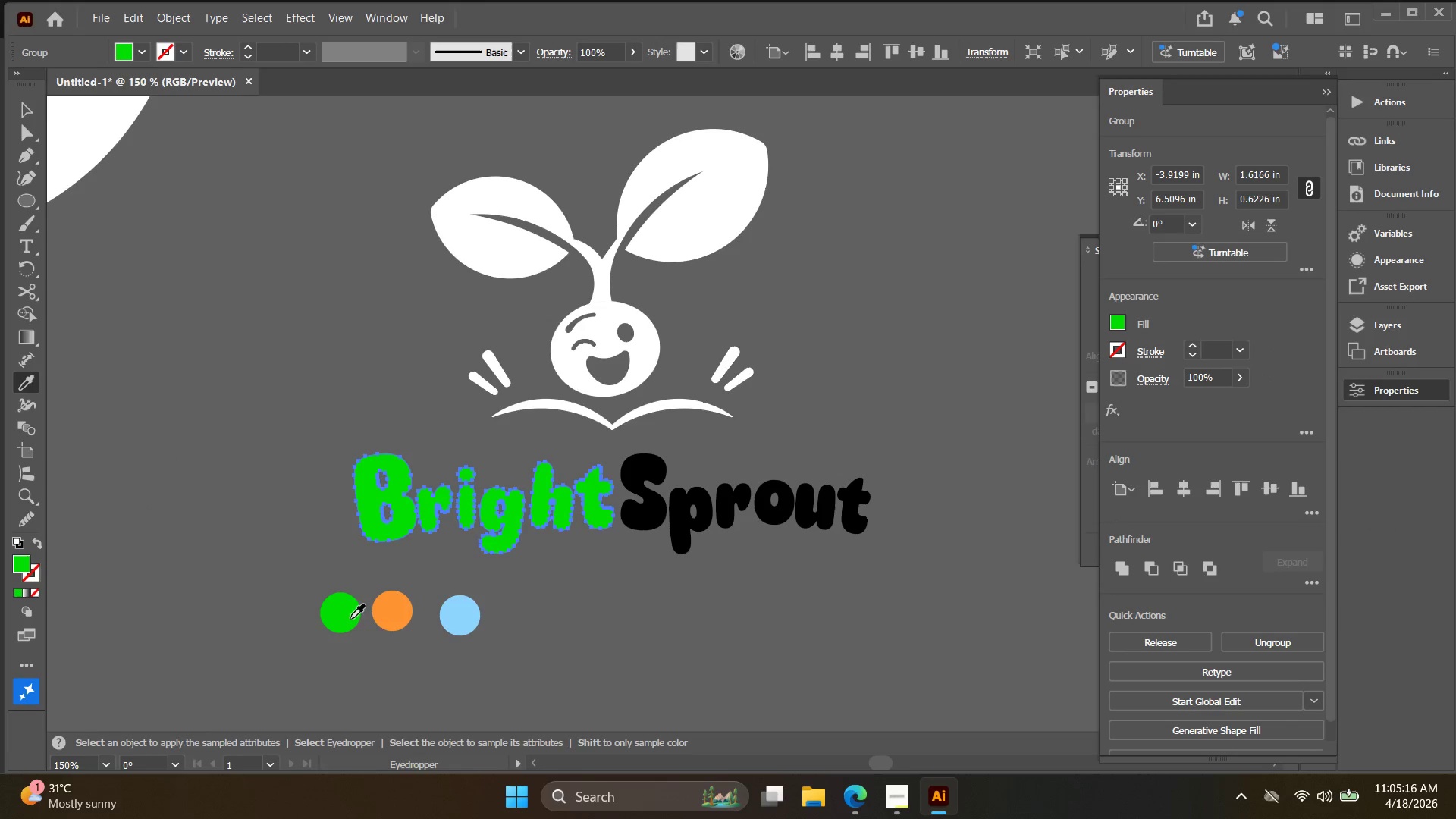 
key(V)
 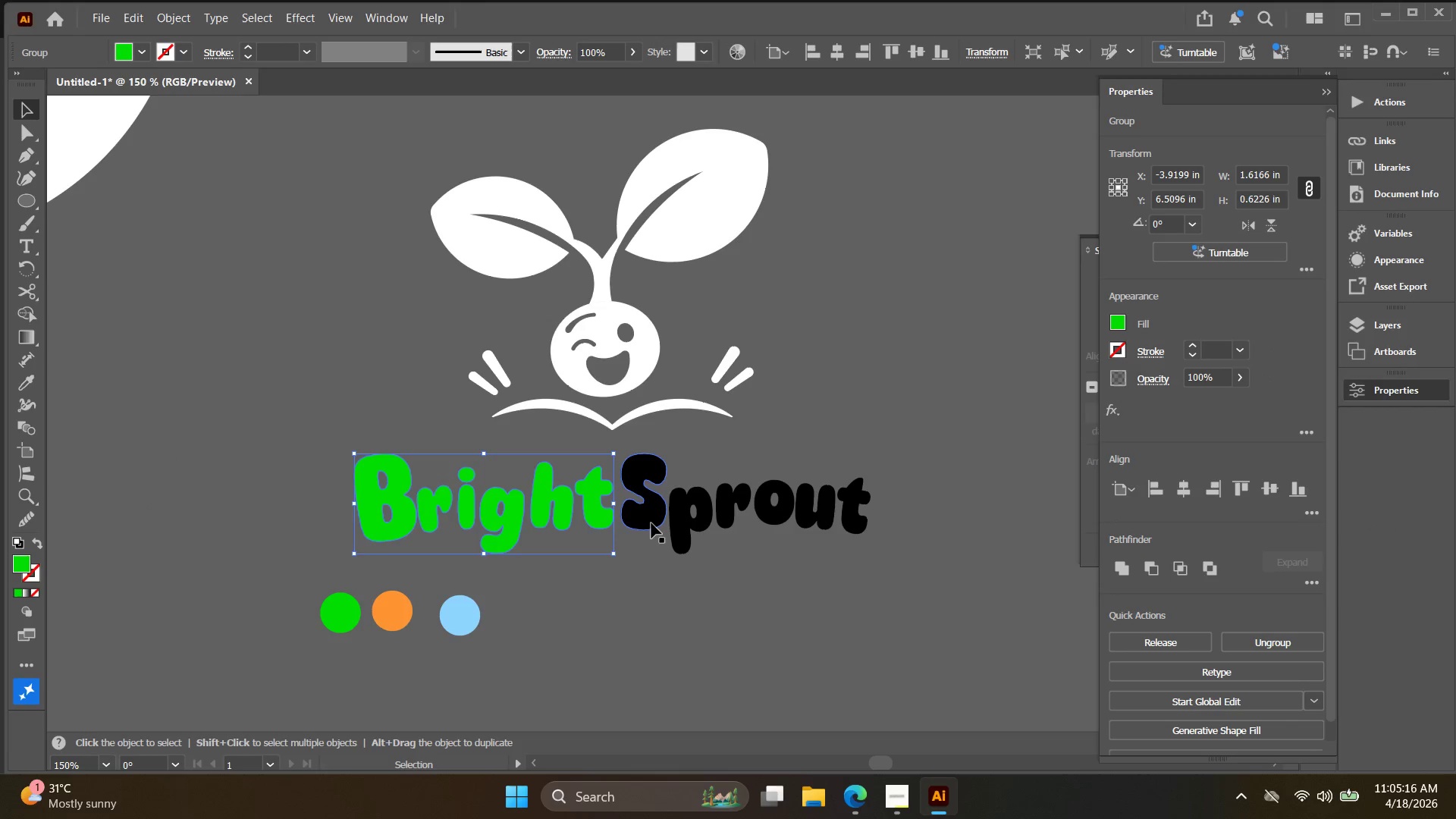 
left_click([651, 522])
 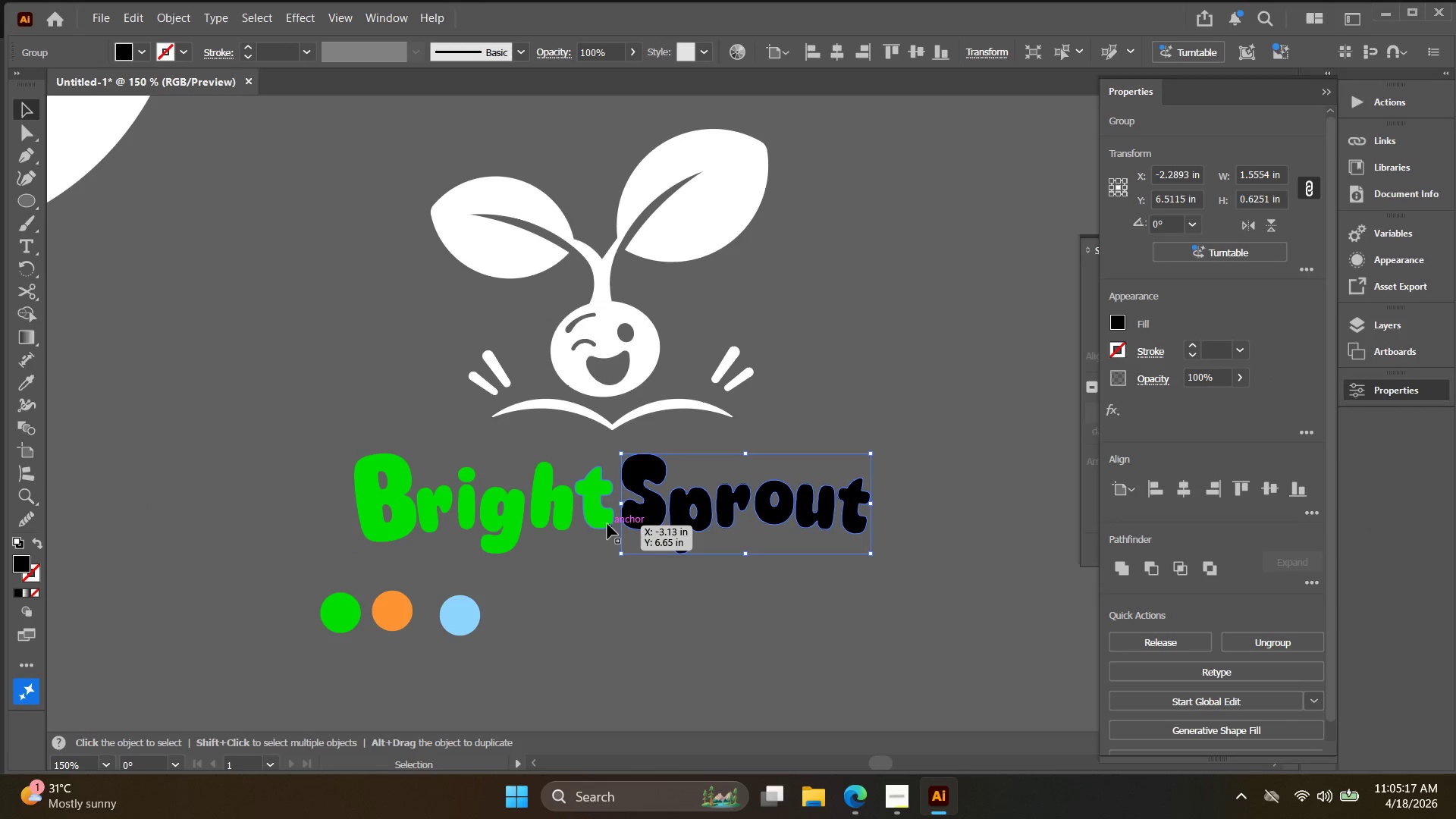 
key(I)
 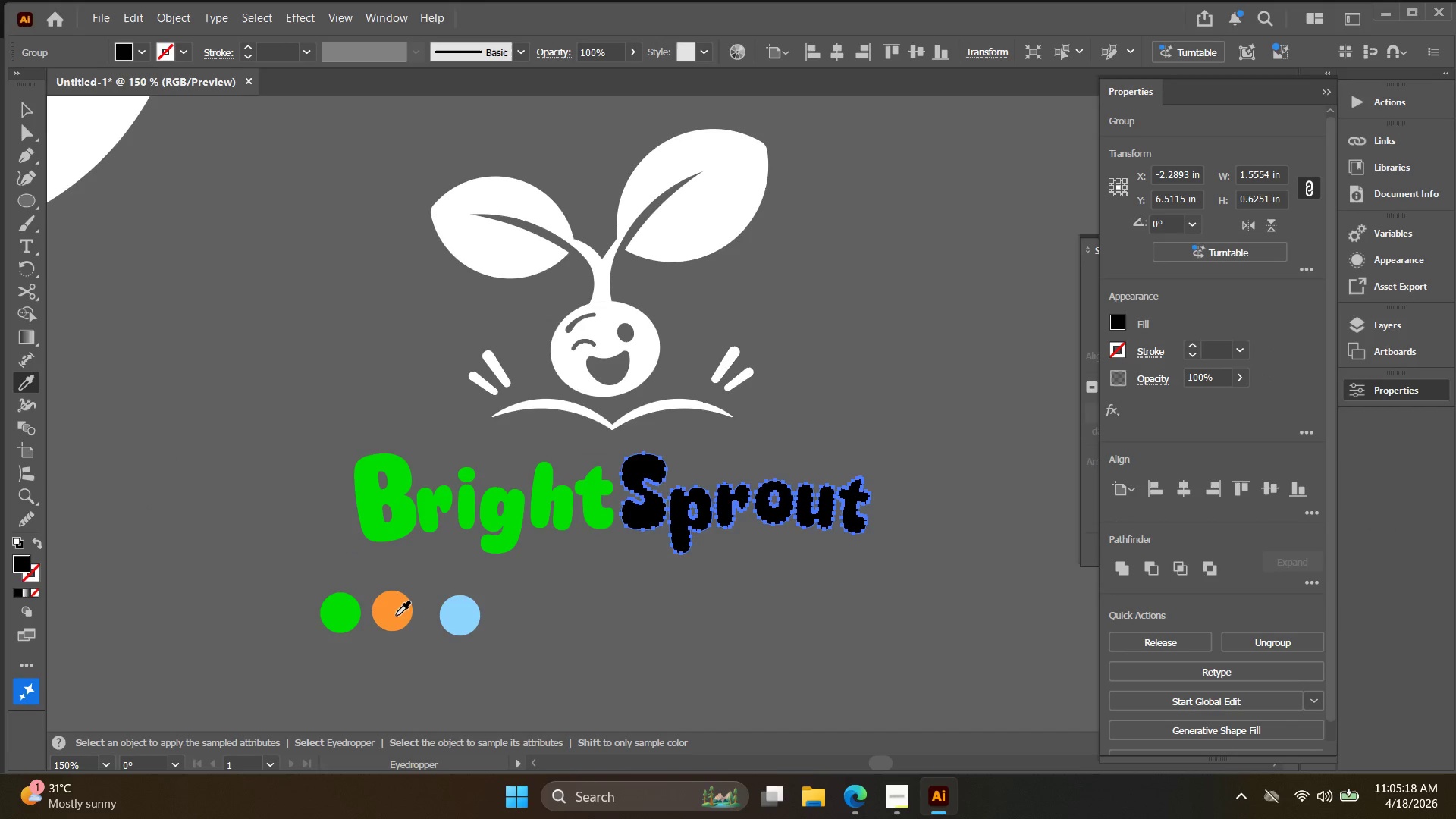 
left_click([396, 616])
 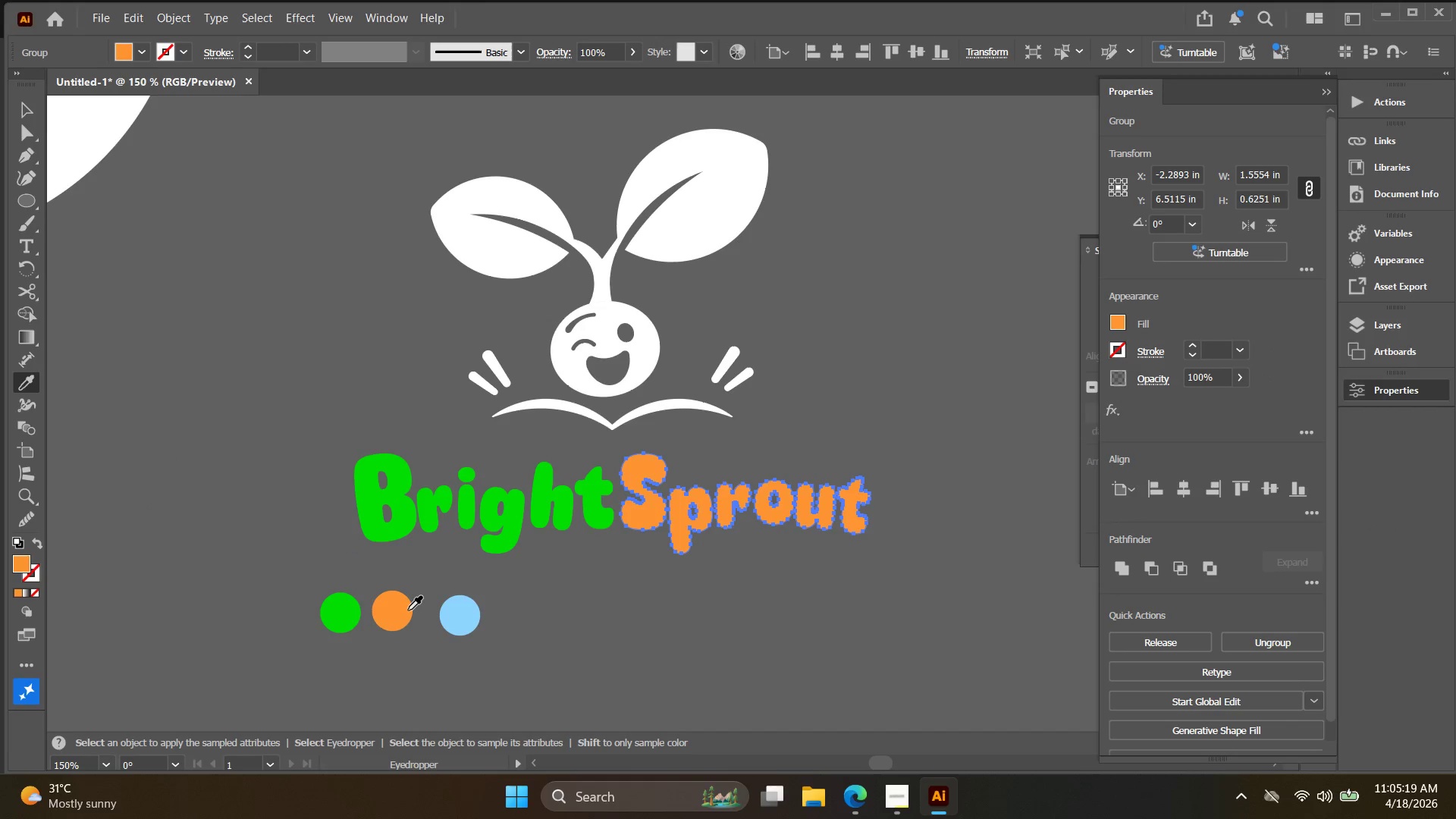 
key(3)
 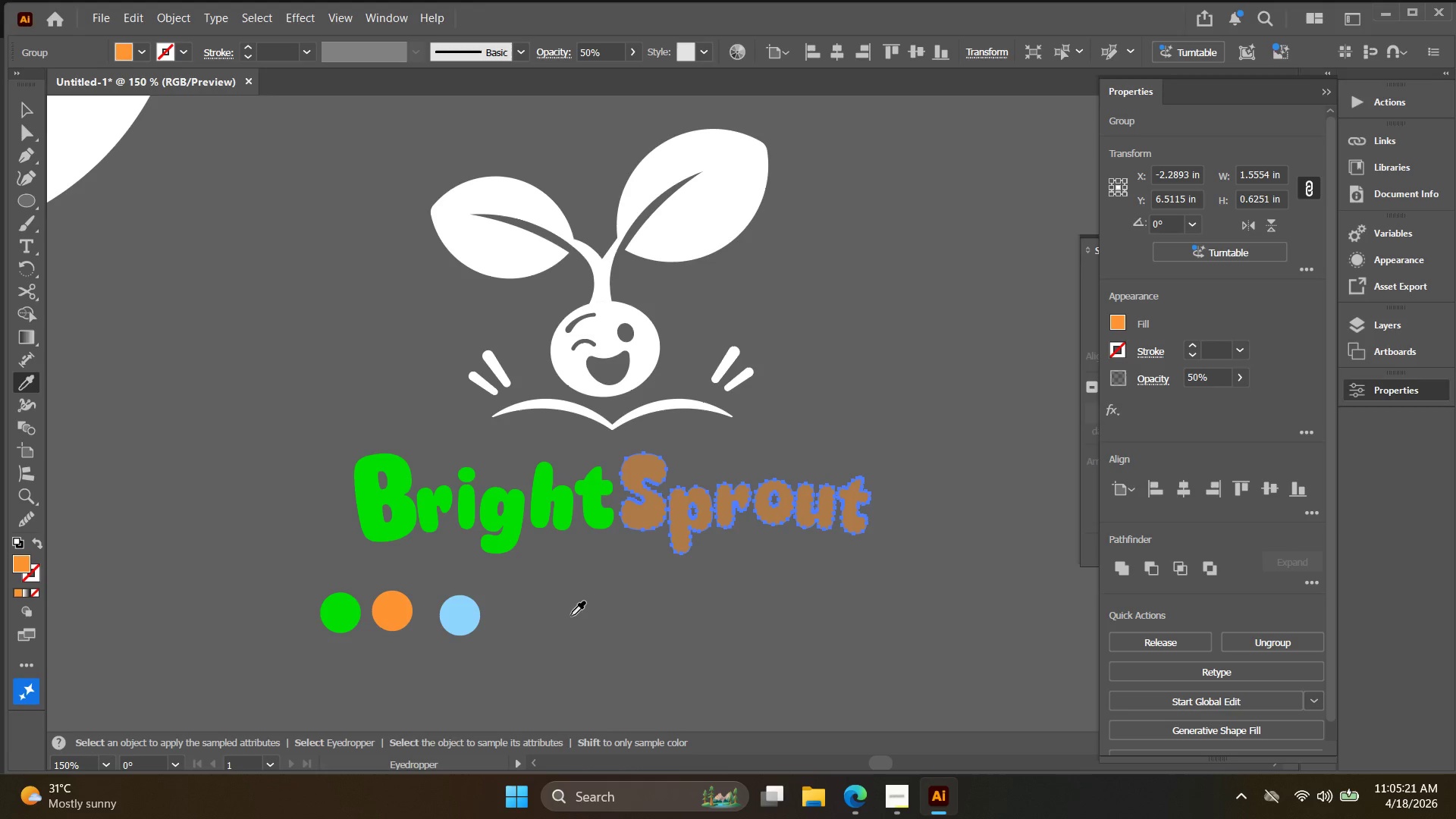 
key(V)
 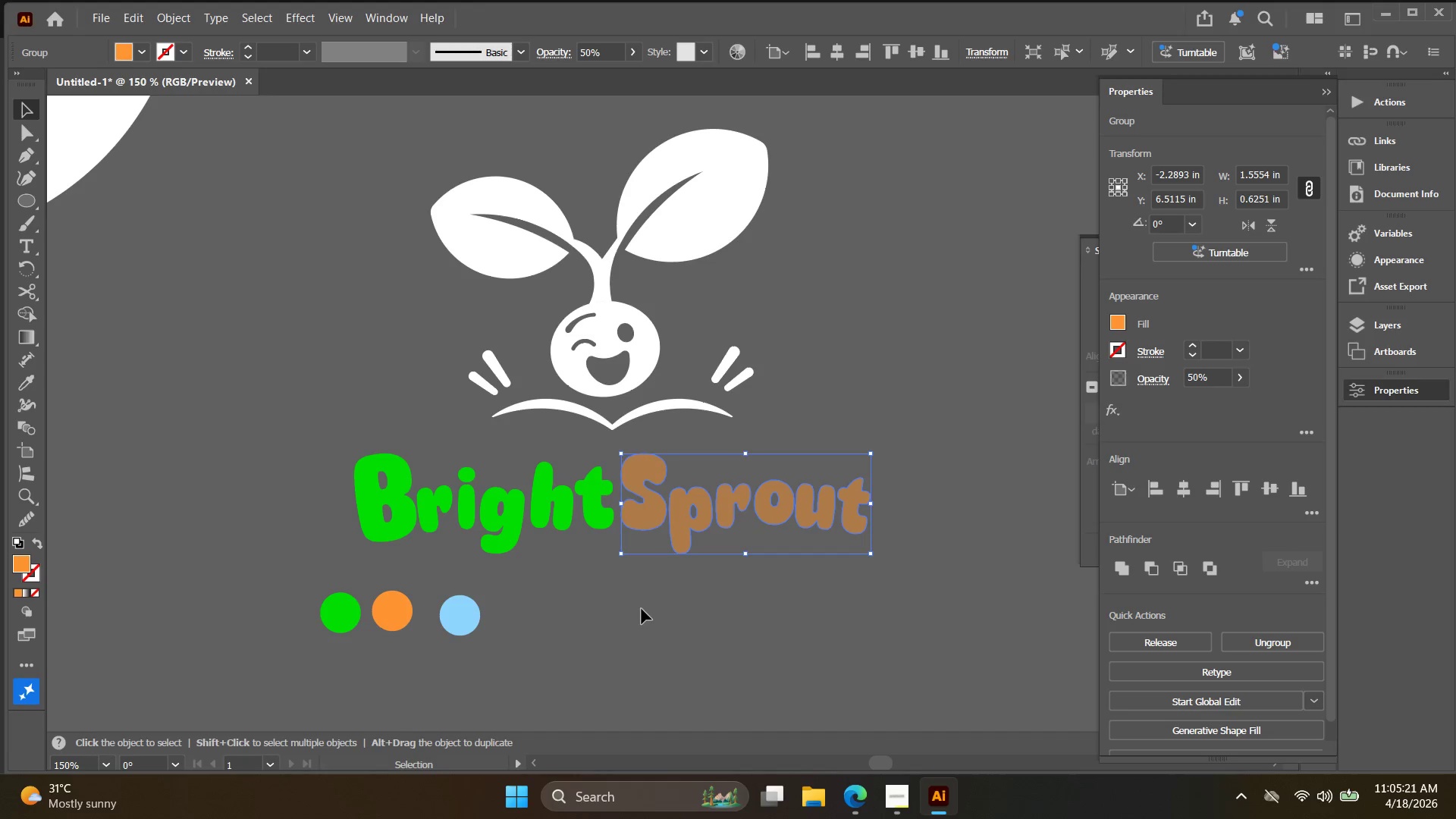 
left_click([642, 609])
 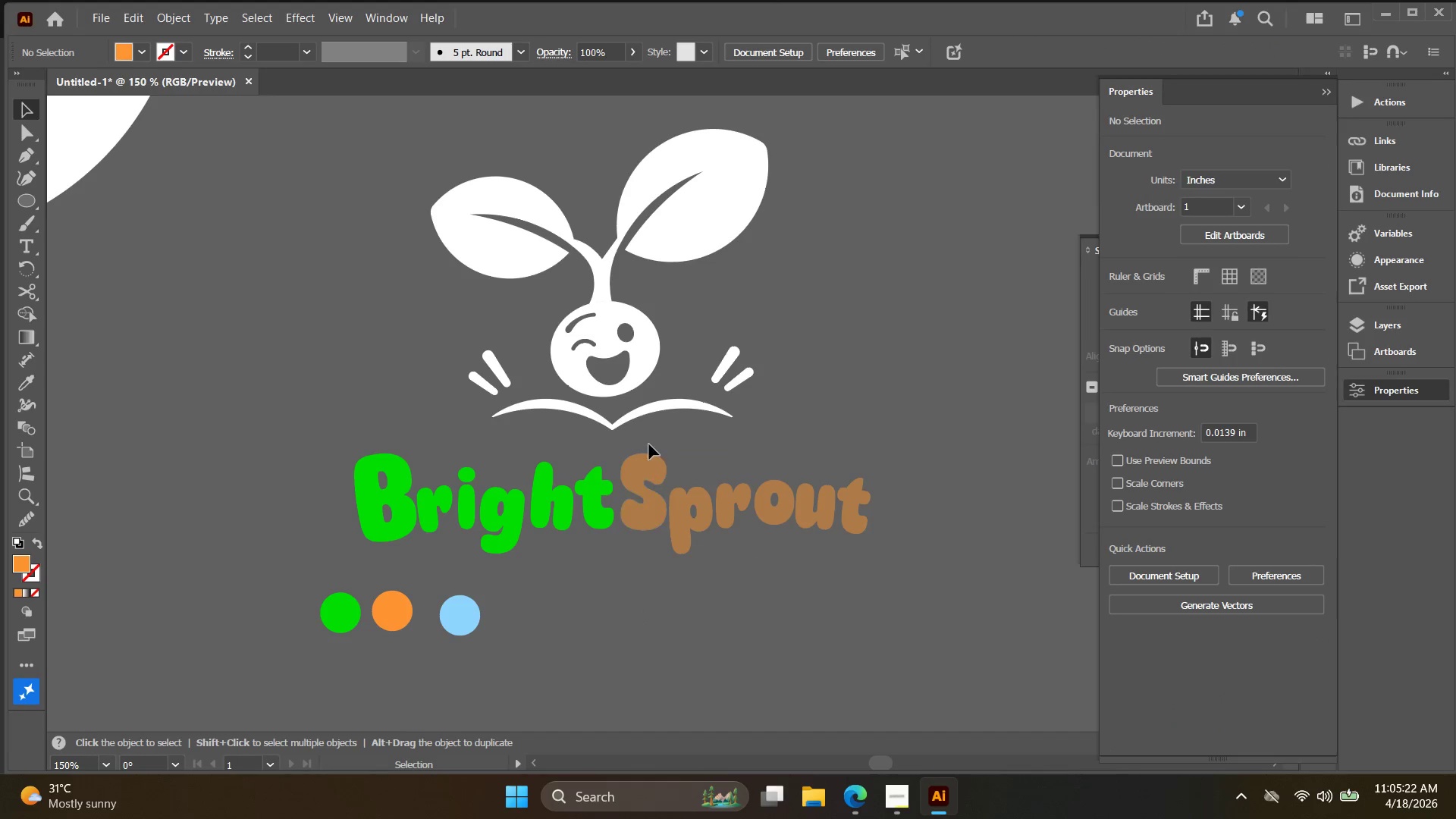 
left_click([633, 421])
 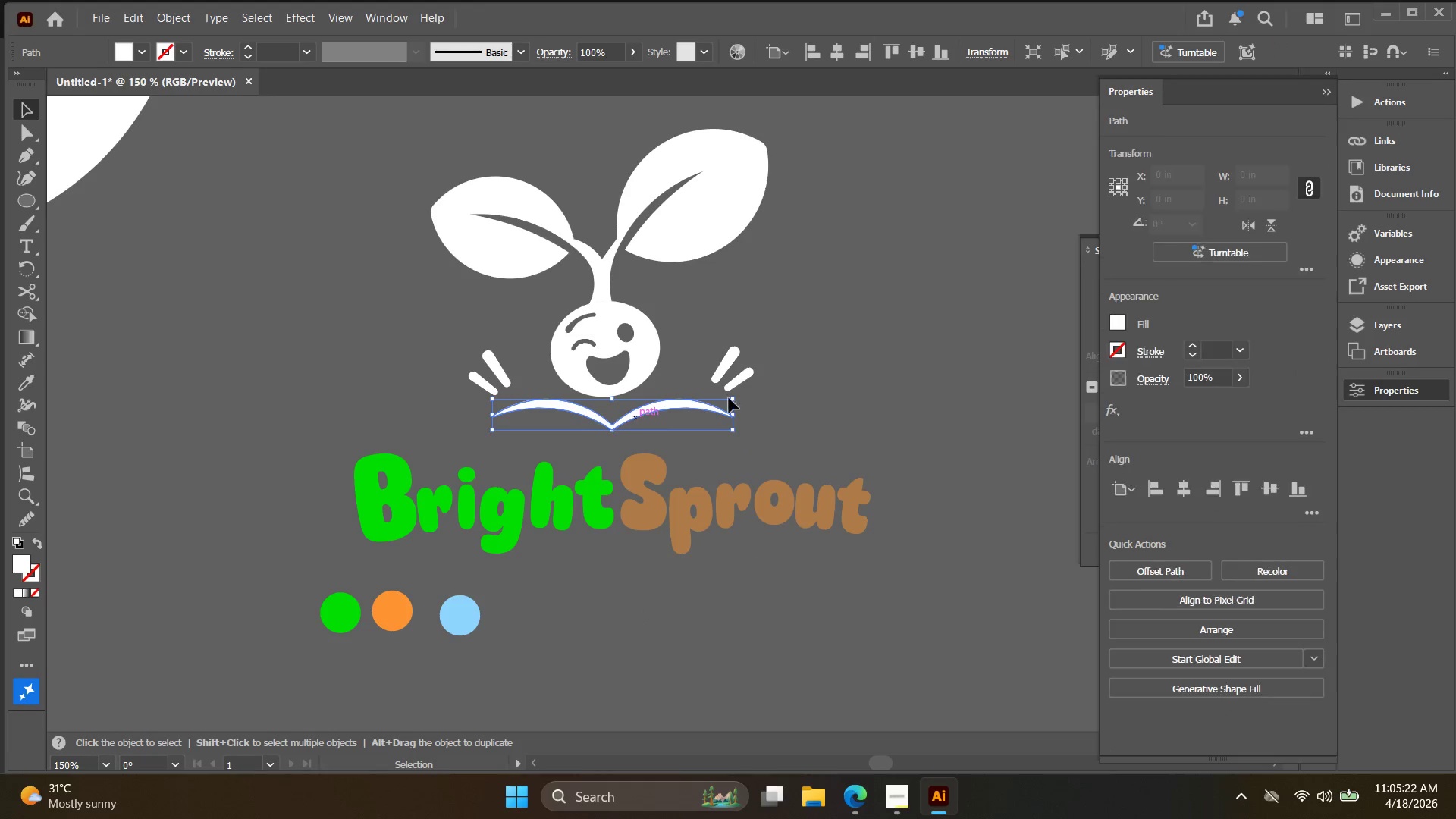 
hold_key(key=ShiftLeft, duration=2.27)
left_click([748, 371])
 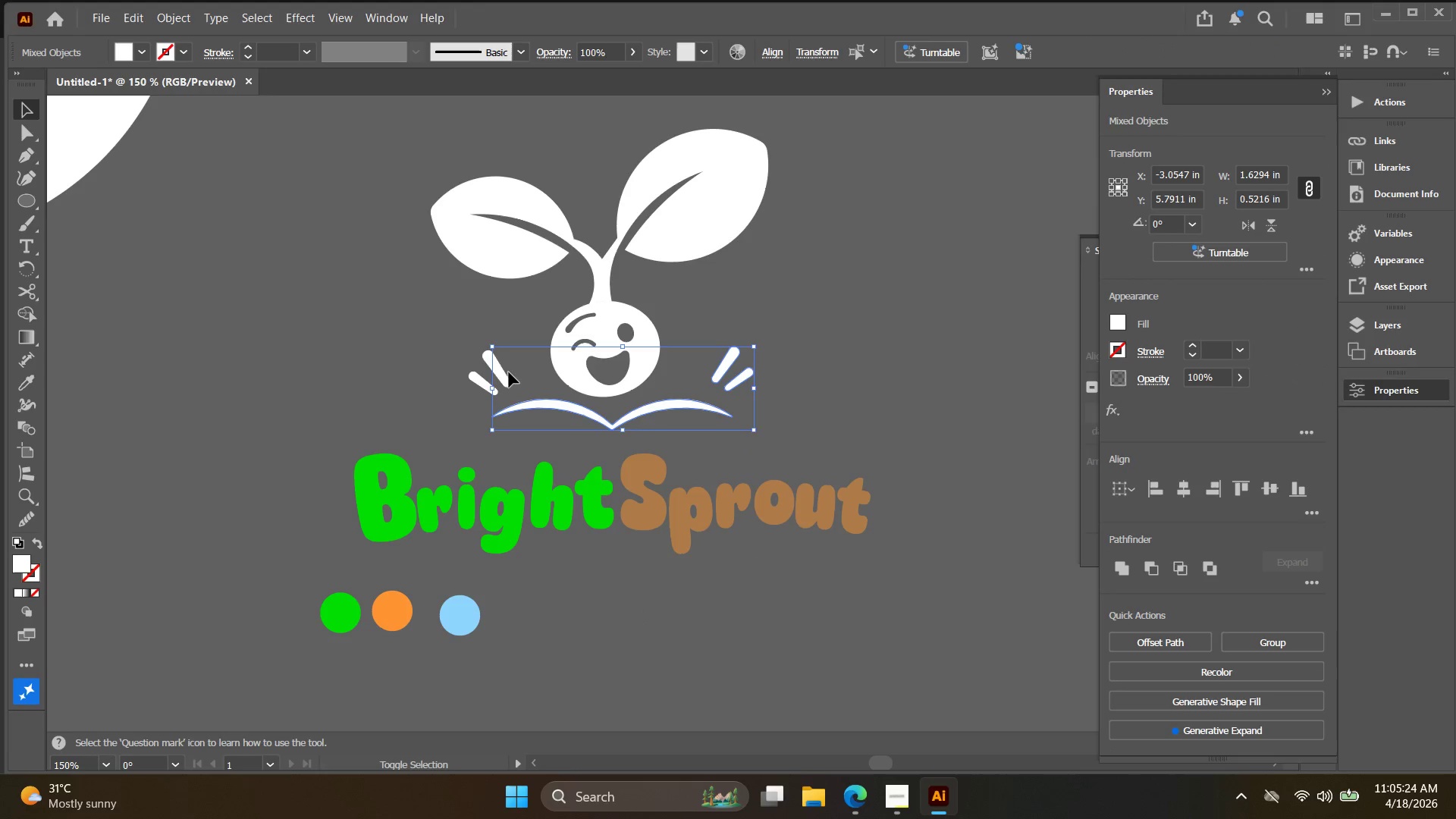 
left_click([504, 374])
 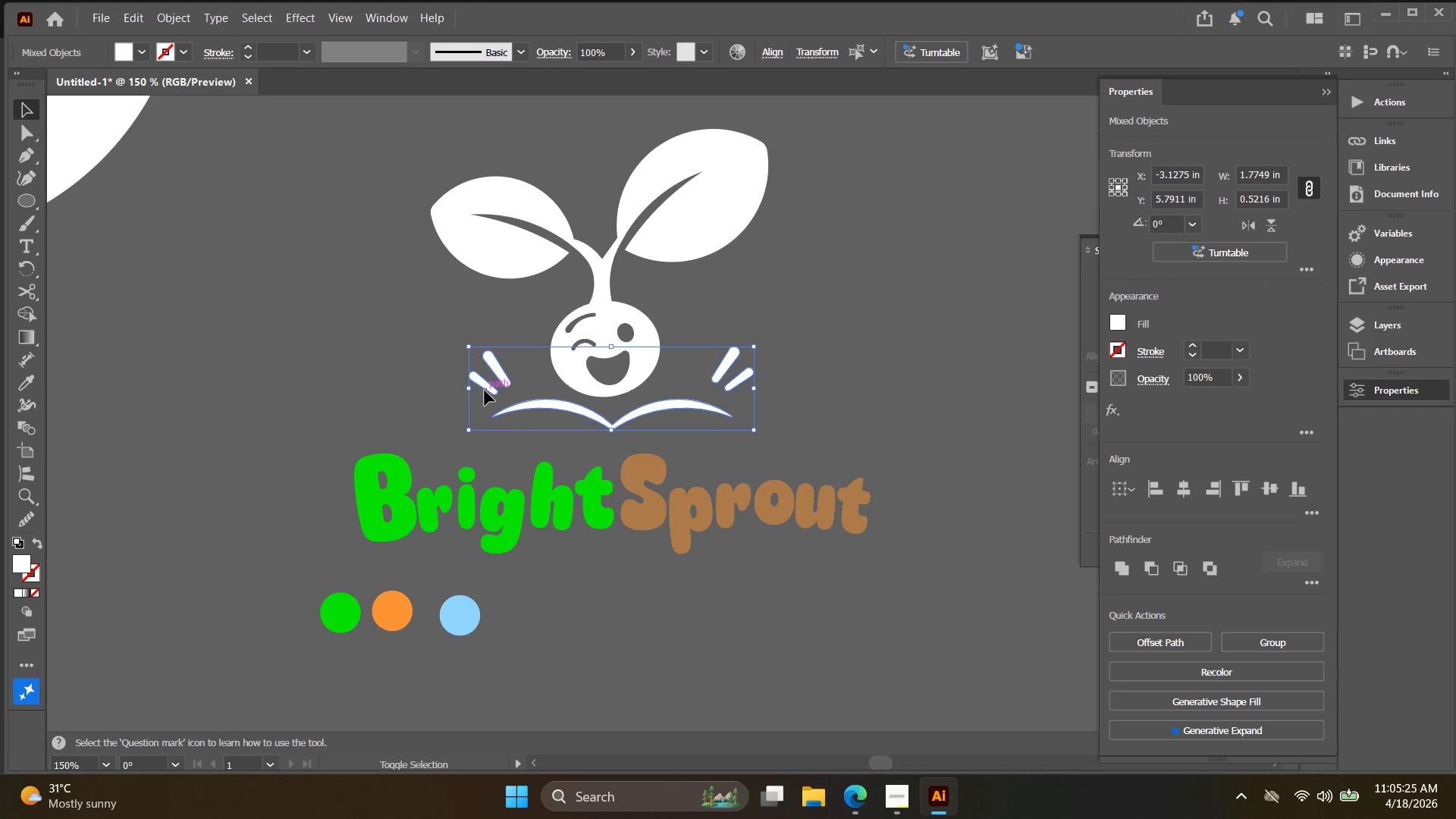 
key(Control+G)
 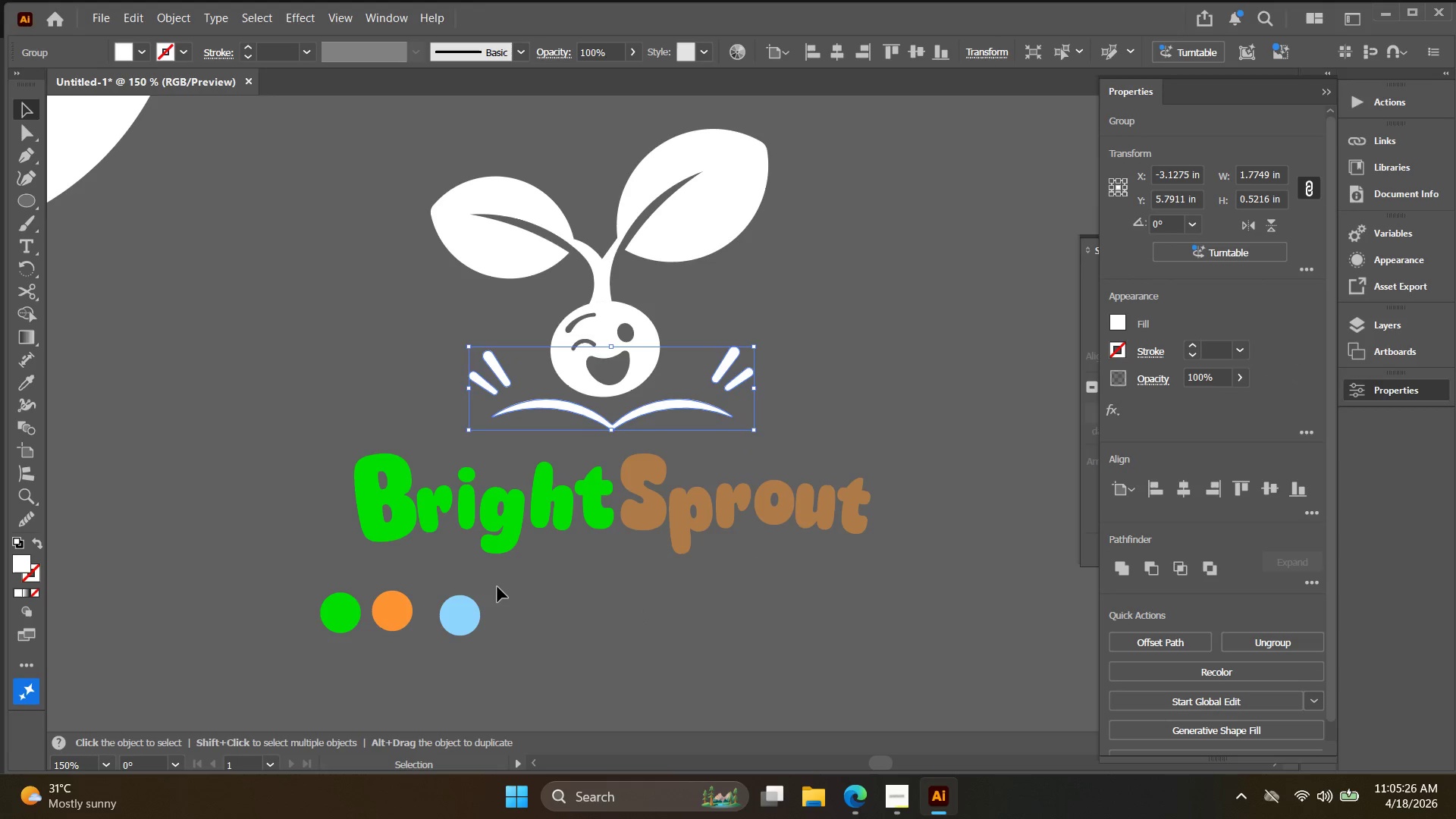 
type(iv1)
 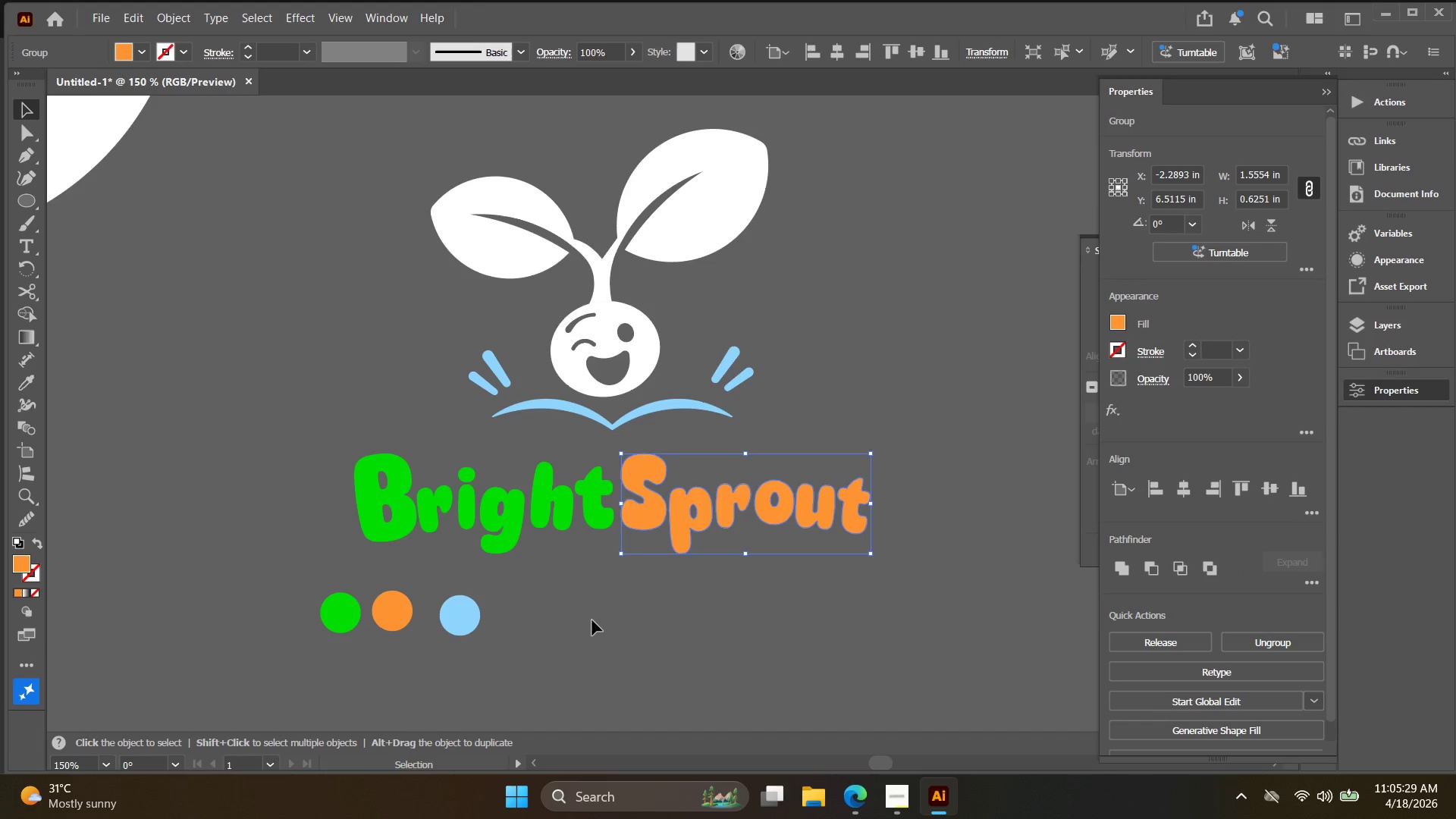 
left_click_drag(start_coordinate=[692, 619], to_coordinate=[686, 604])
 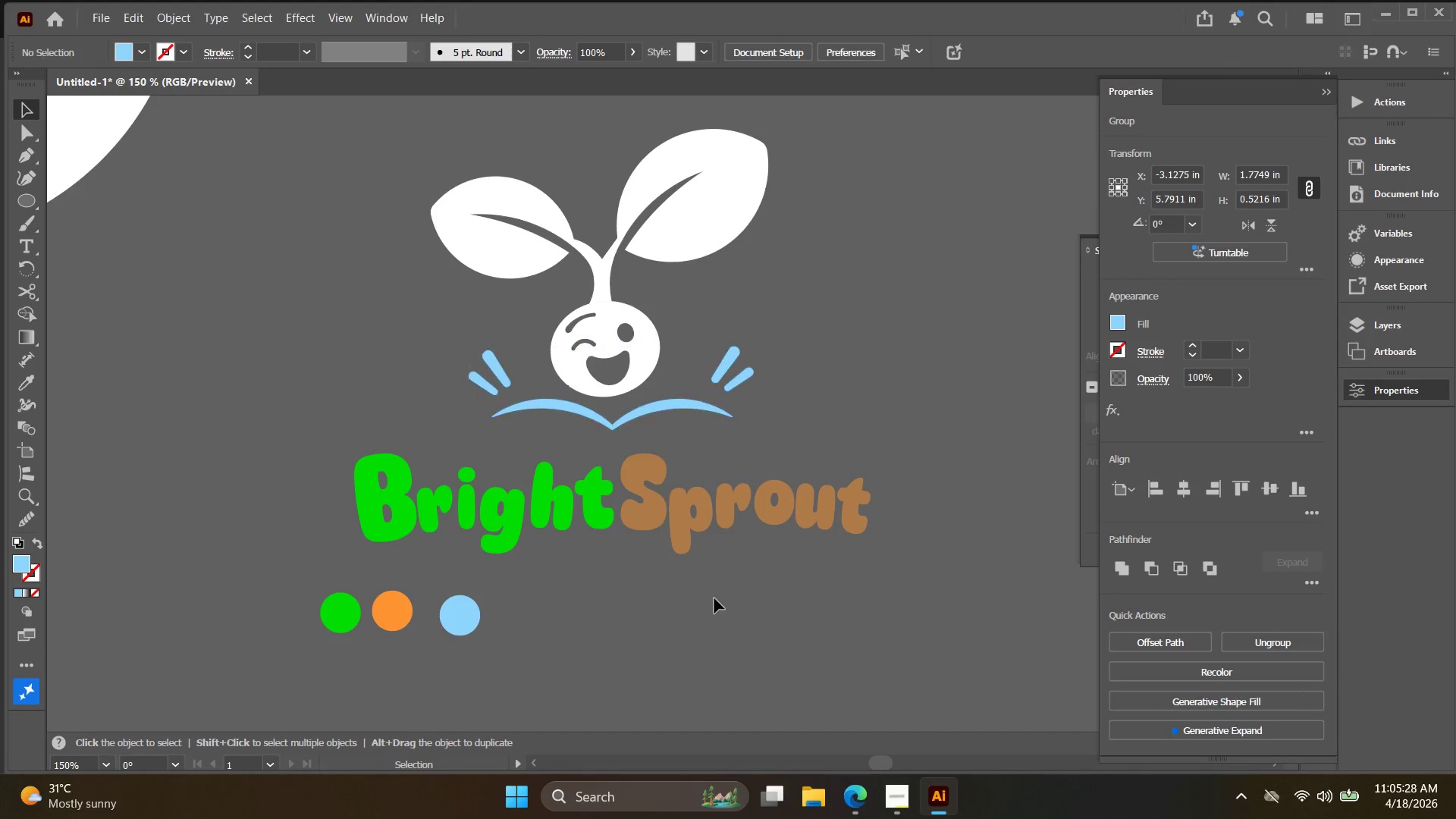 
left_click_drag(start_coordinate=[726, 593], to_coordinate=[683, 497])
 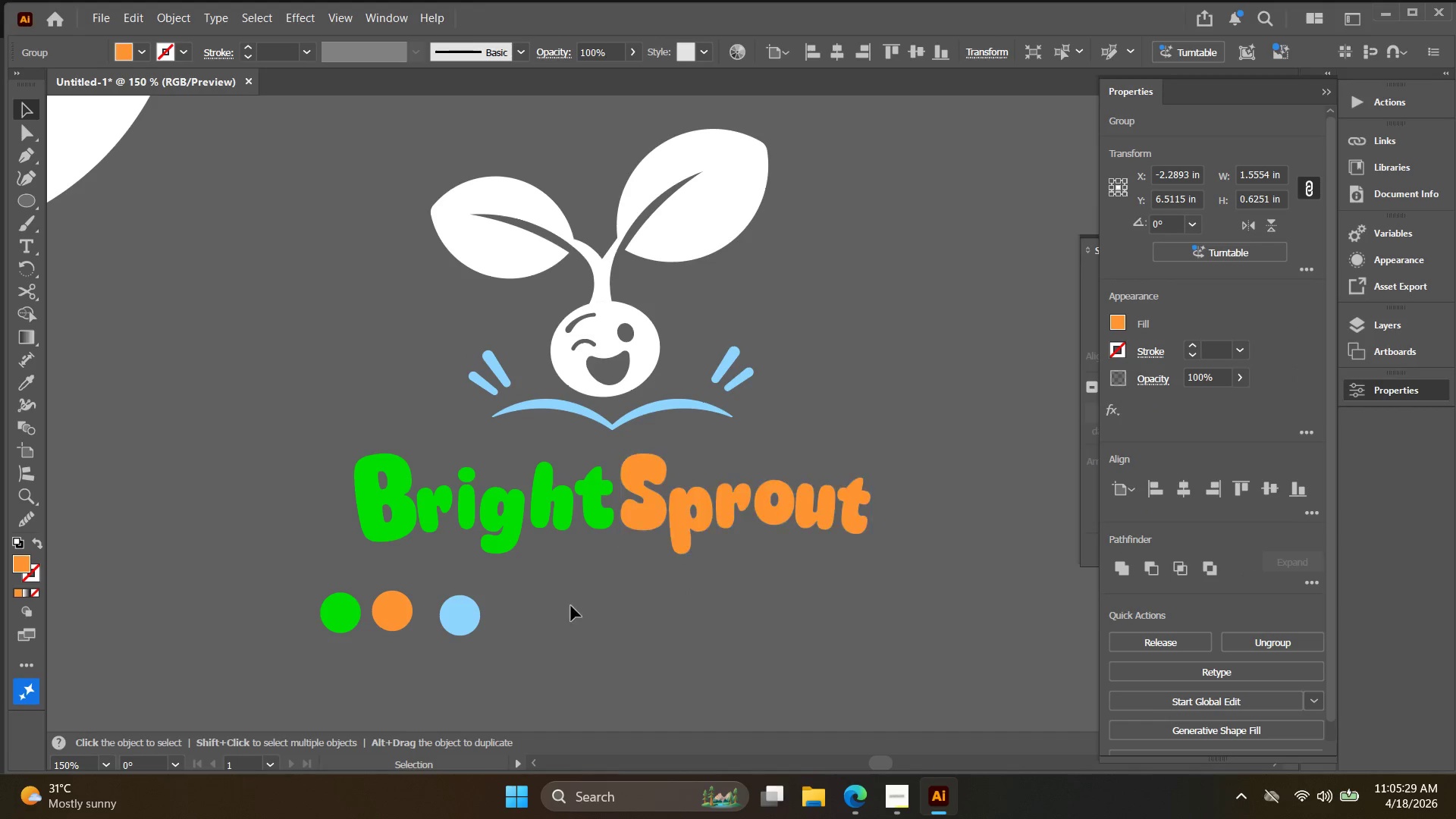 
left_click([469, 525])
 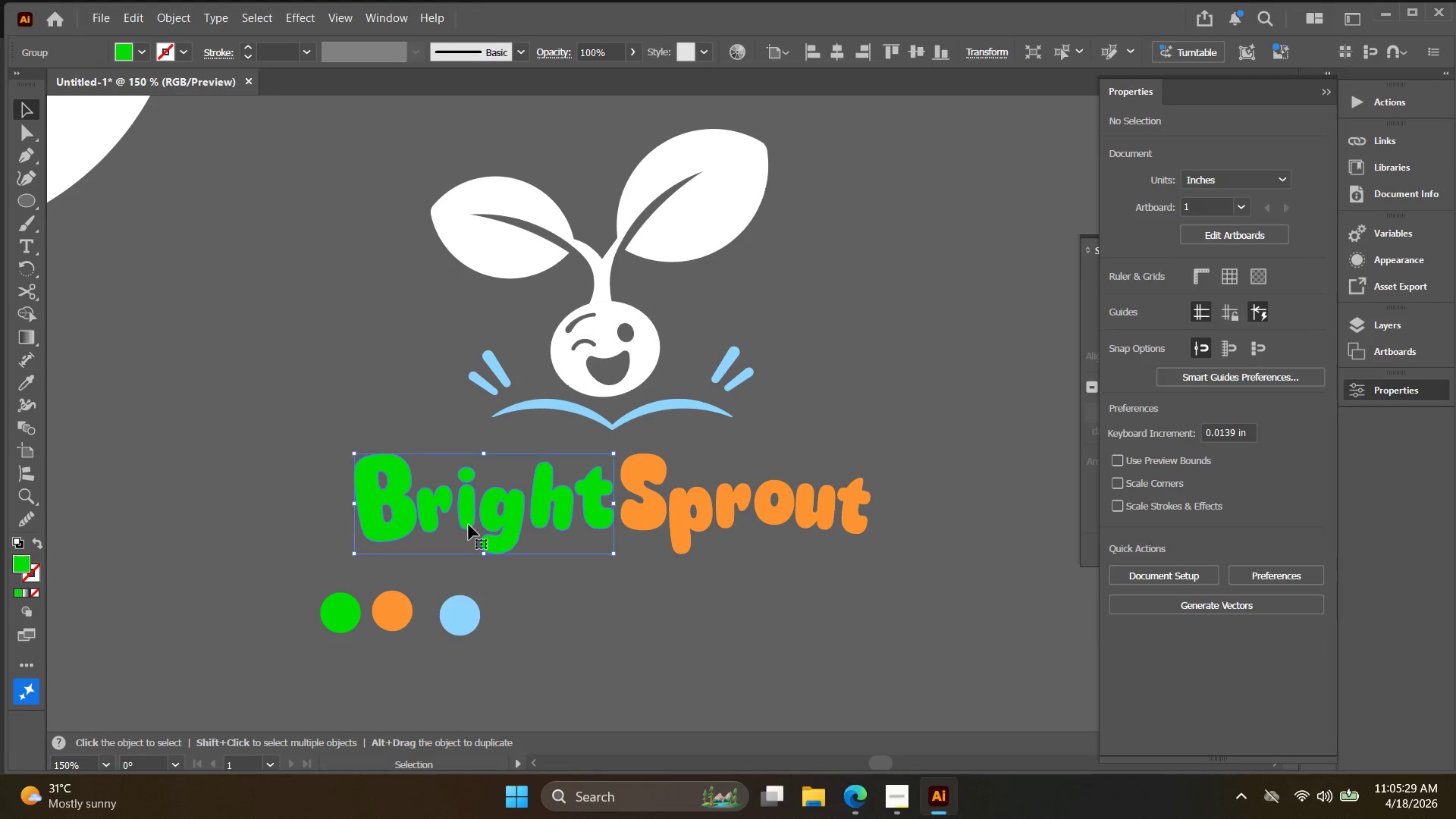 
key(Control+ControlLeft)
 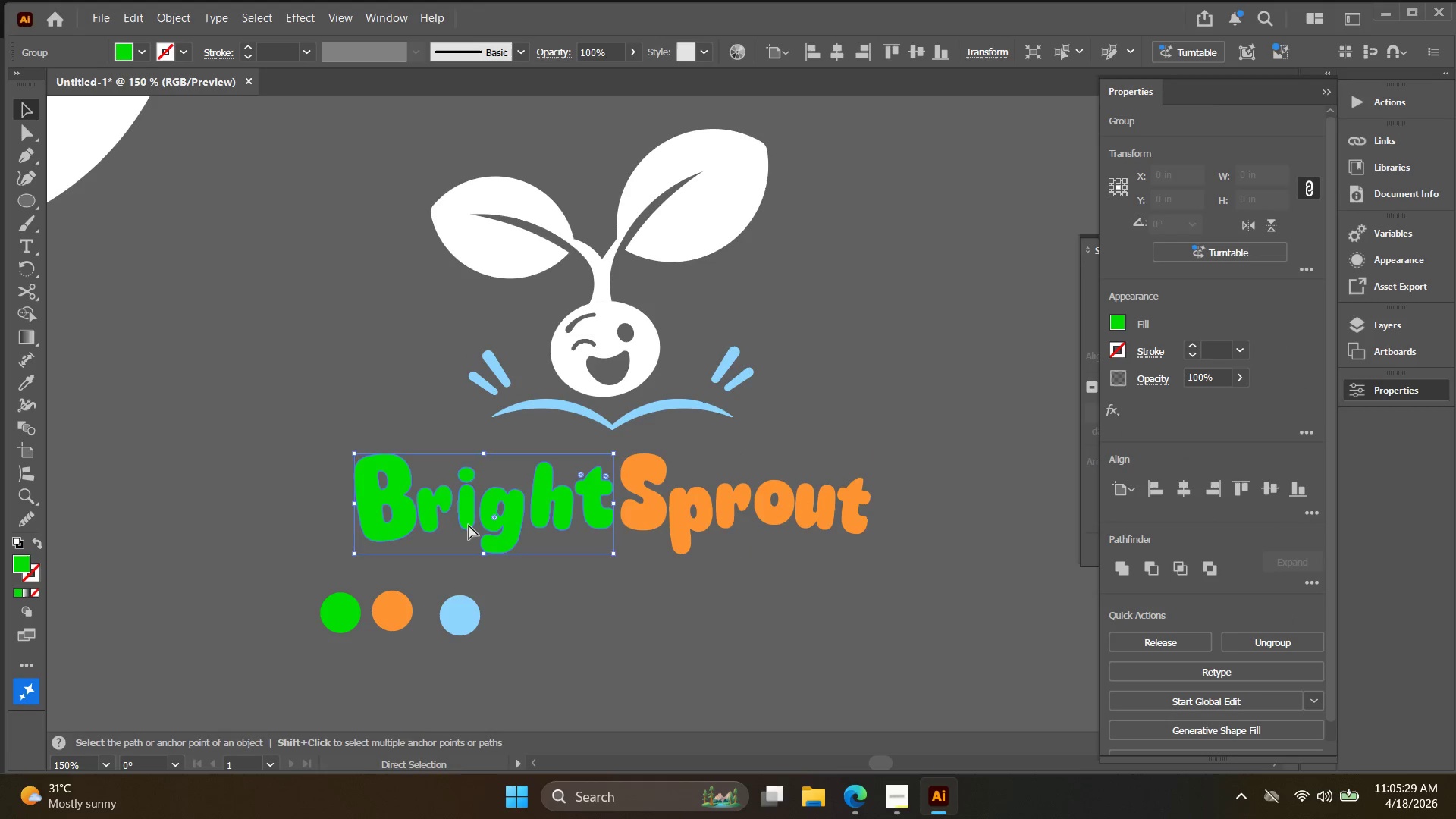 
key(Control+Shift+ShiftLeft)
 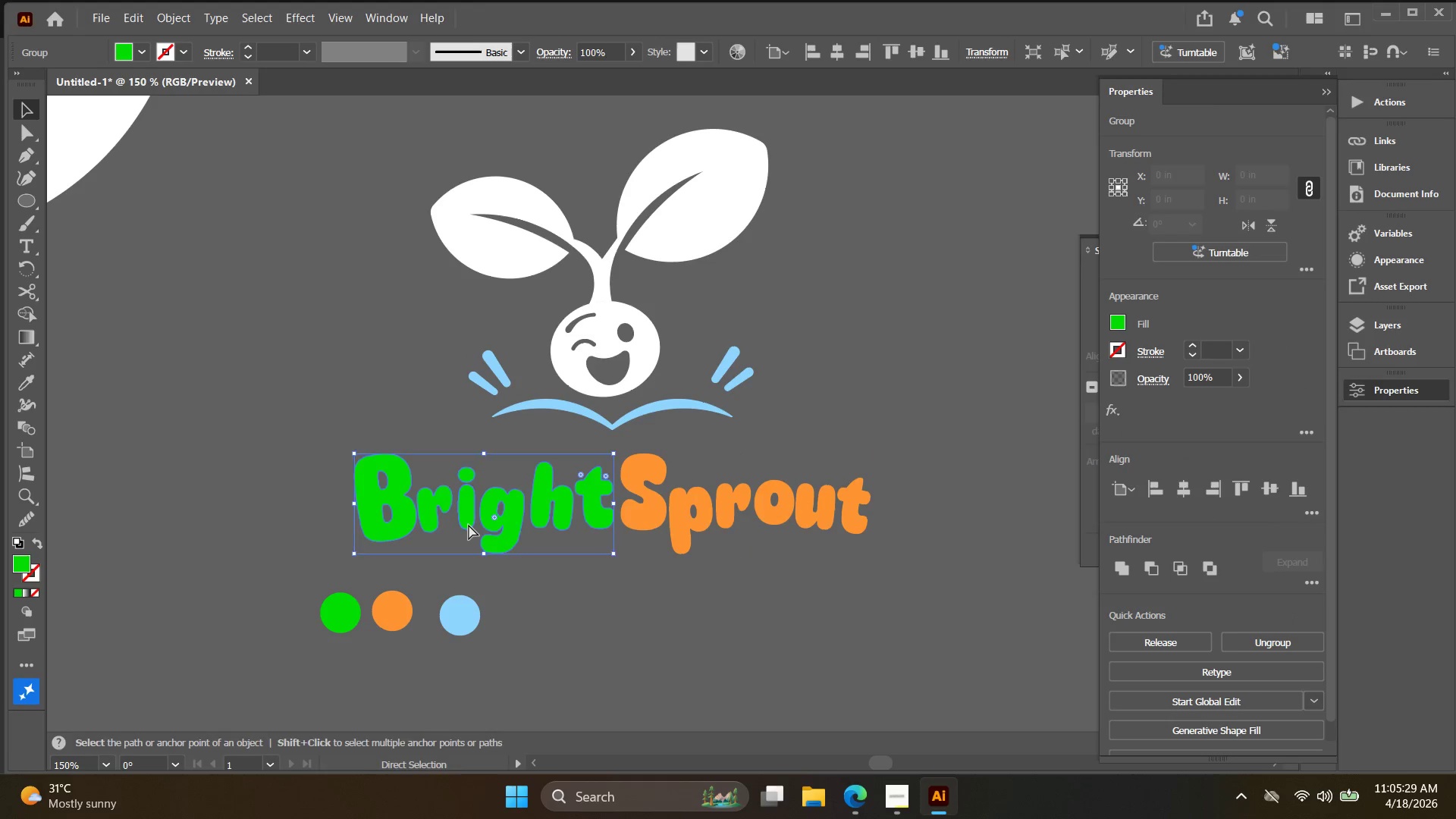 
key(Control+Shift+G)
 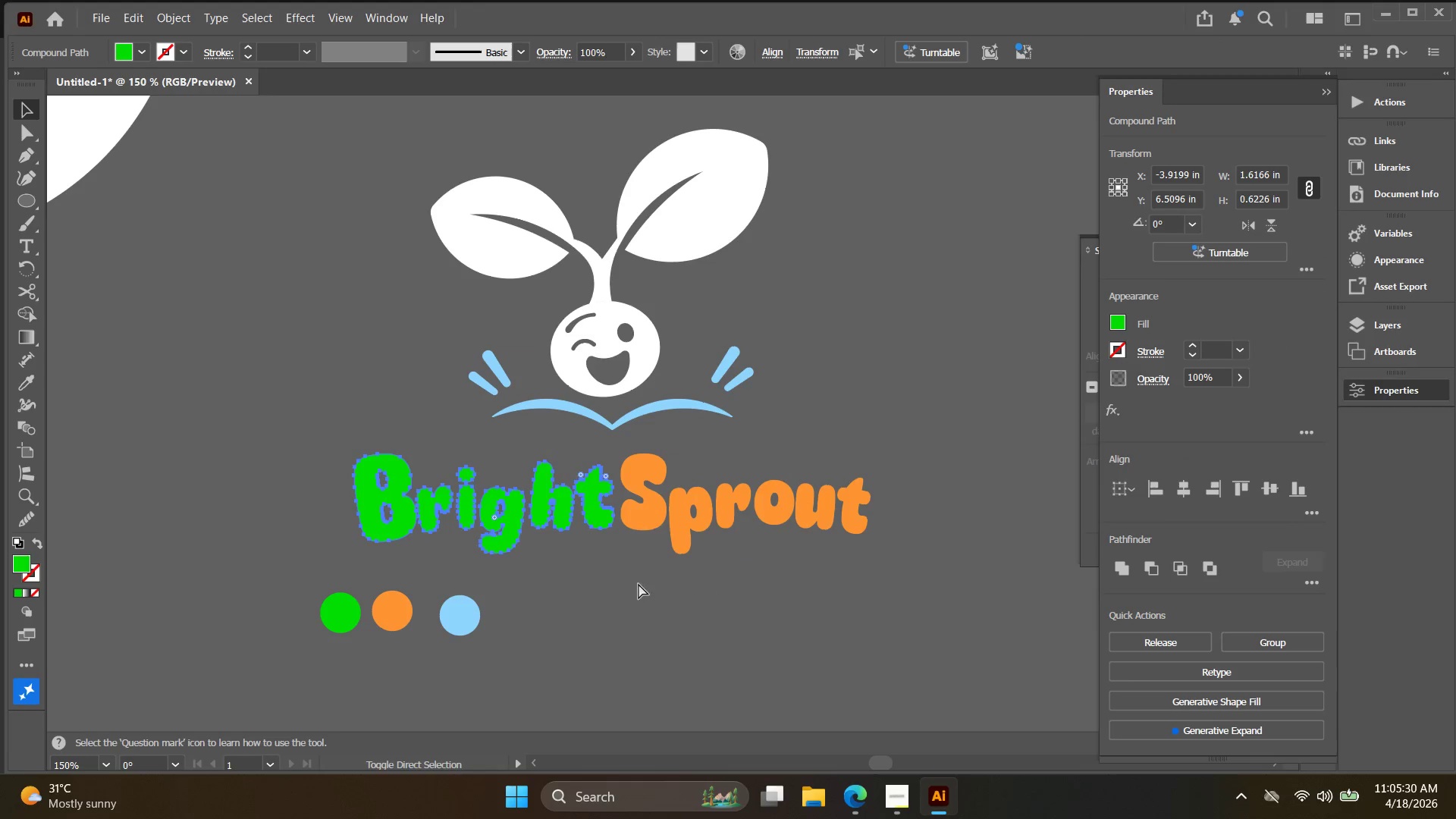 
left_click_drag(start_coordinate=[657, 586], to_coordinate=[652, 586])
 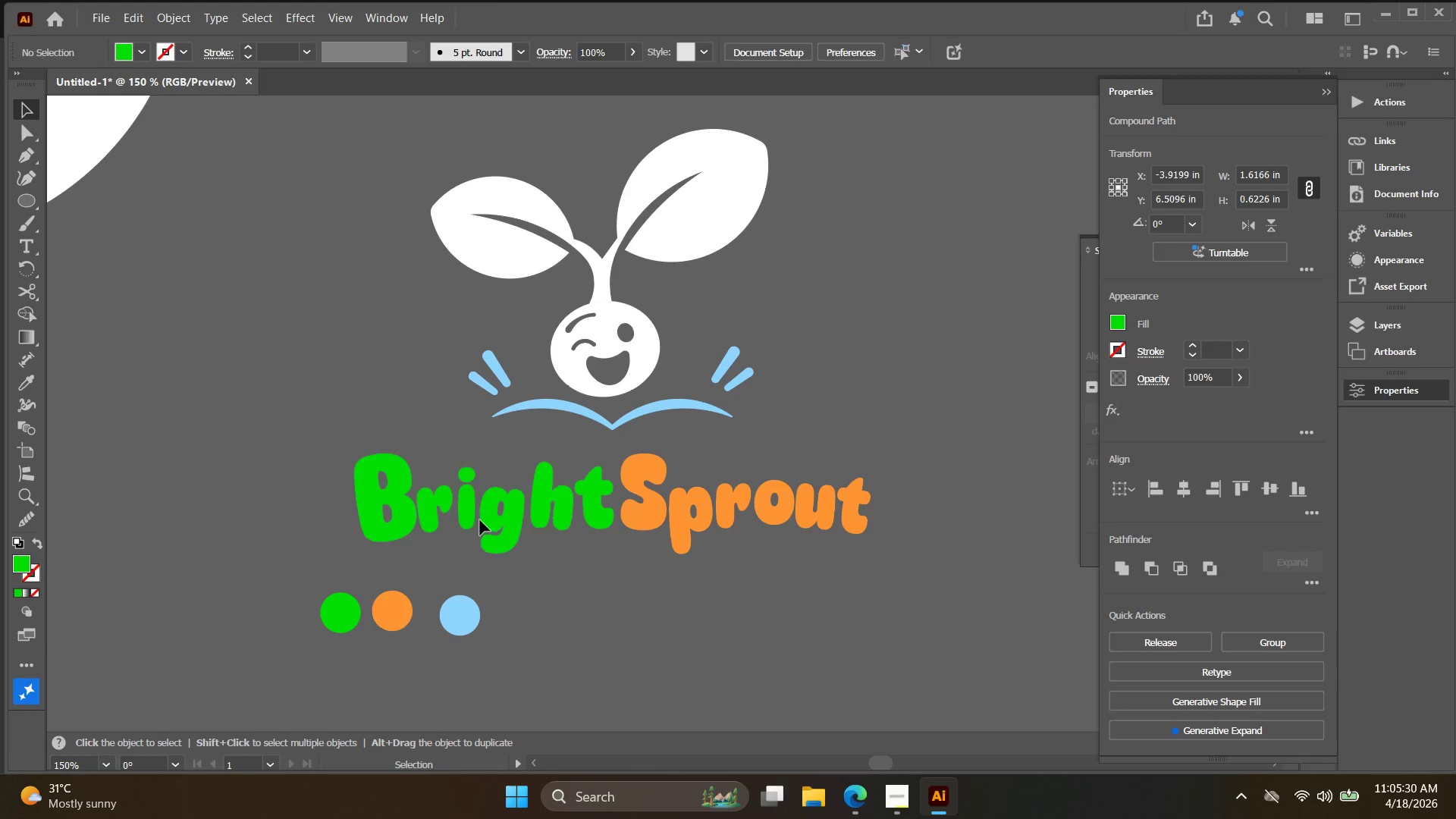 
key(Alt+AltLeft)
 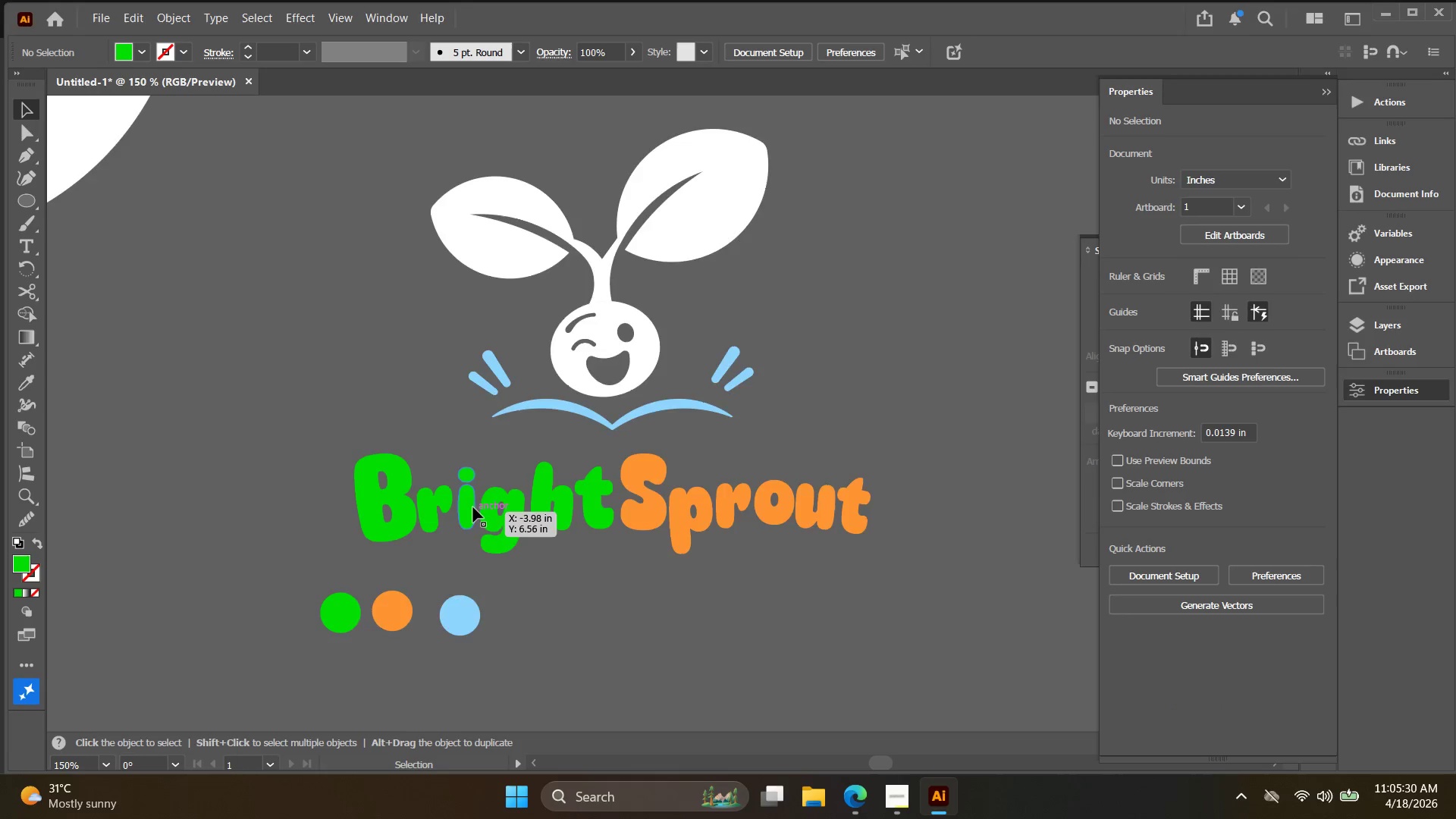 
left_click([463, 424])
 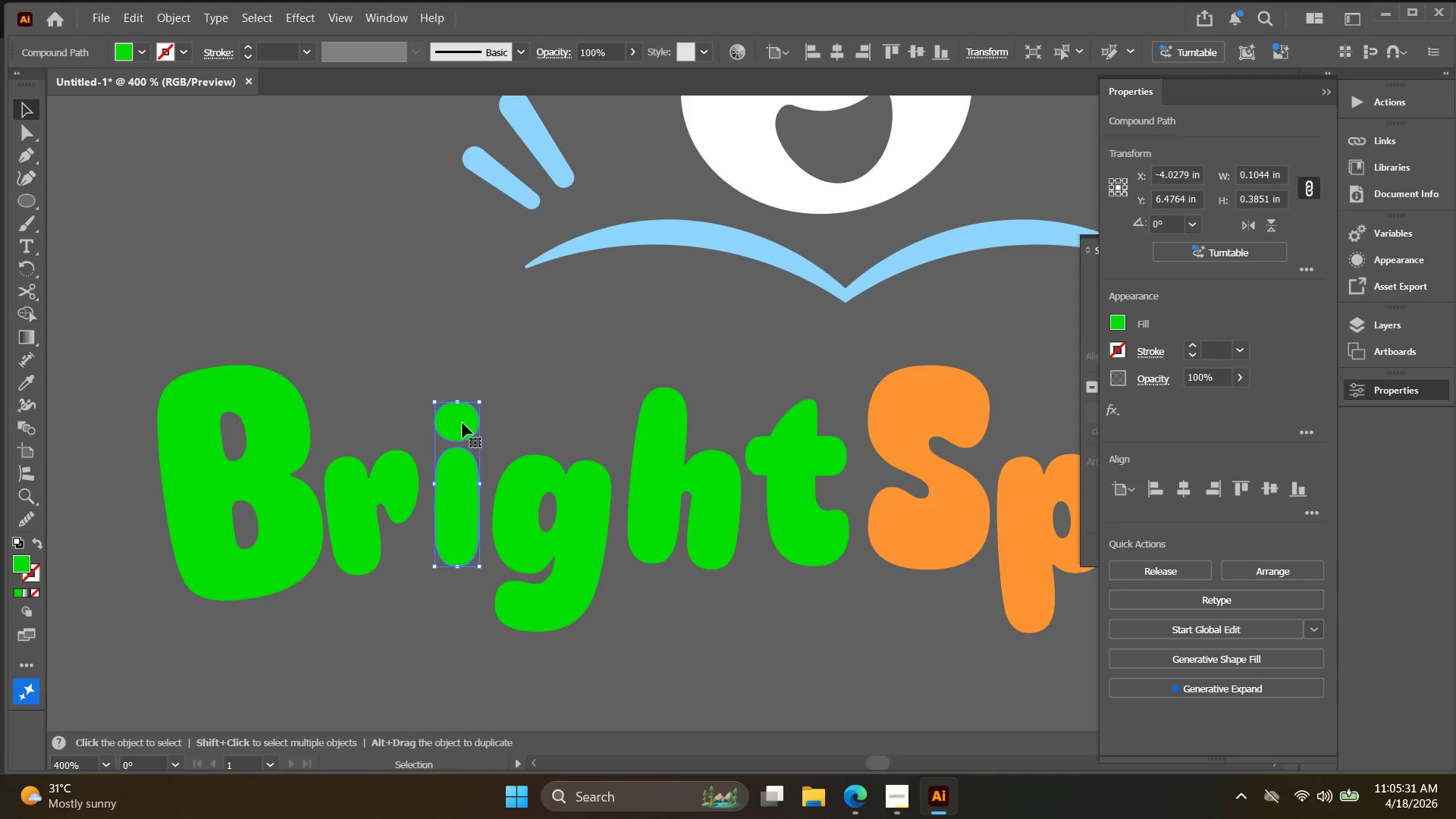 
scroll: coordinate [472, 507], scroll_direction: up, amount: 3.0
 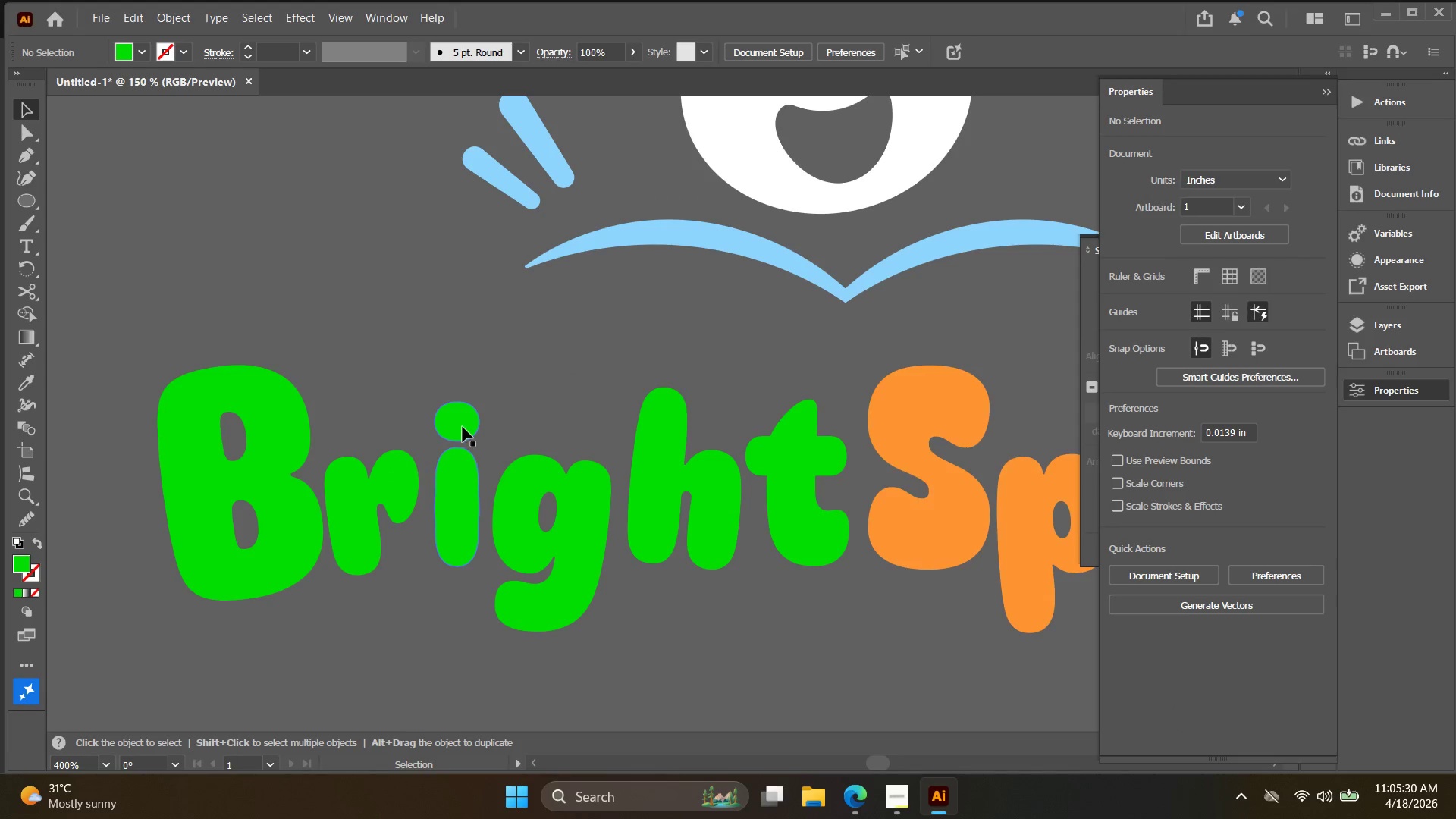 
key(Control+Shift+ShiftLeft)
 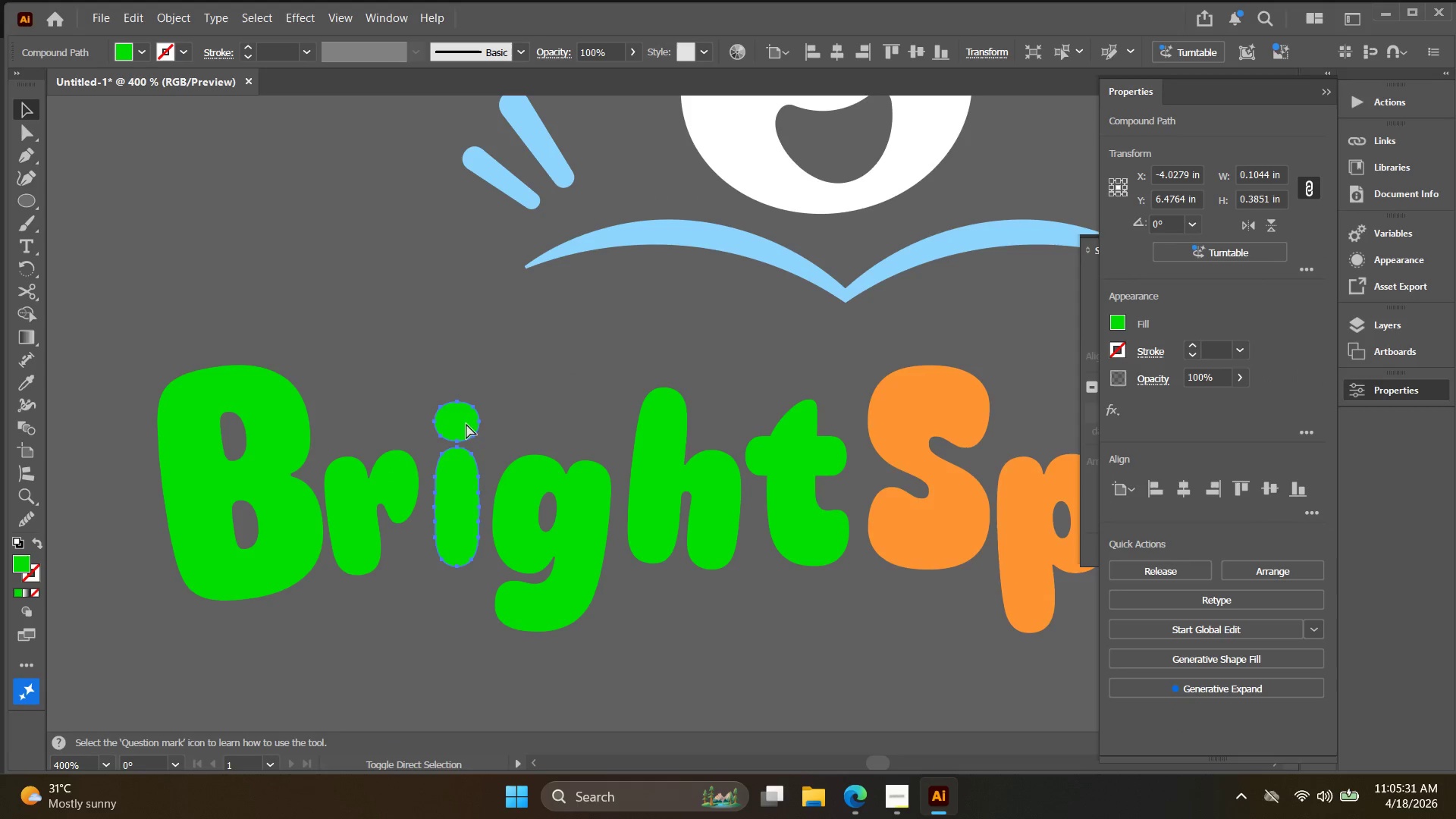 
key(Control+ControlLeft)
 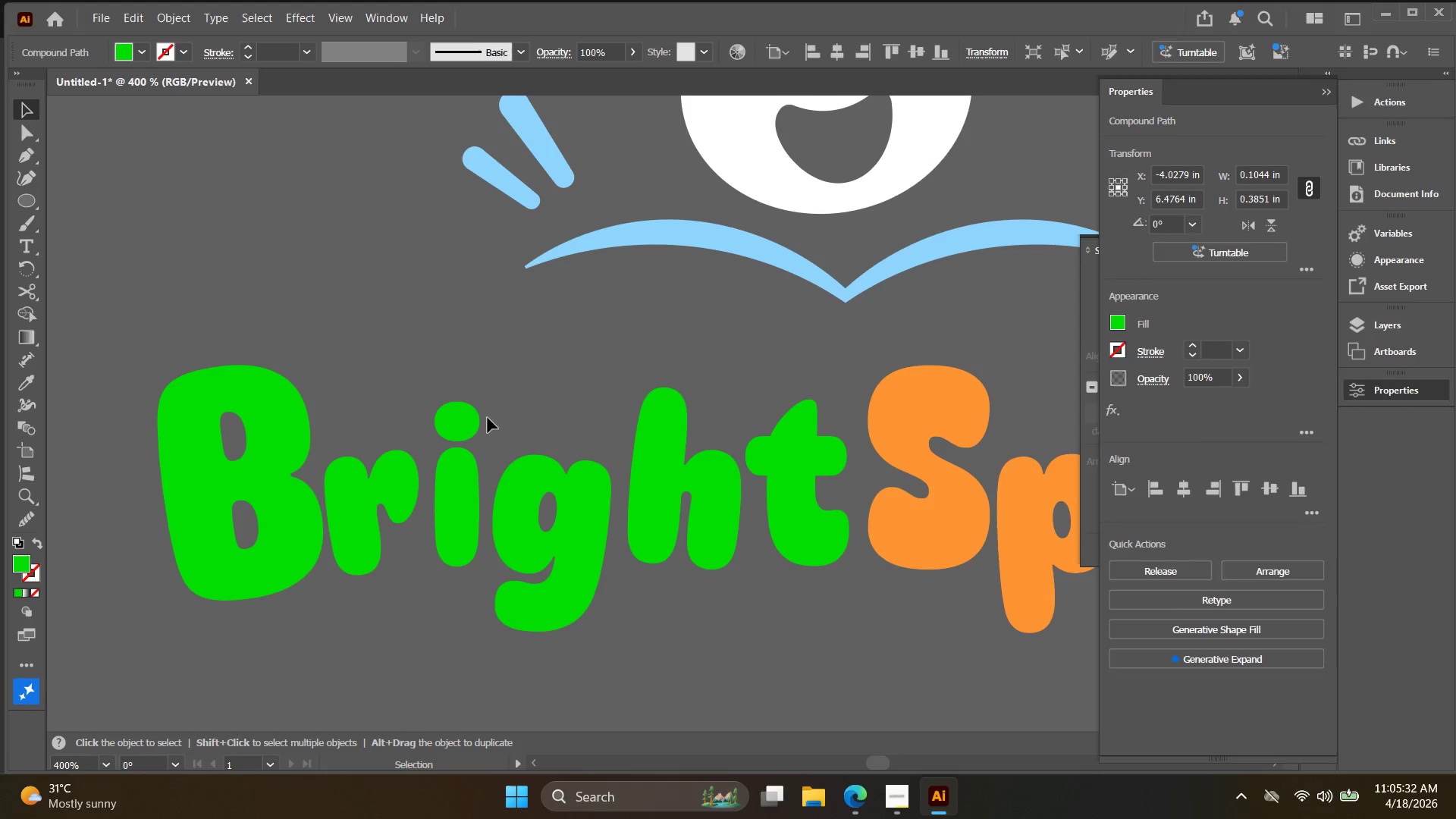 
key(Control+Shift+G)
 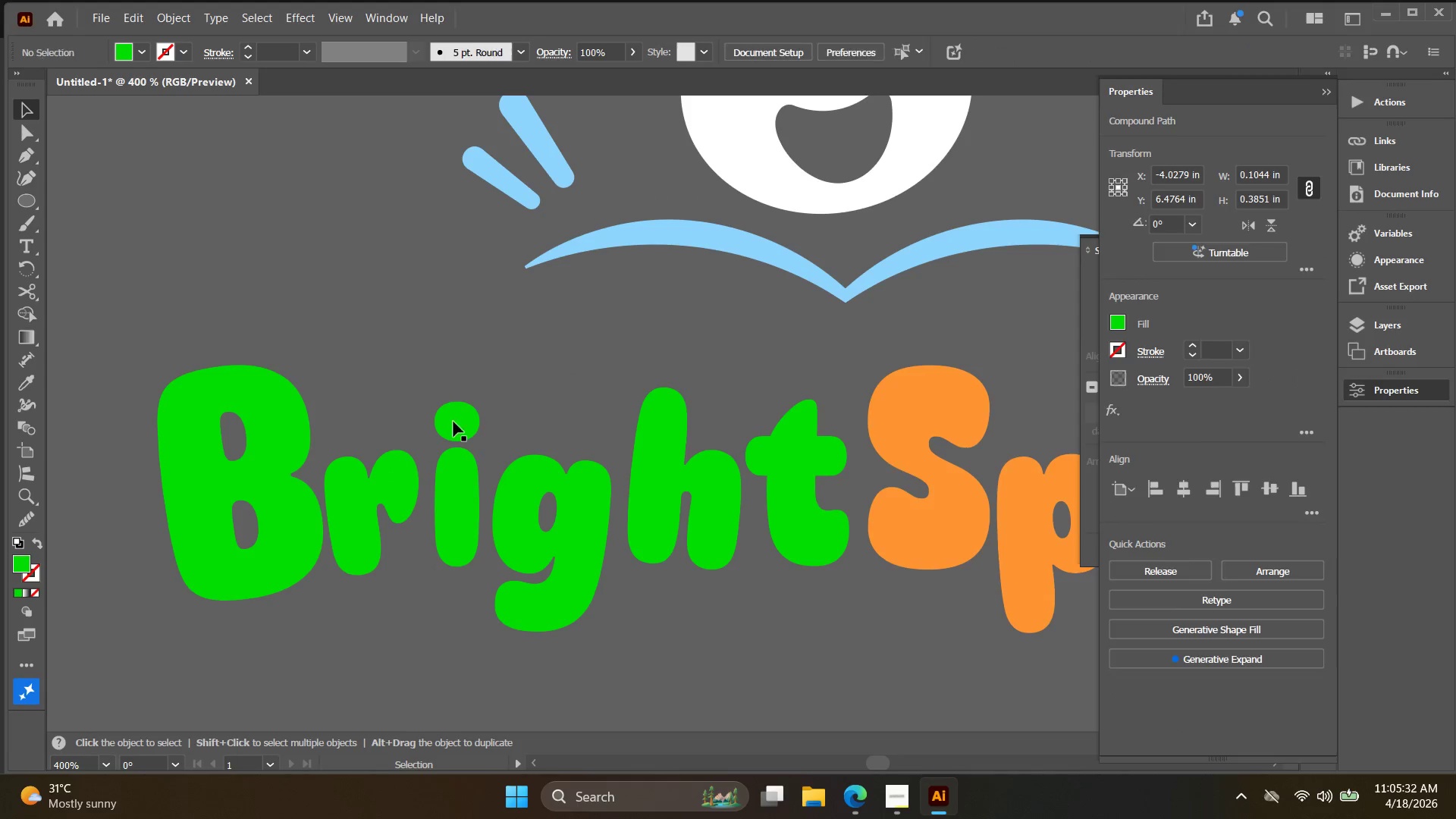 
left_click_drag(start_coordinate=[453, 422], to_coordinate=[472, 407])
 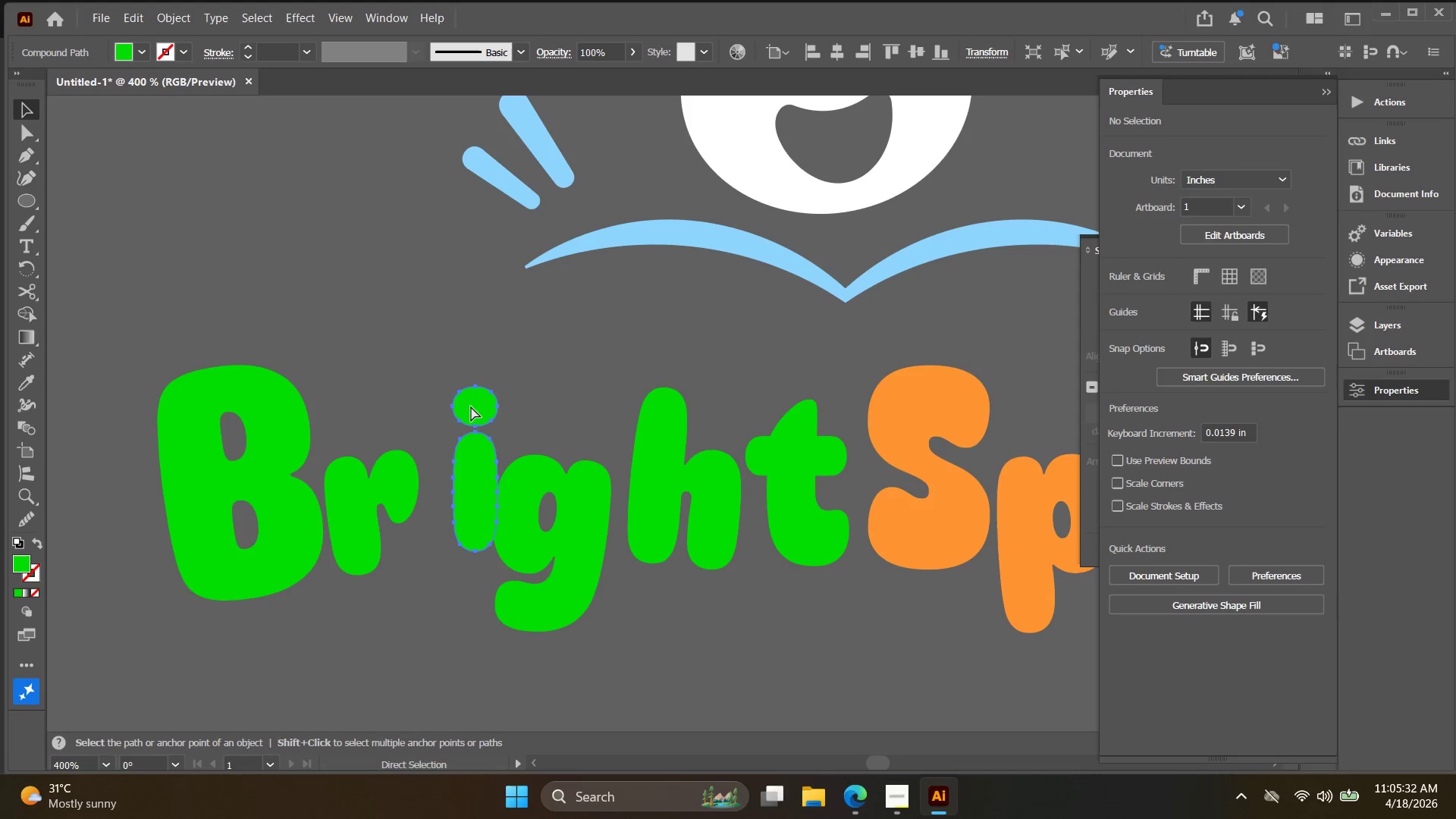 
key(Control+Z)
 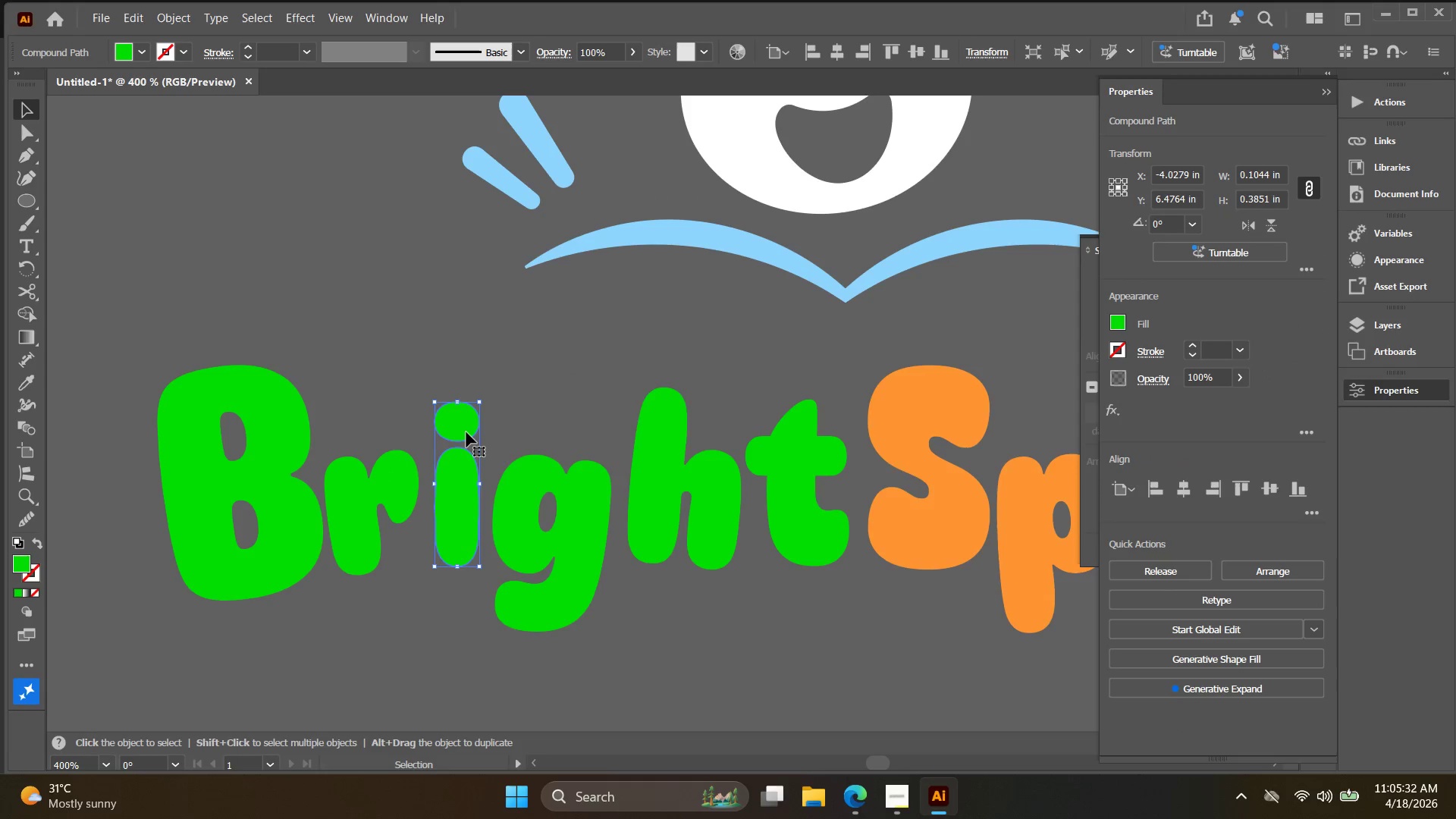 
right_click([466, 432])
 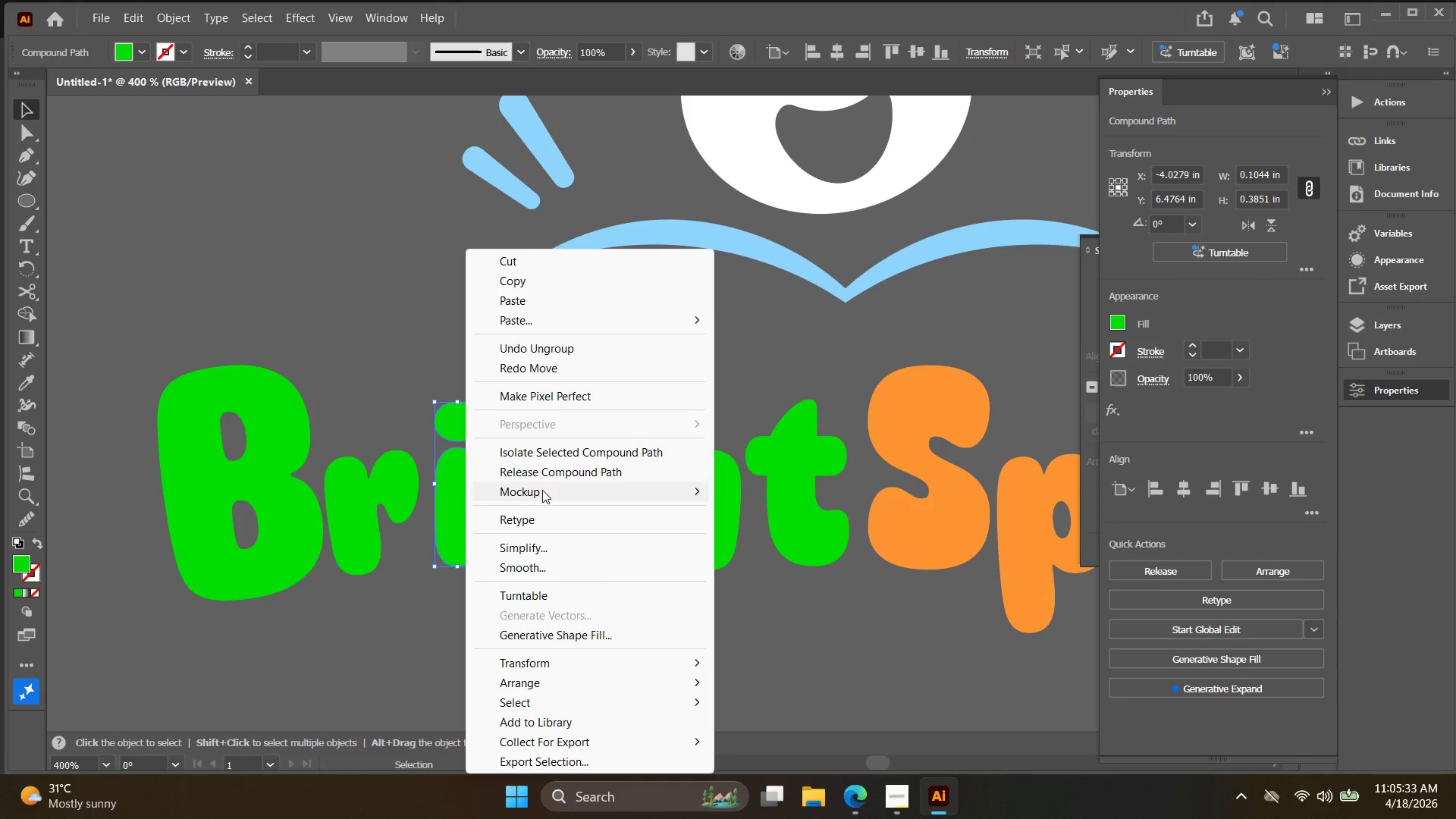 
left_click([545, 475])
 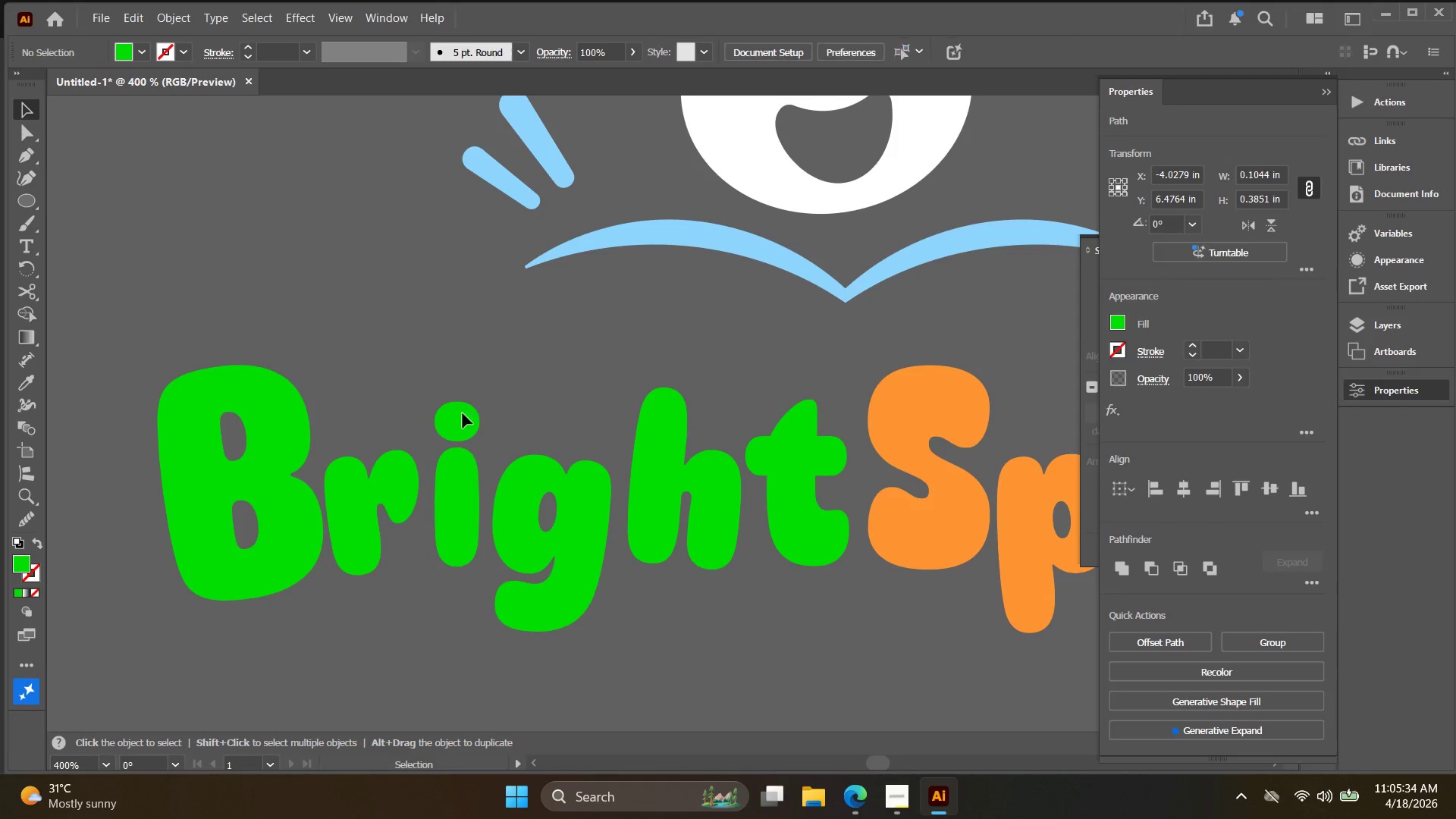 
triple_click([446, 419])
 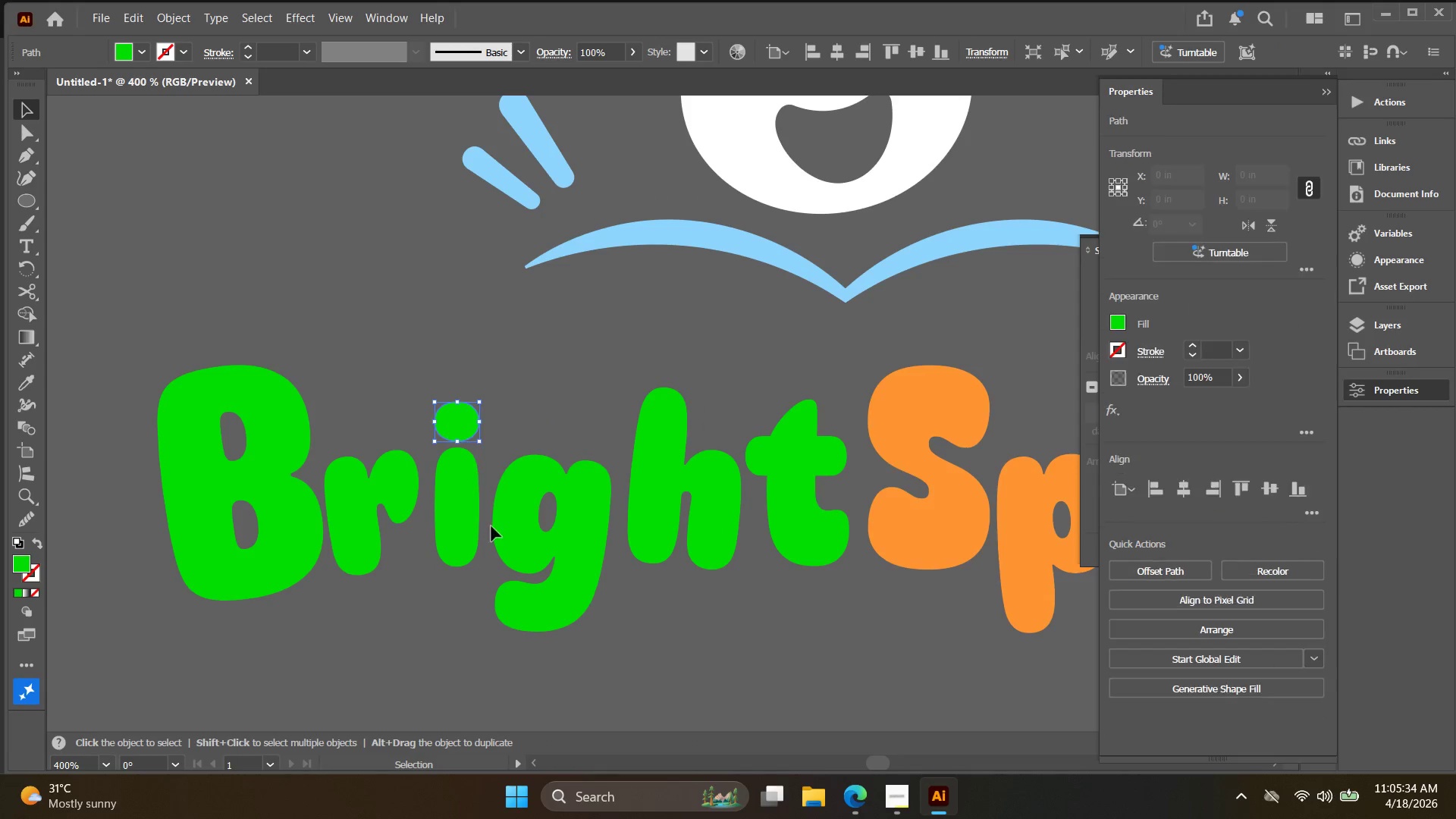 
key(Alt+AltLeft)
 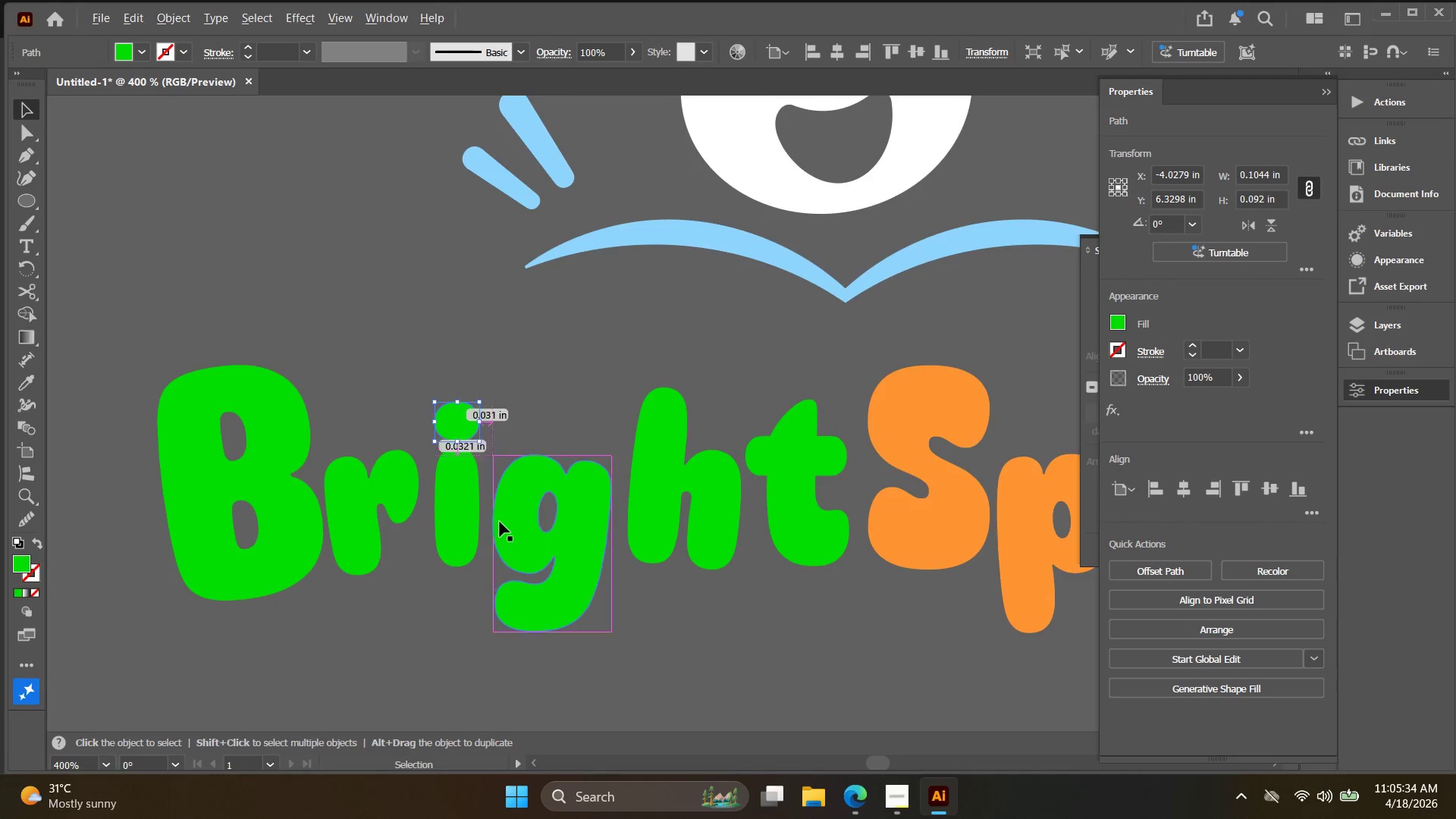 
scroll: coordinate [500, 522], scroll_direction: down, amount: 2.0
 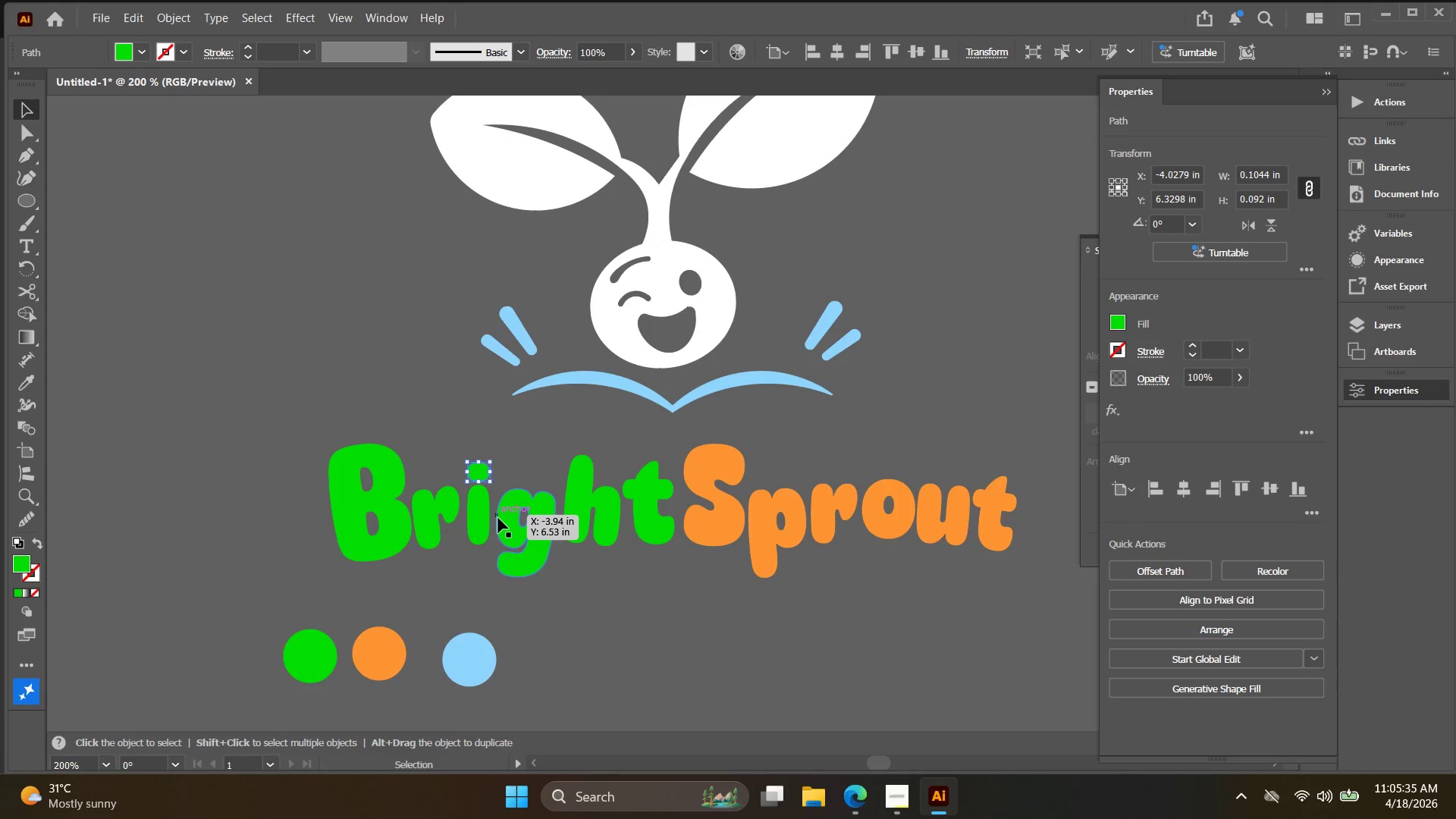 
key(I)
 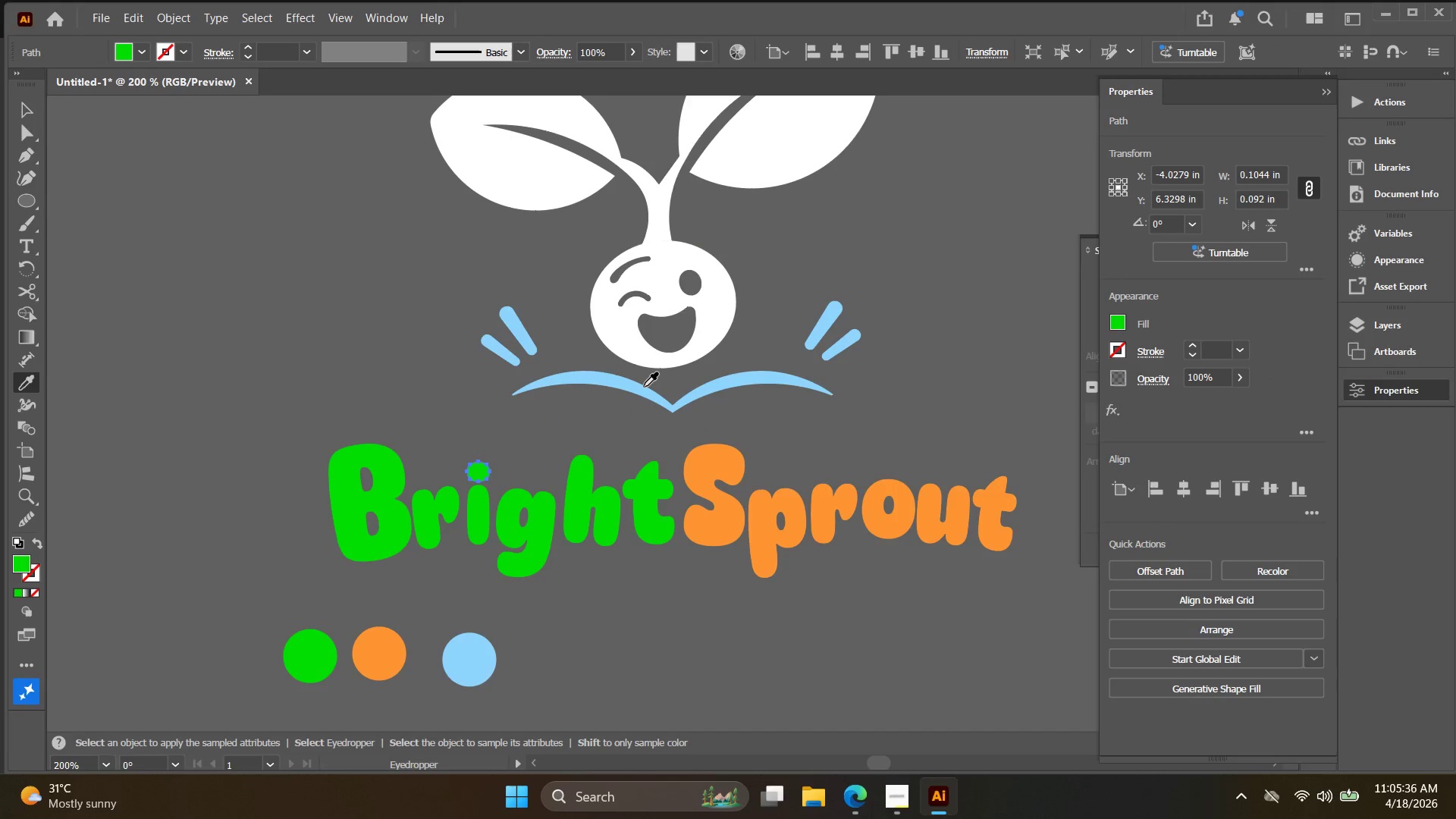 
left_click([643, 388])
 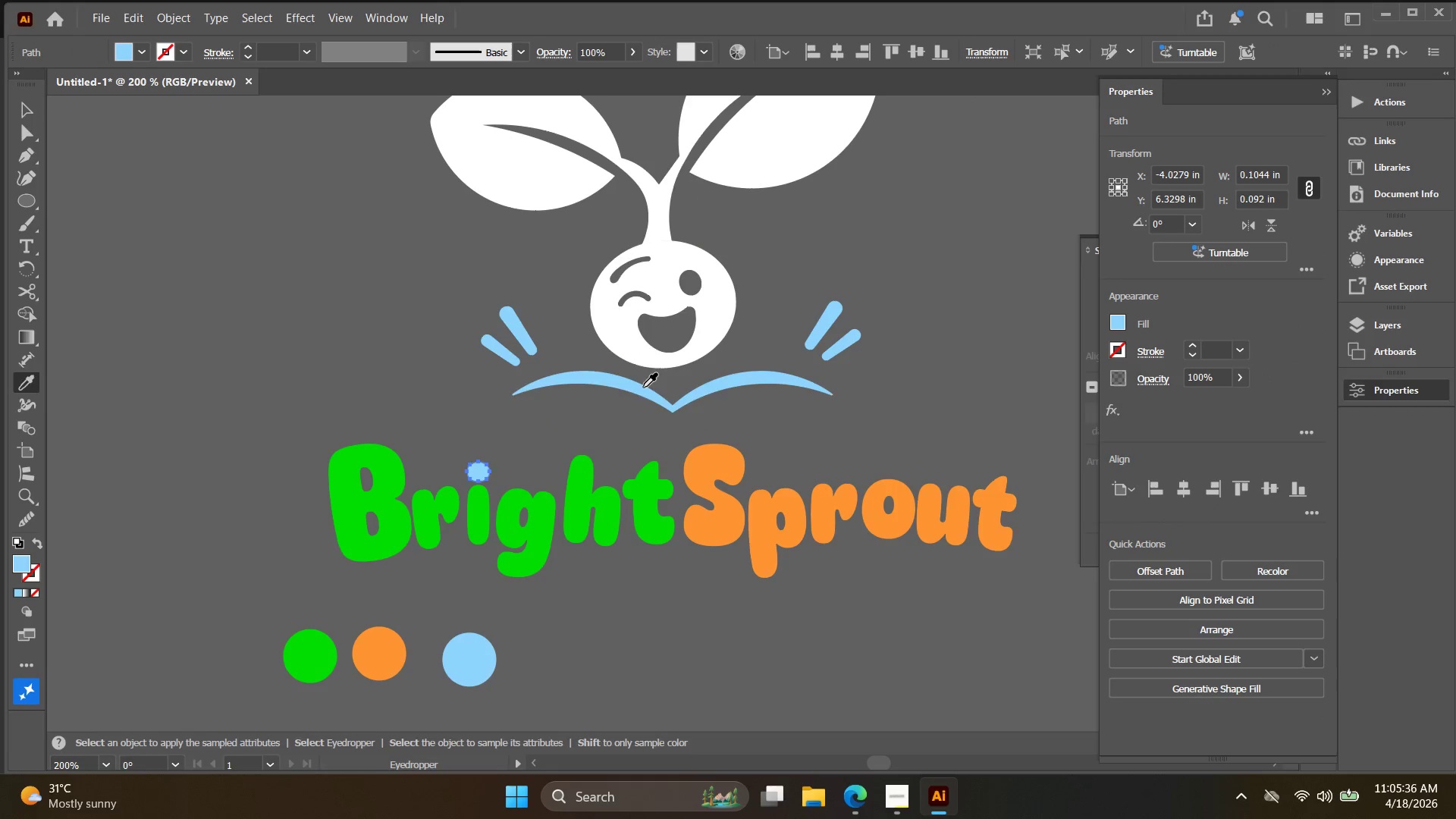 
type(vv)
 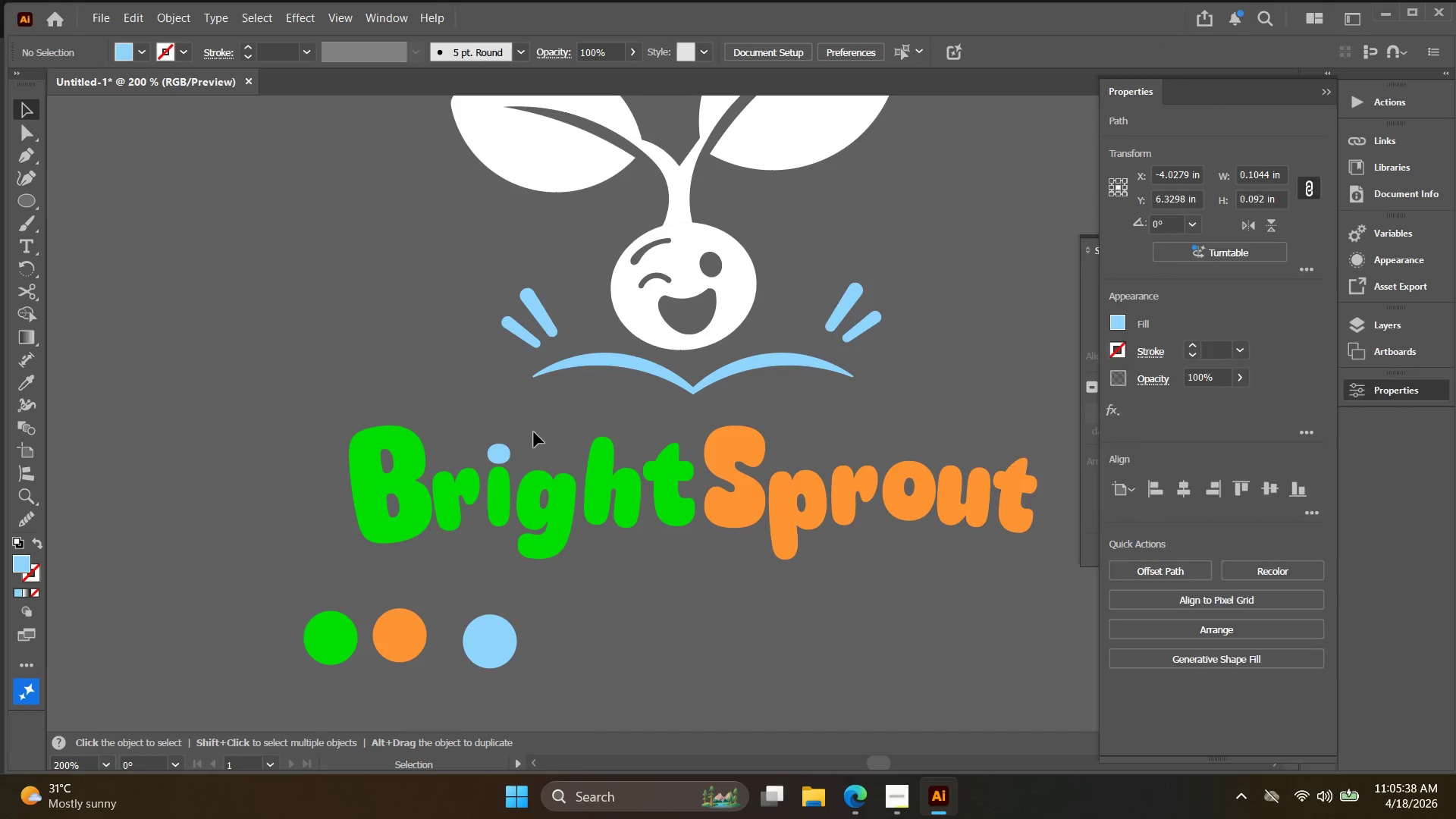 
hold_key(key=Space, duration=0.33)
 